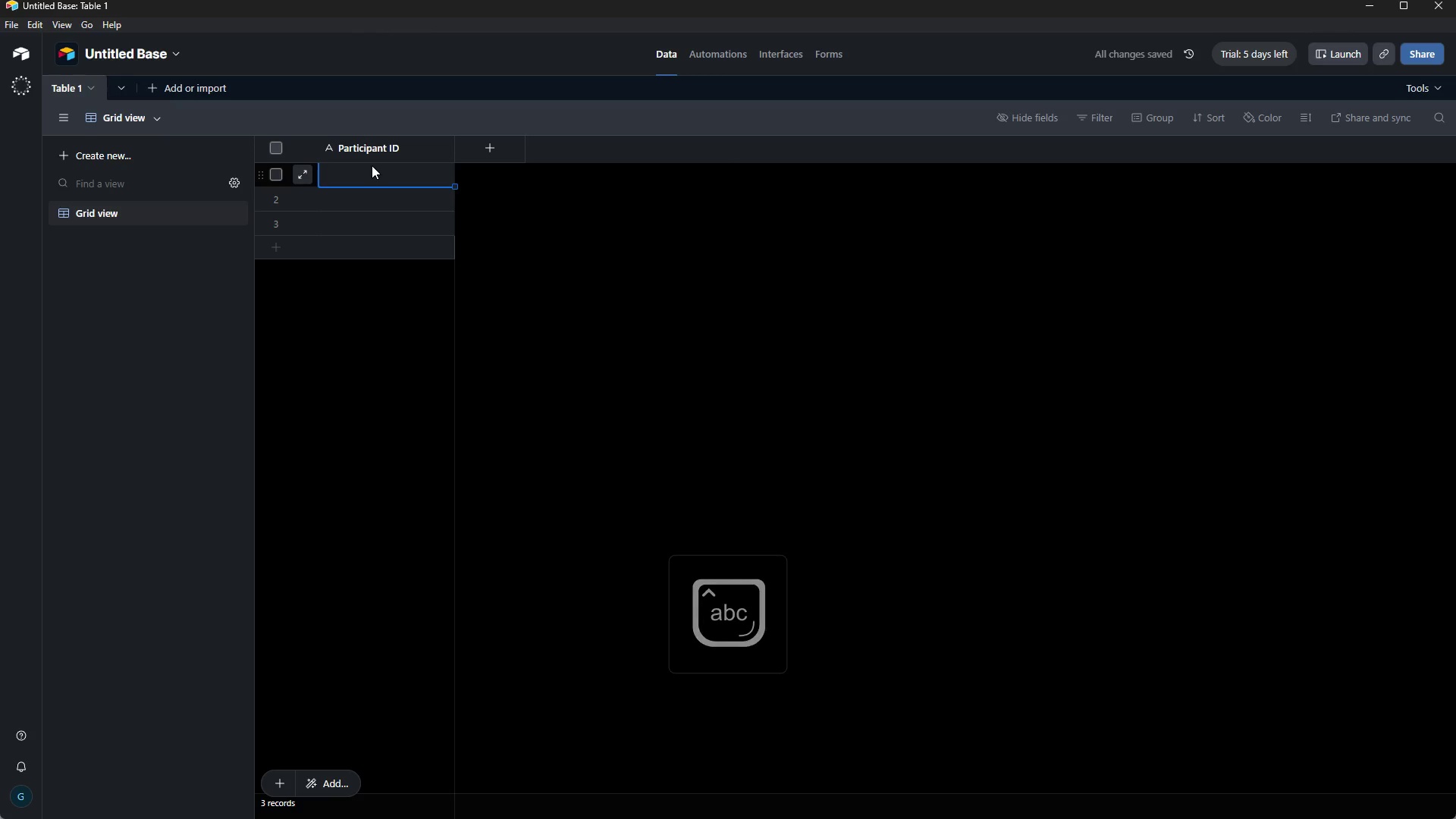 
mouse_move([401, 160])
 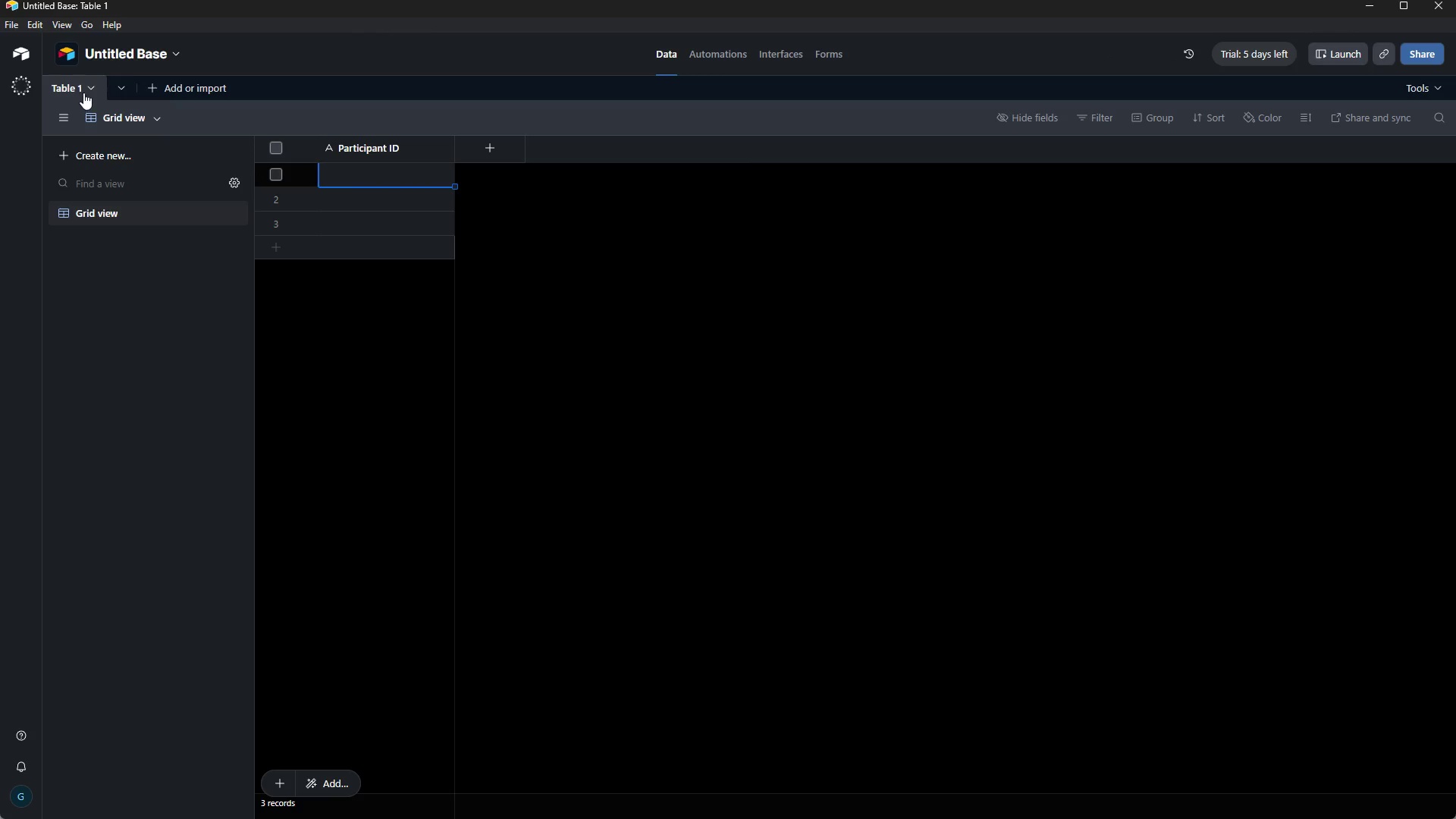 
double_click([81, 87])
 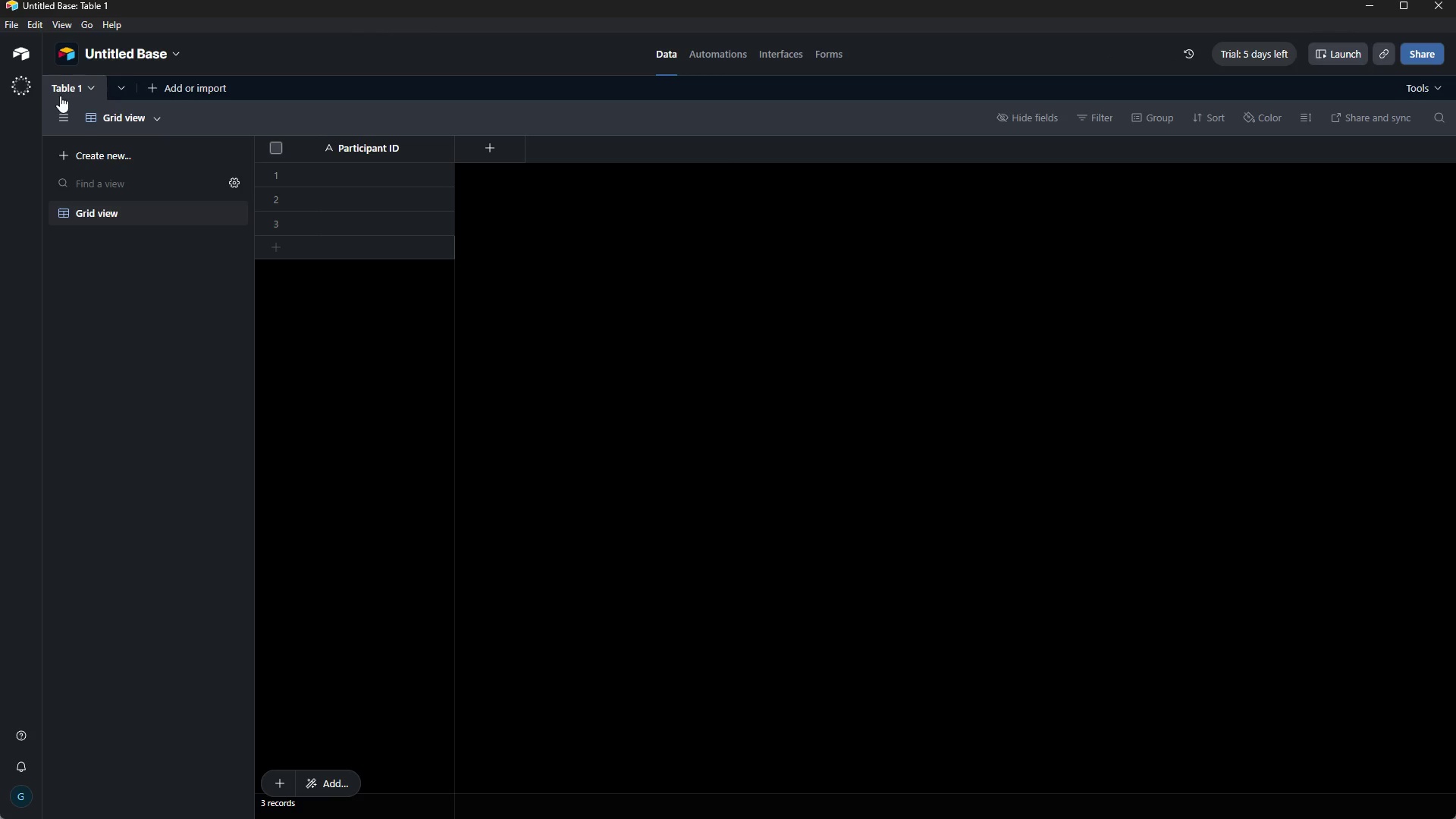 
double_click([63, 90])
 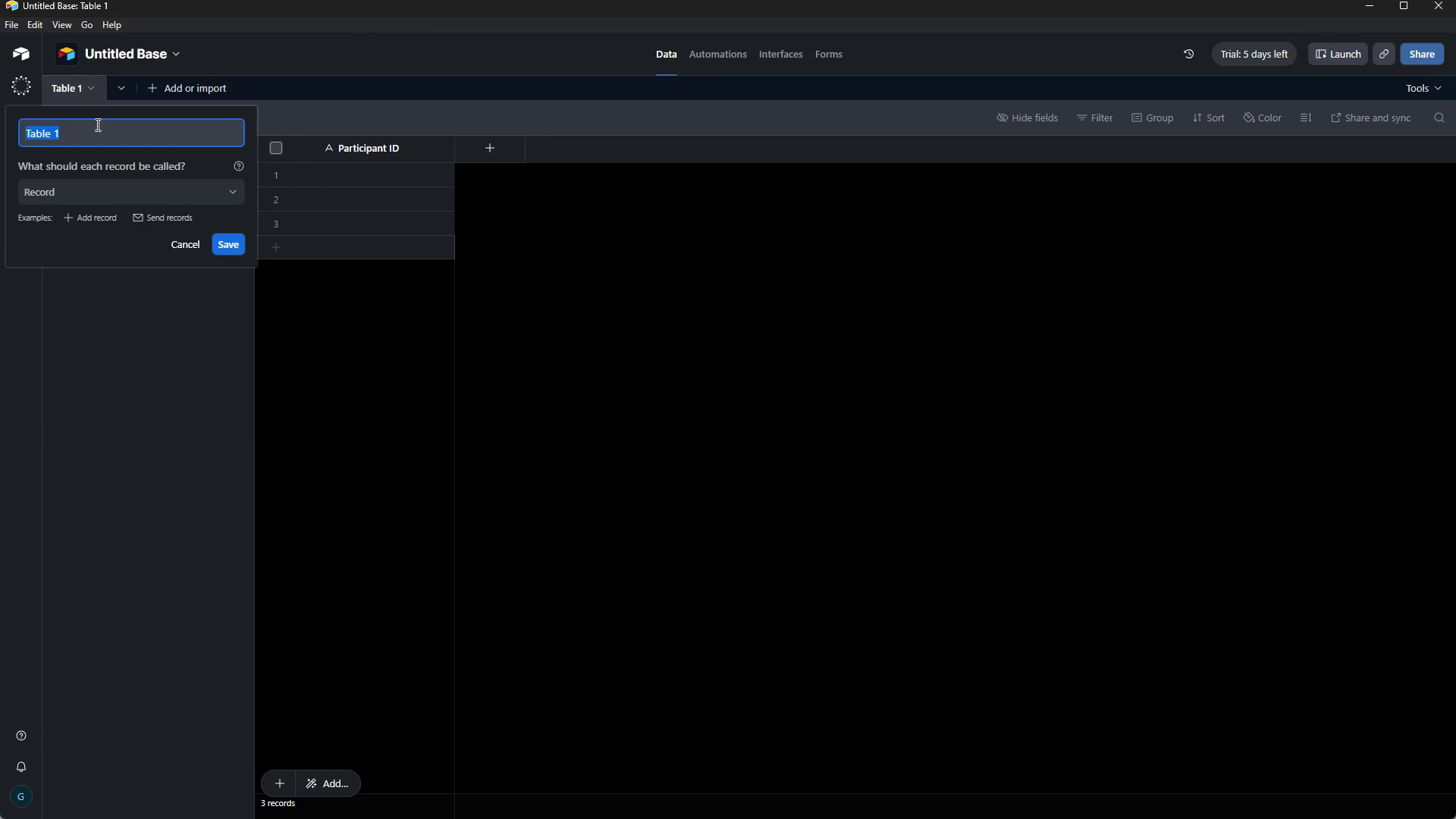 
key(Backspace)
type(Research Participants)
 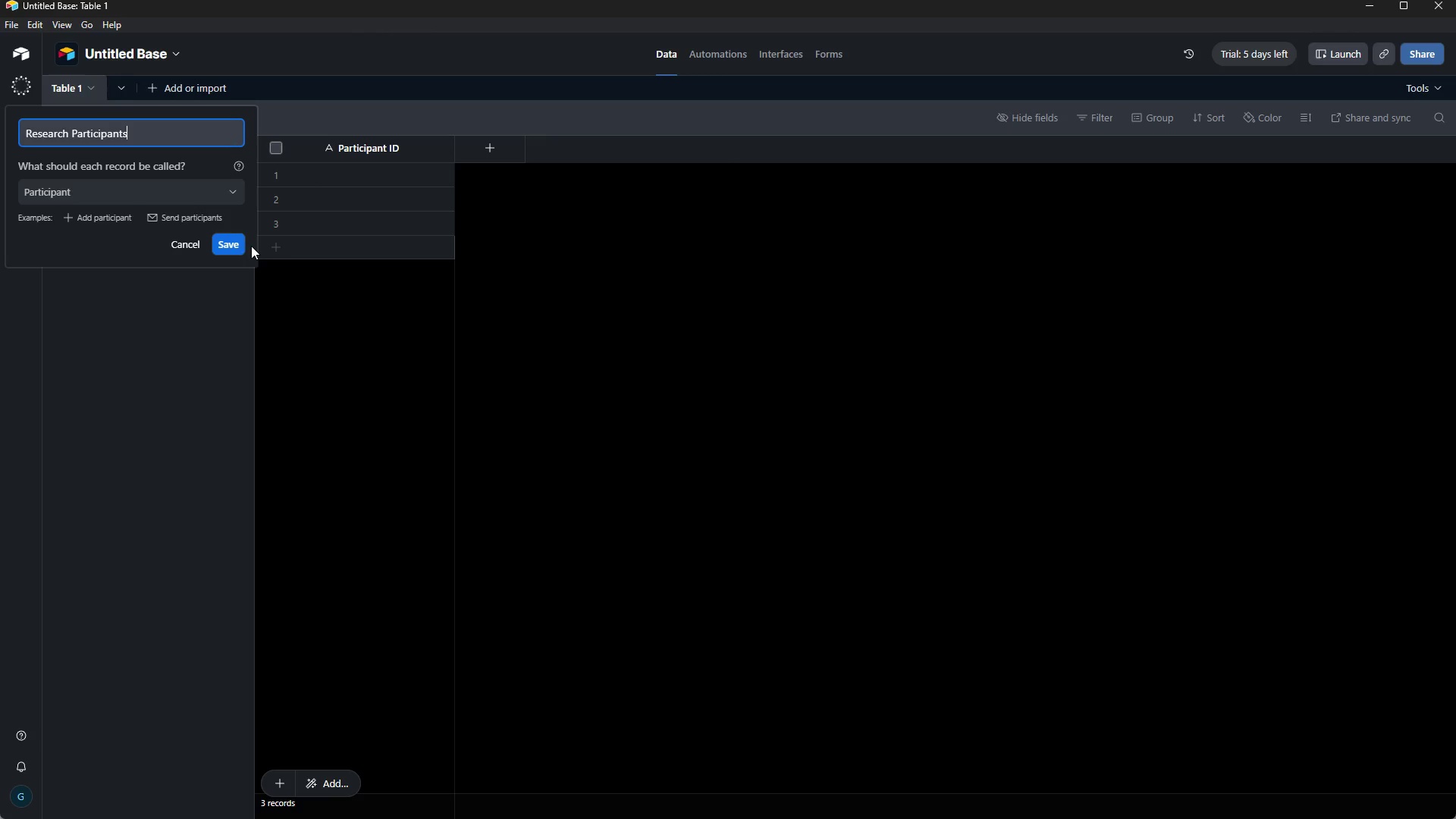 
left_click([243, 247])
 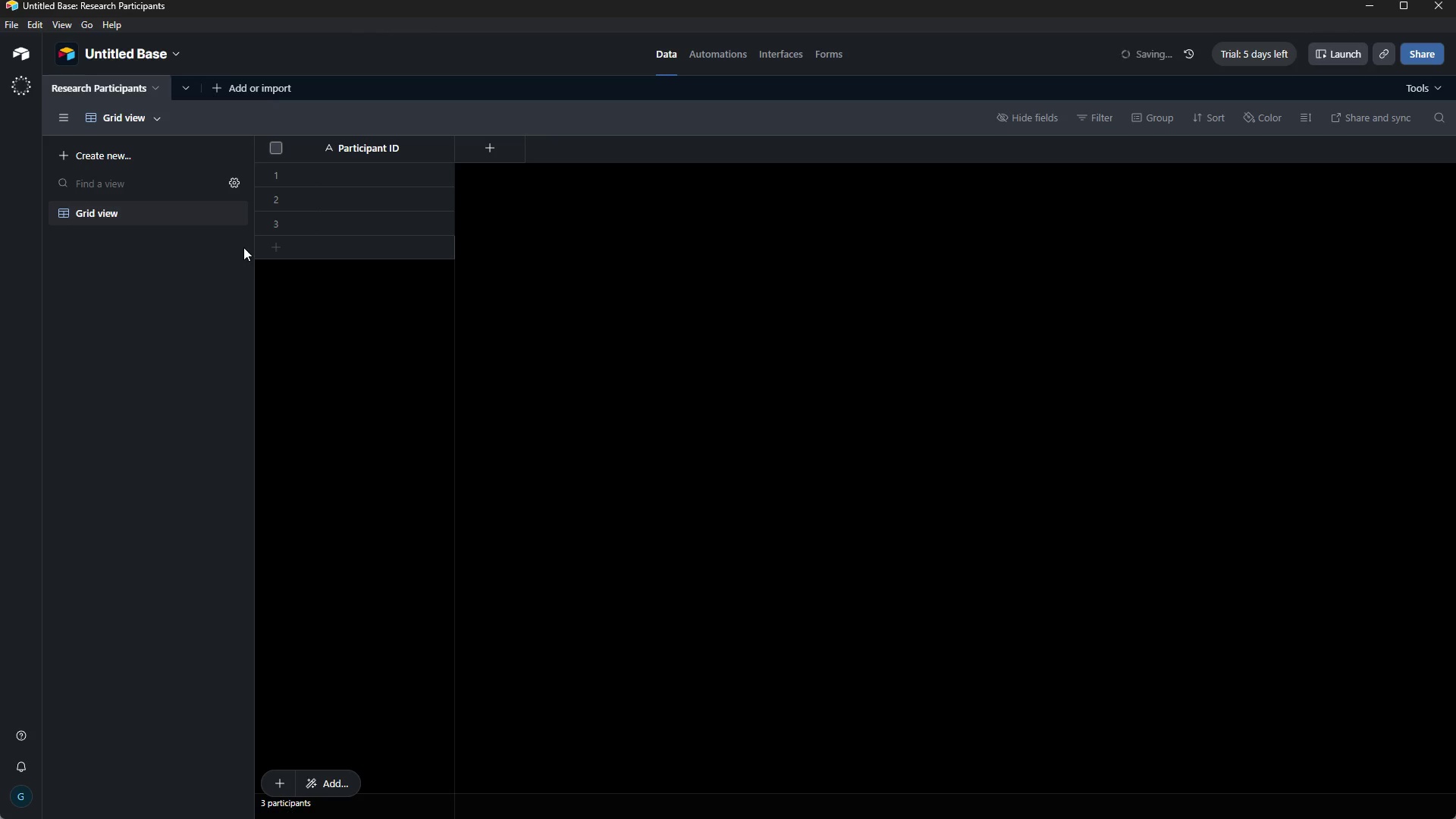 
mouse_move([404, 143])
 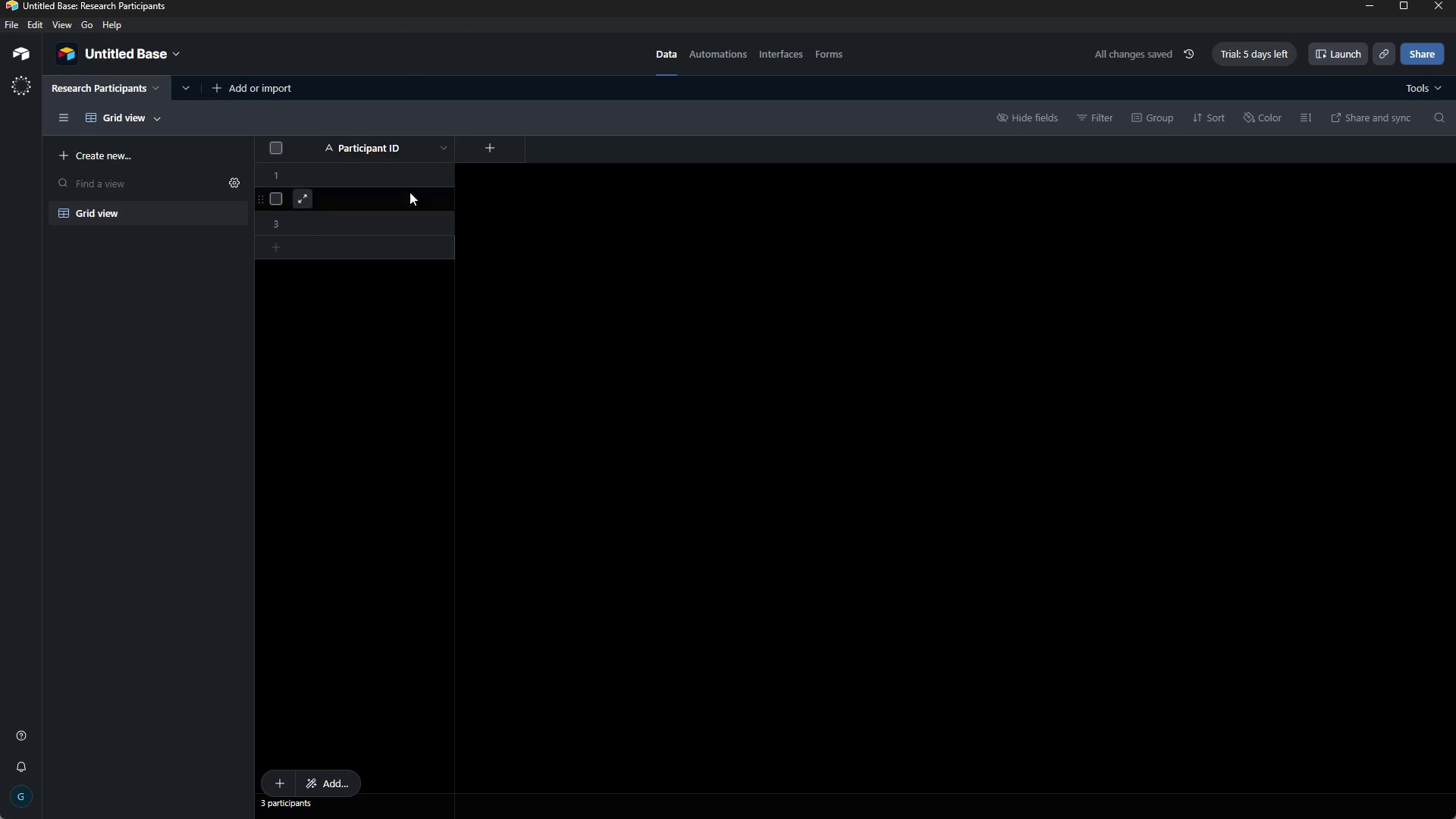 
mouse_move([361, 177])
 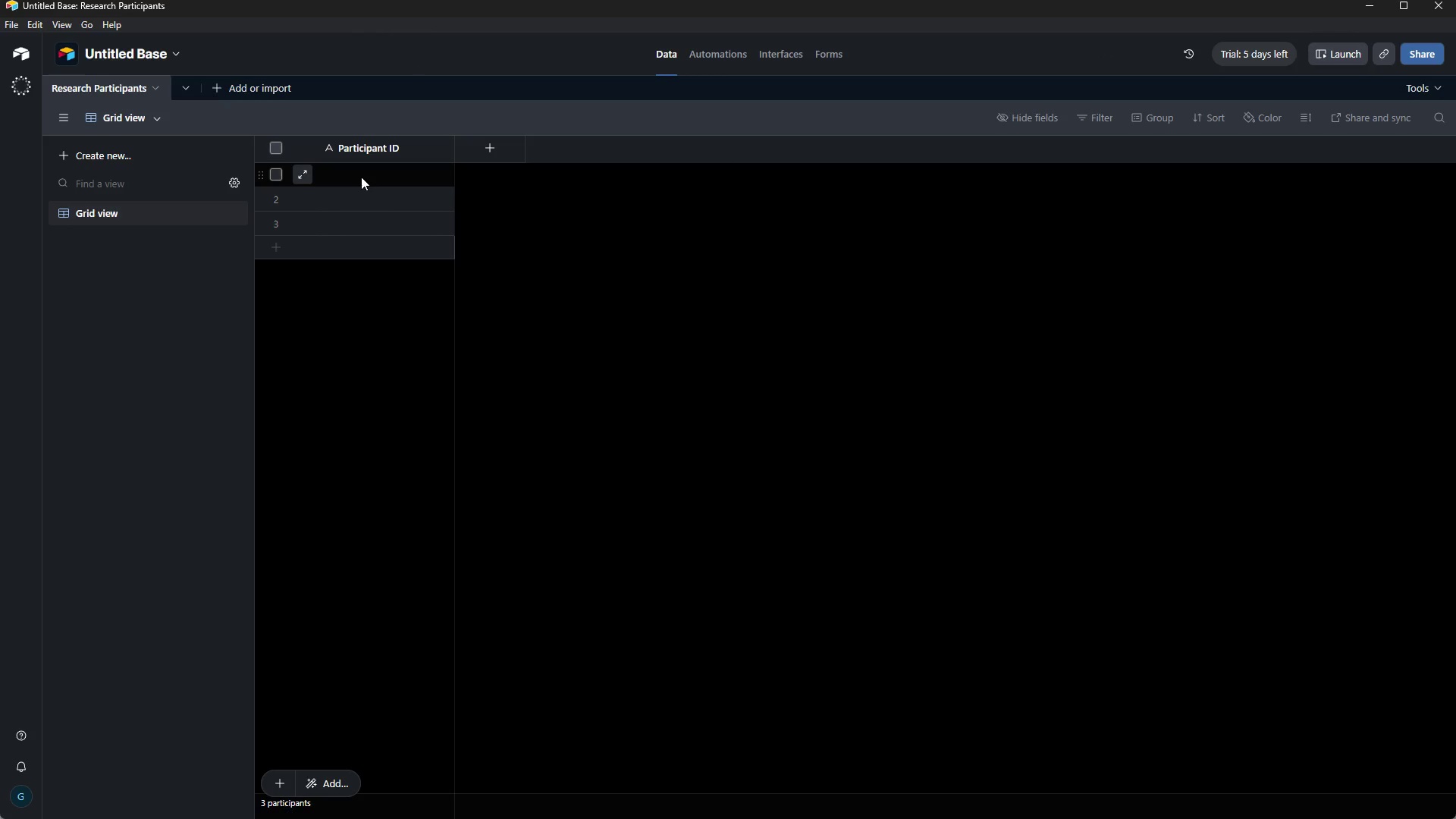 
left_click([359, 181])
 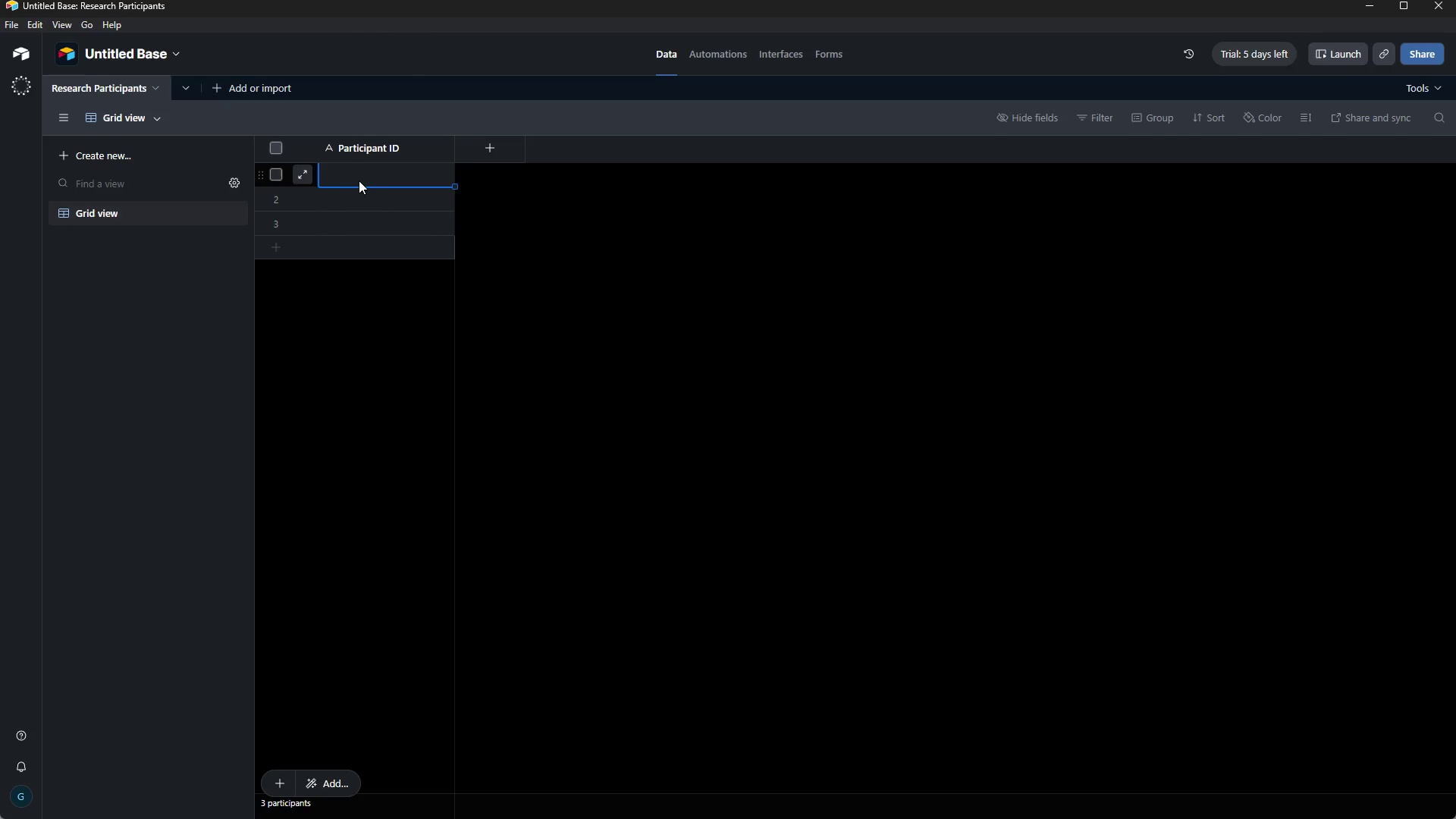 
key(Control+V)
 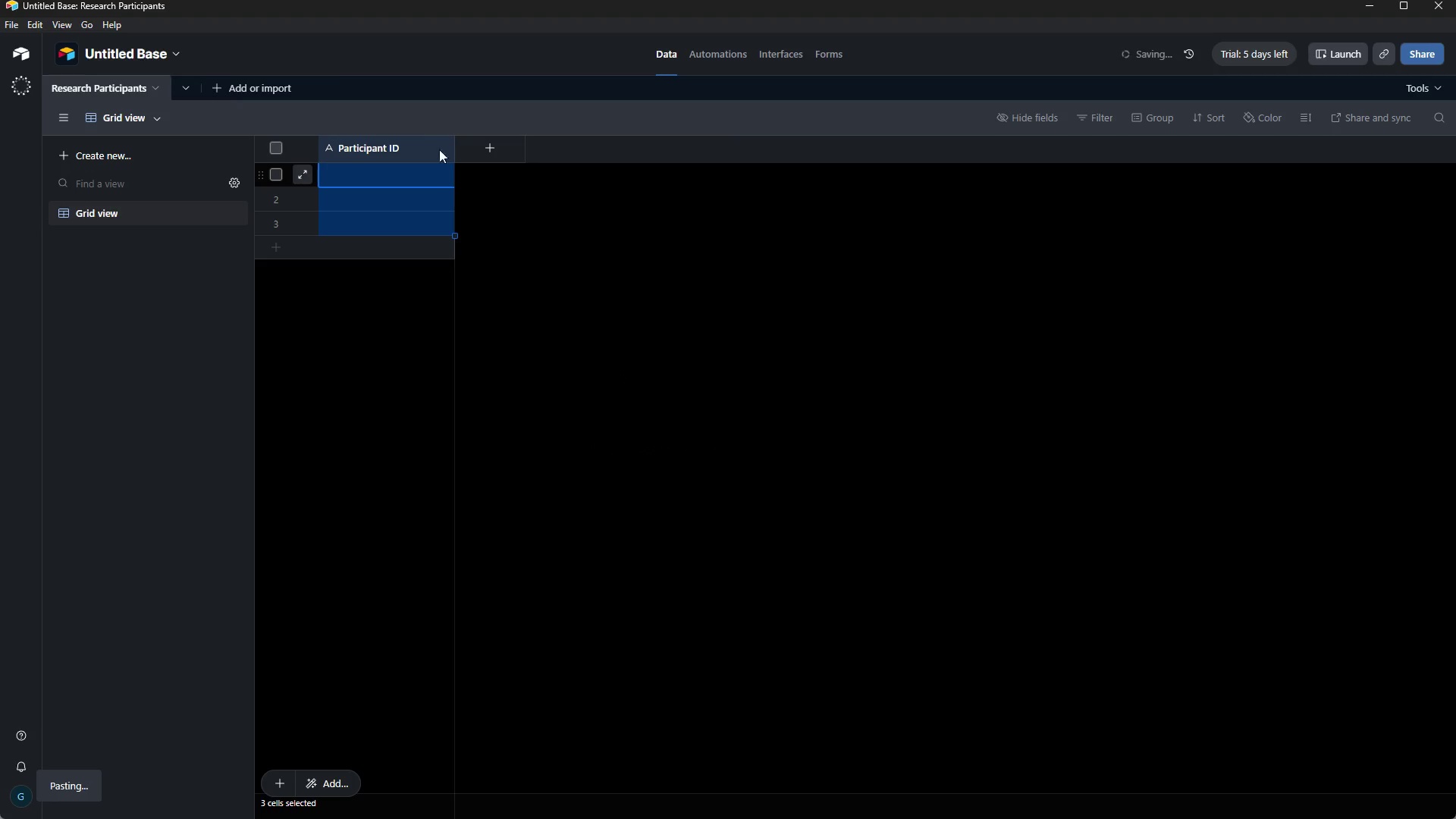 
left_click([475, 148])
 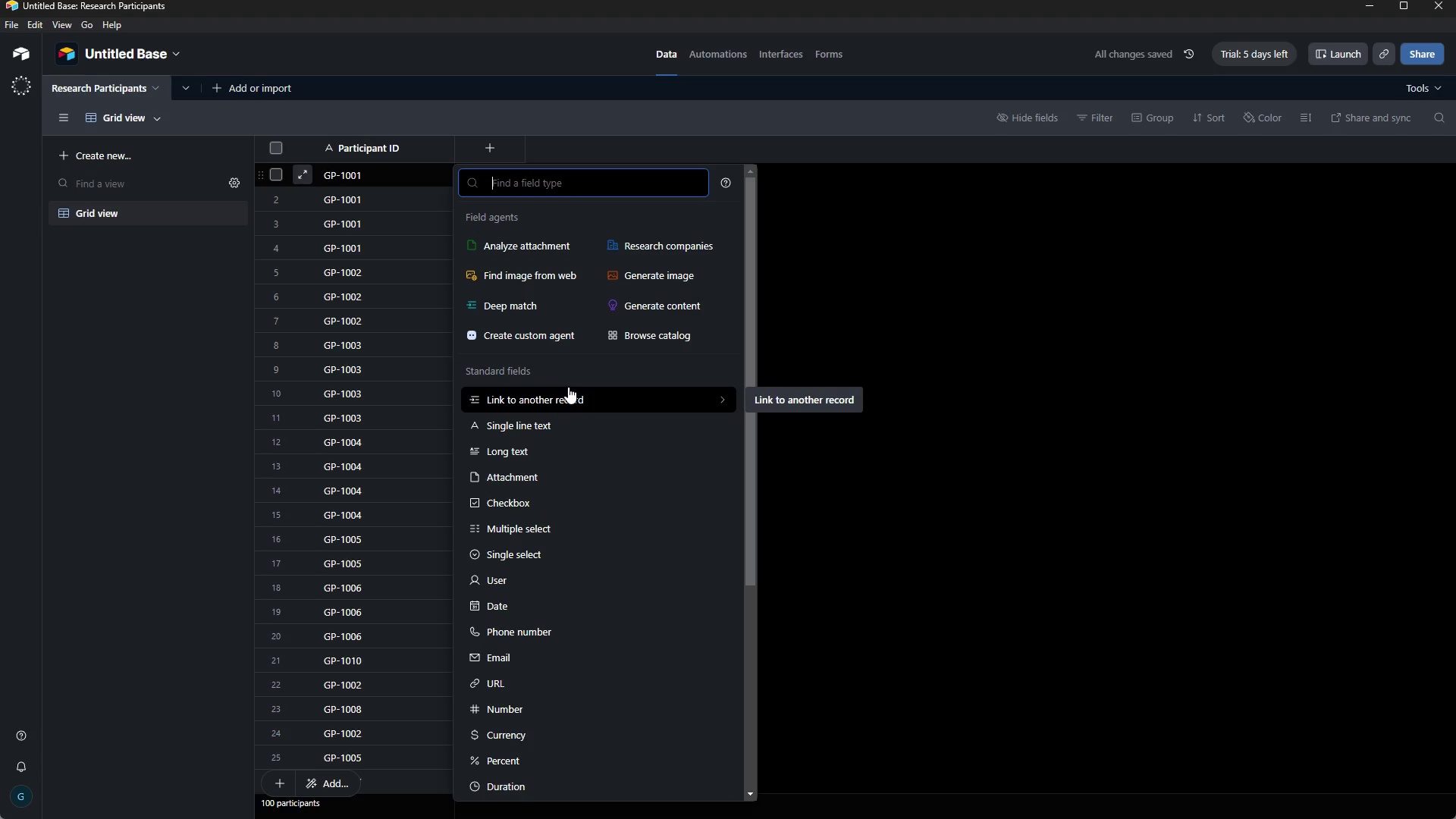 
left_click([562, 433])
 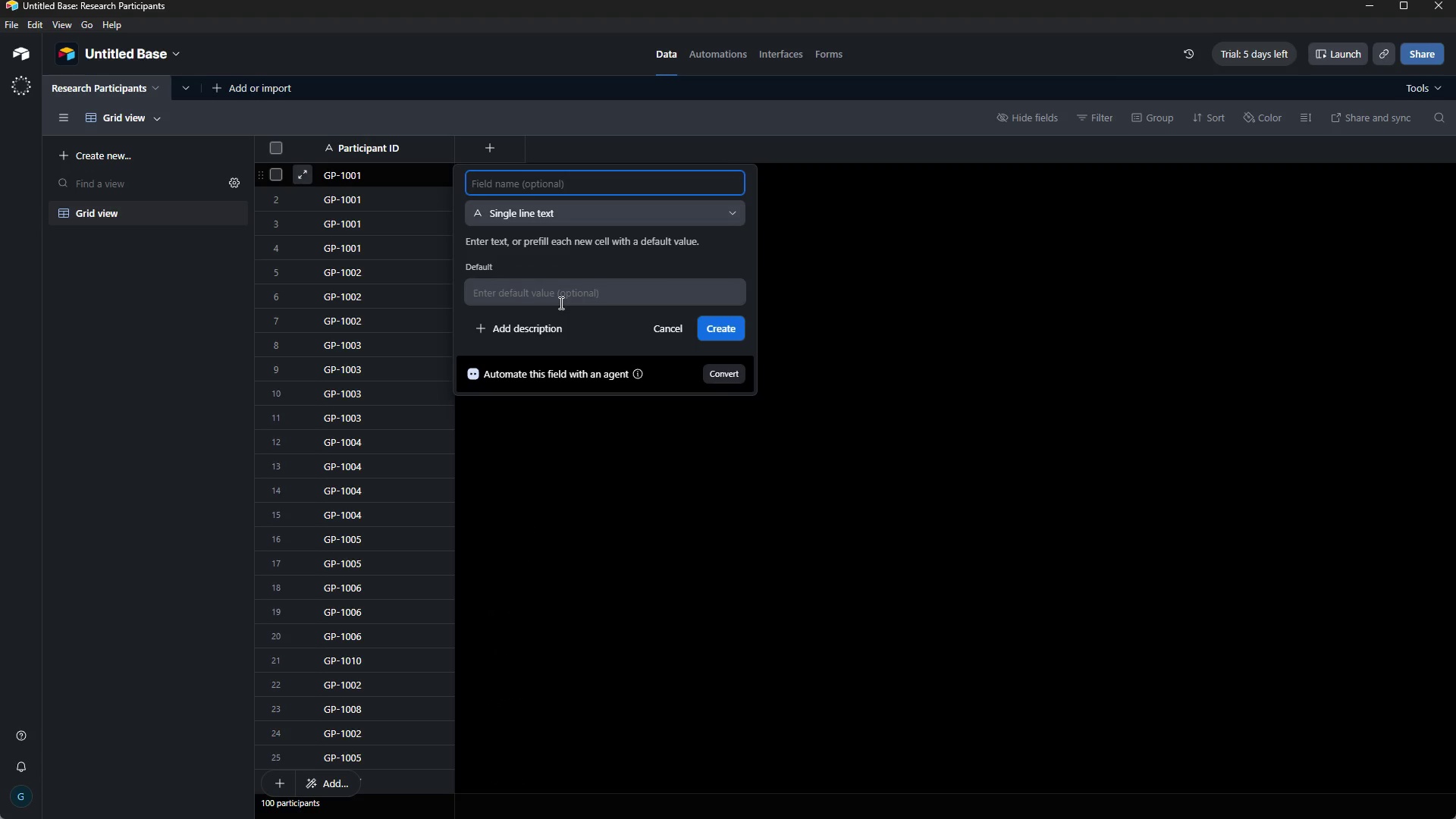 
type(Full Name)
 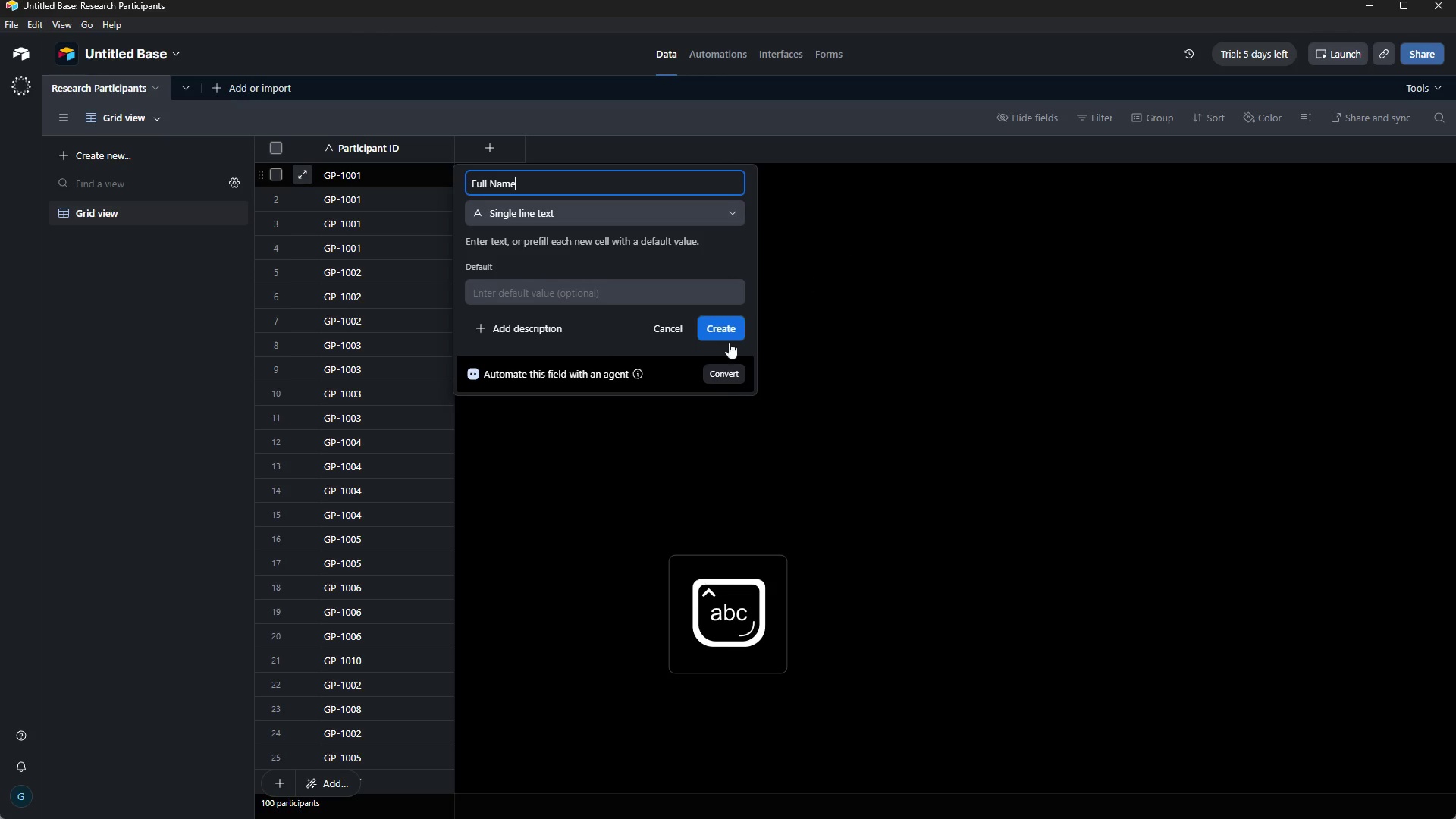 
left_click([717, 338])
 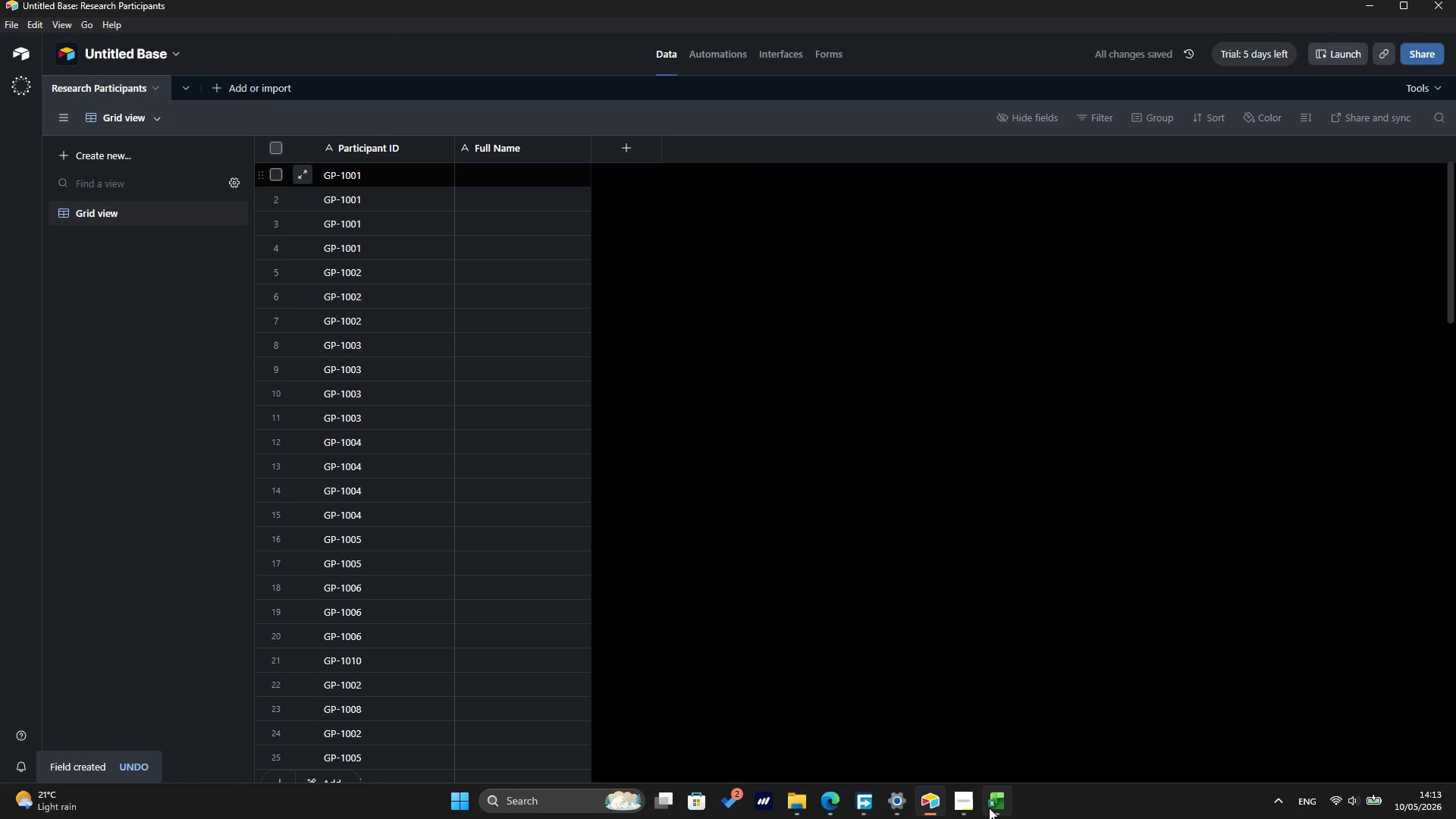 
scroll: coordinate [333, 382], scroll_direction: up, amount: 4.0
 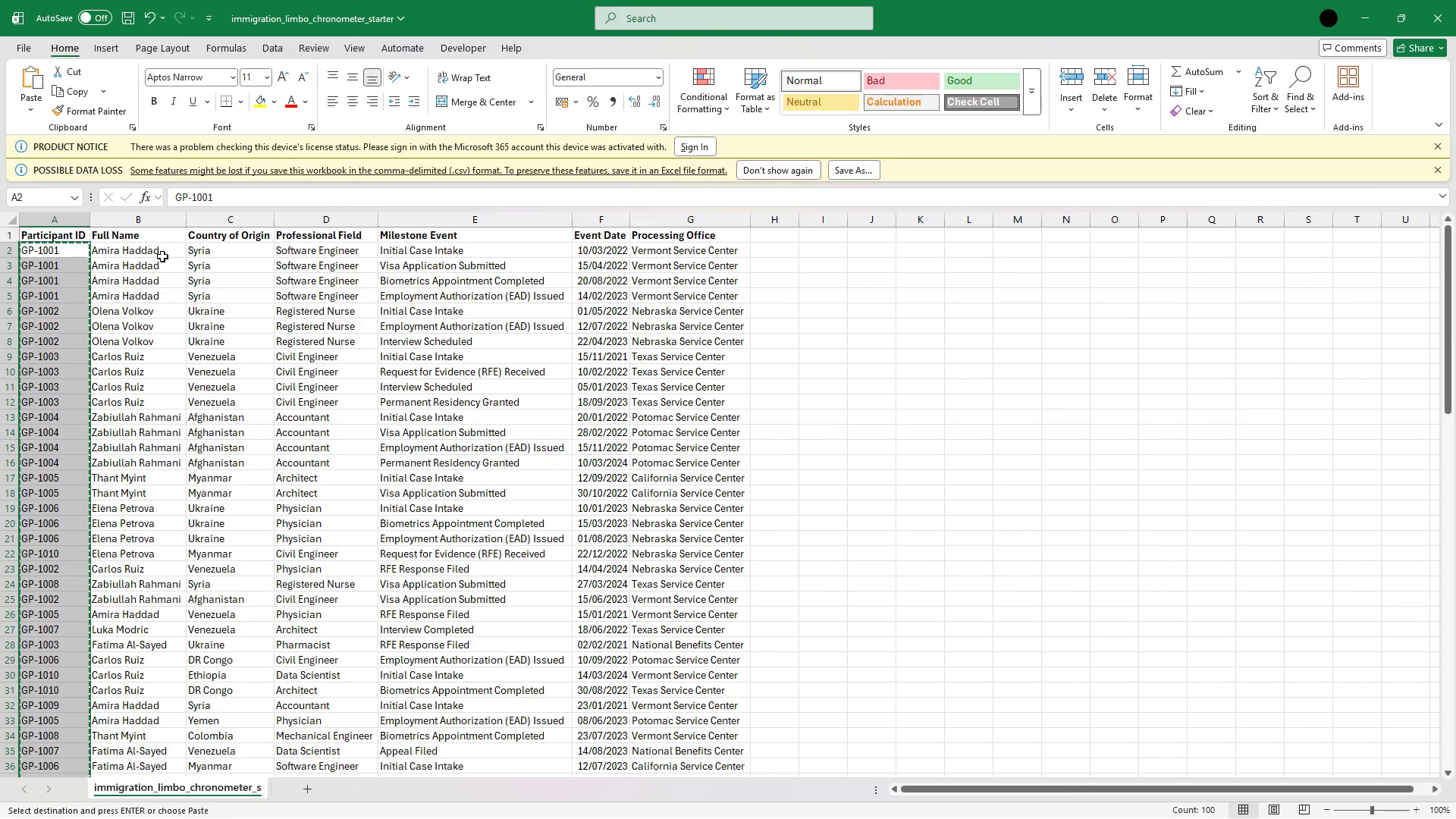 
left_click([162, 256])
 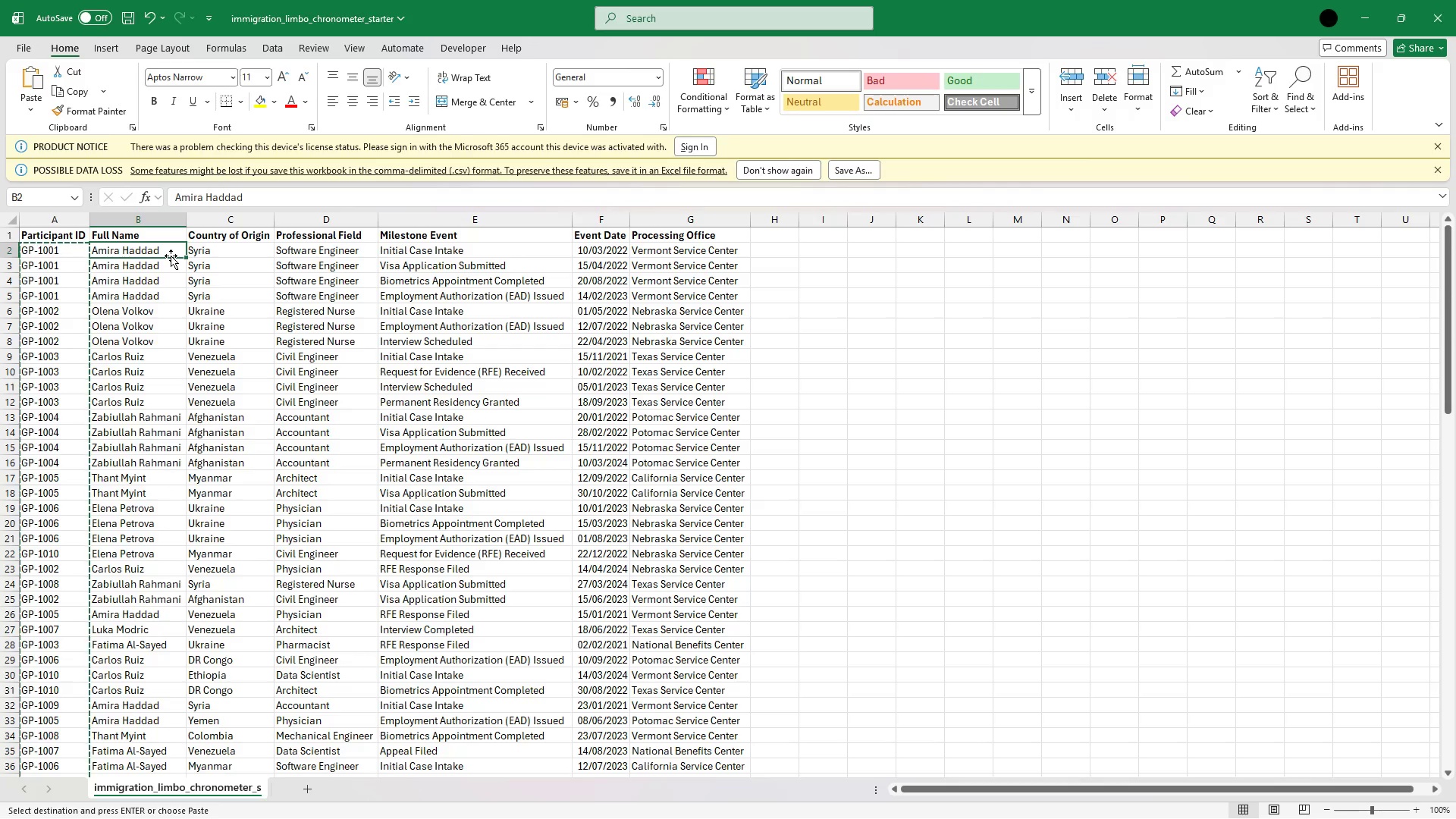 
key(Escape)
 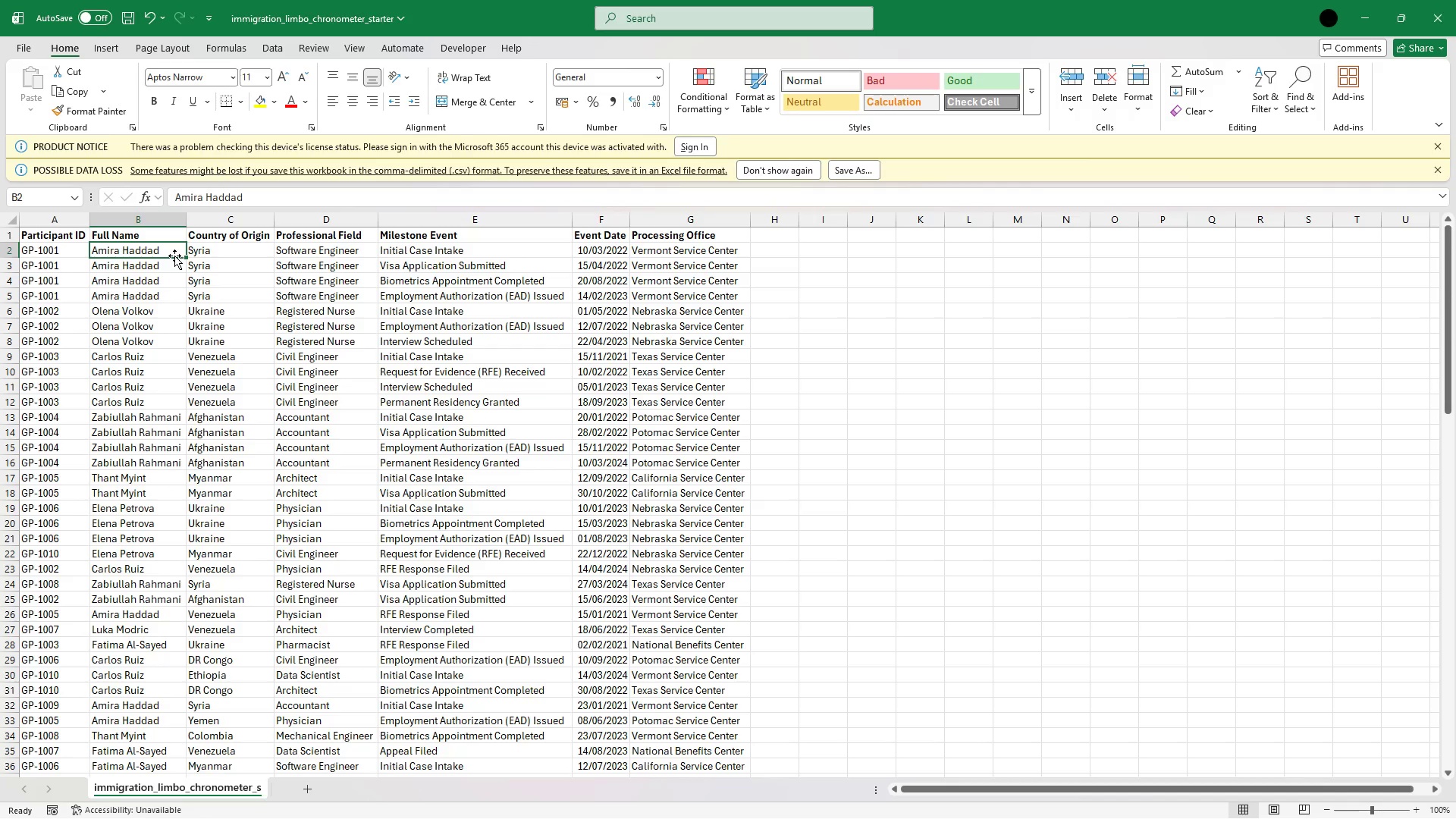 
hold_key(key=ArrowDown, duration=1.5)
 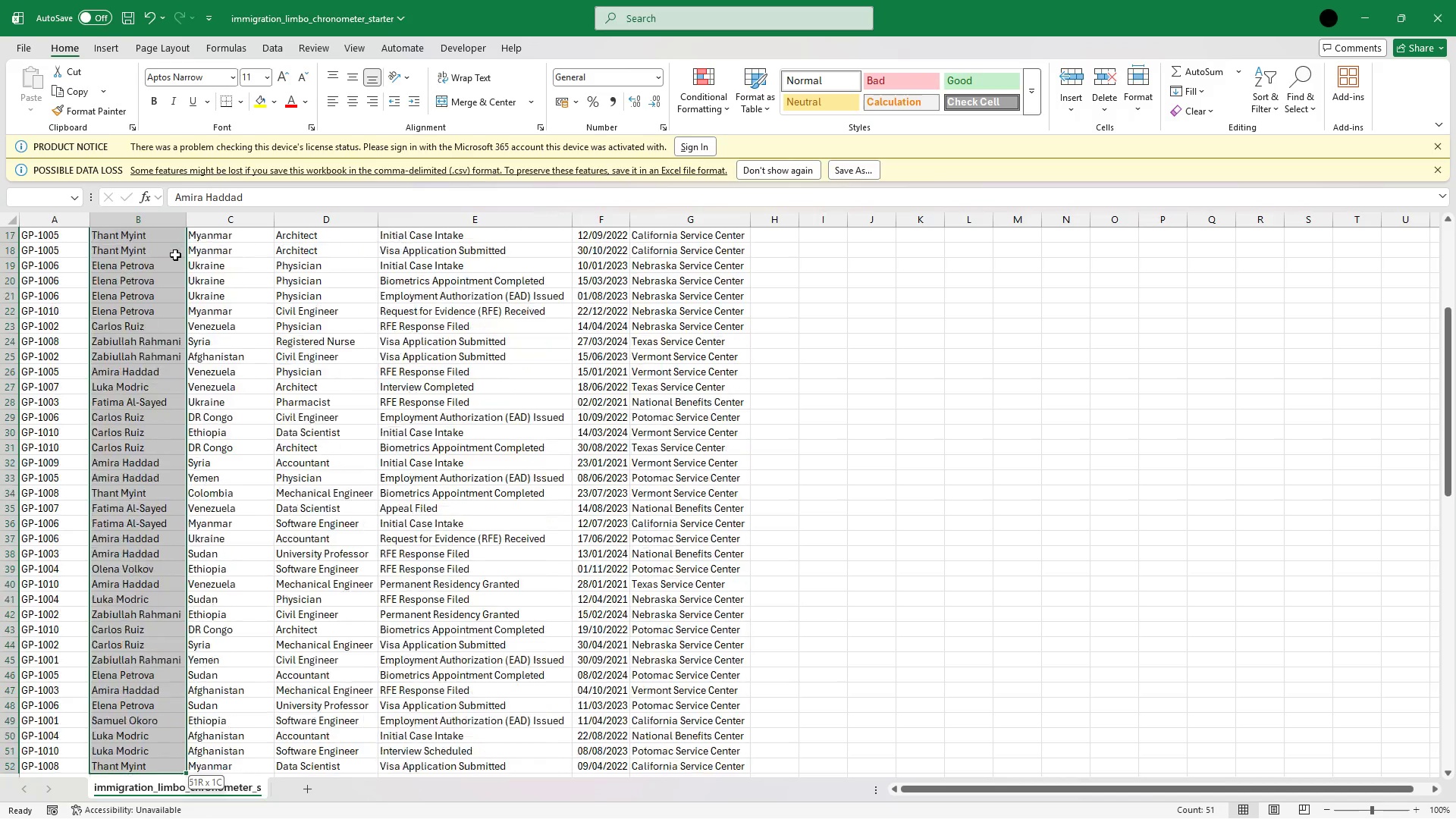 
hold_key(key=ArrowDown, duration=1.16)
 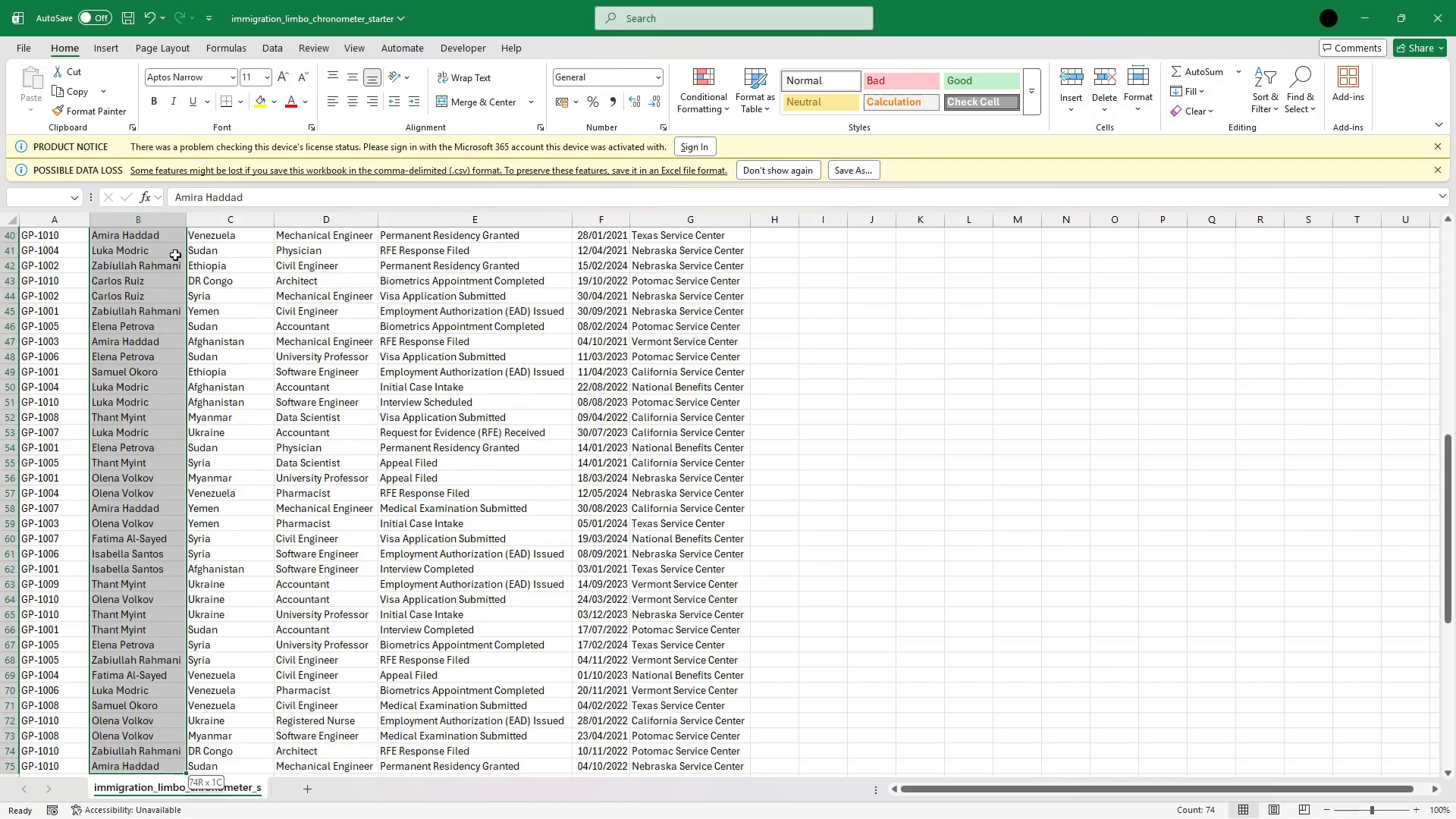 
hold_key(key=ArrowDown, duration=1.52)
 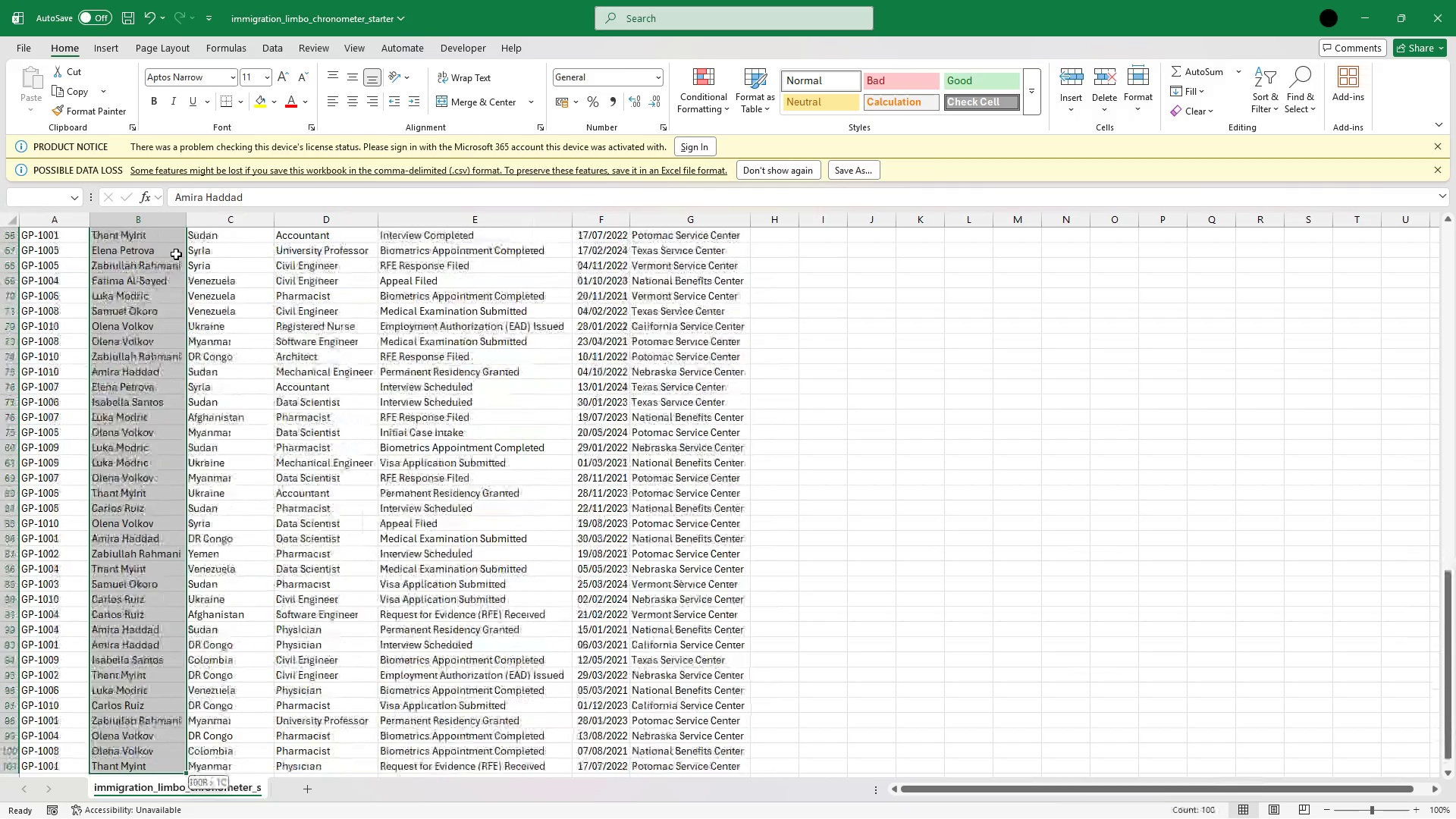 
key(Shift+ArrowDown)
 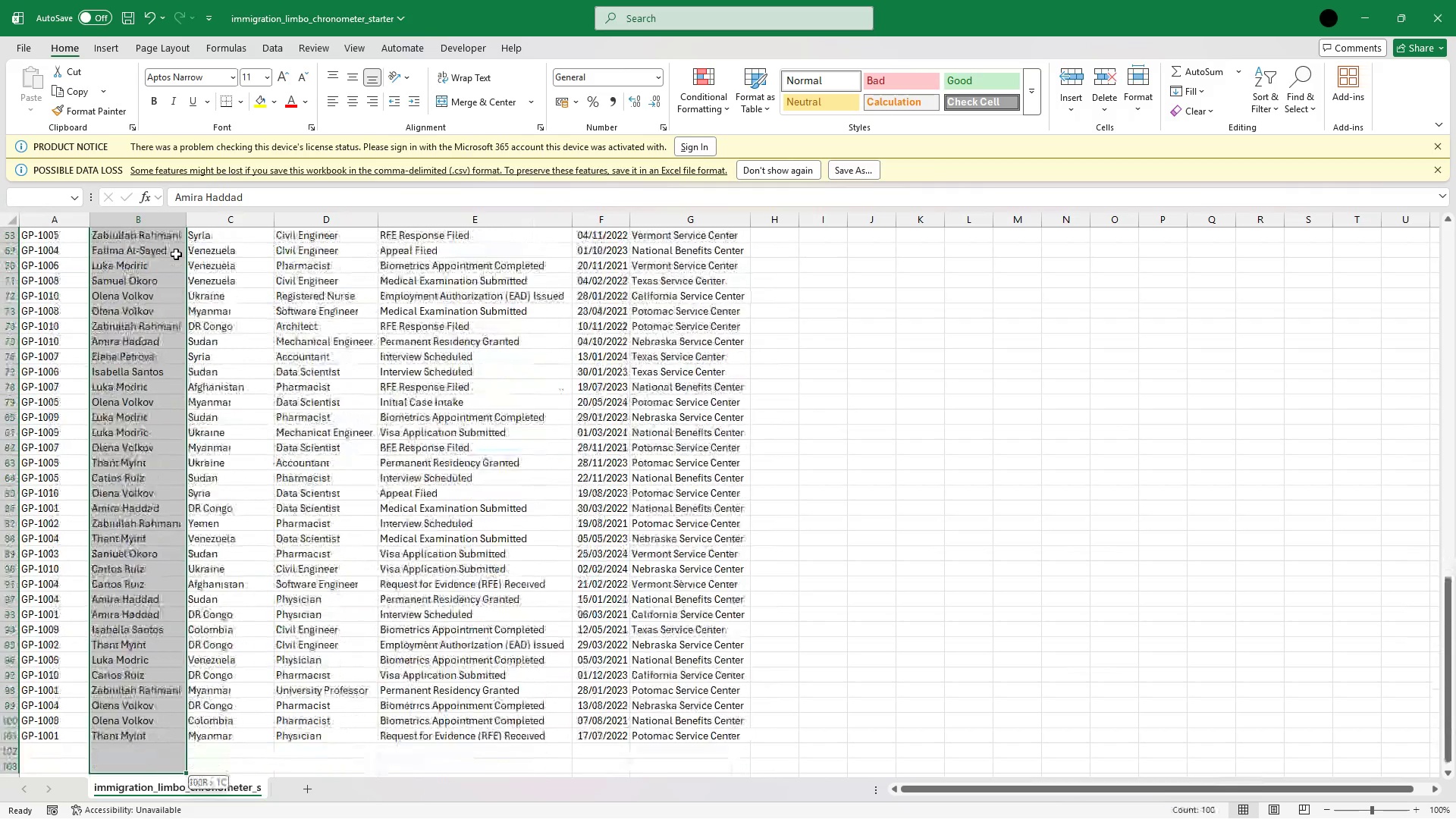 
key(Shift+ArrowDown)
 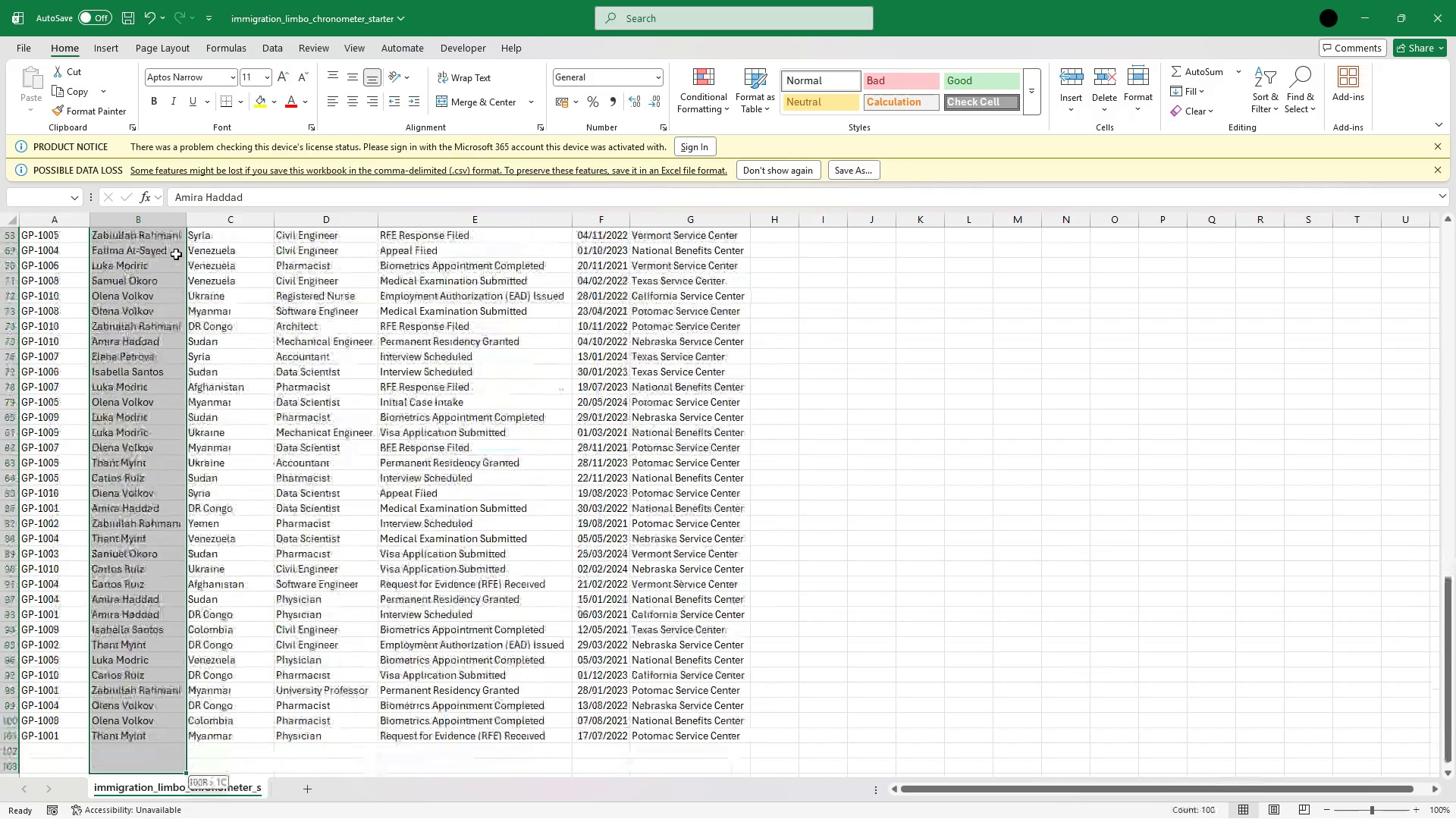 
key(Shift+ArrowDown)
 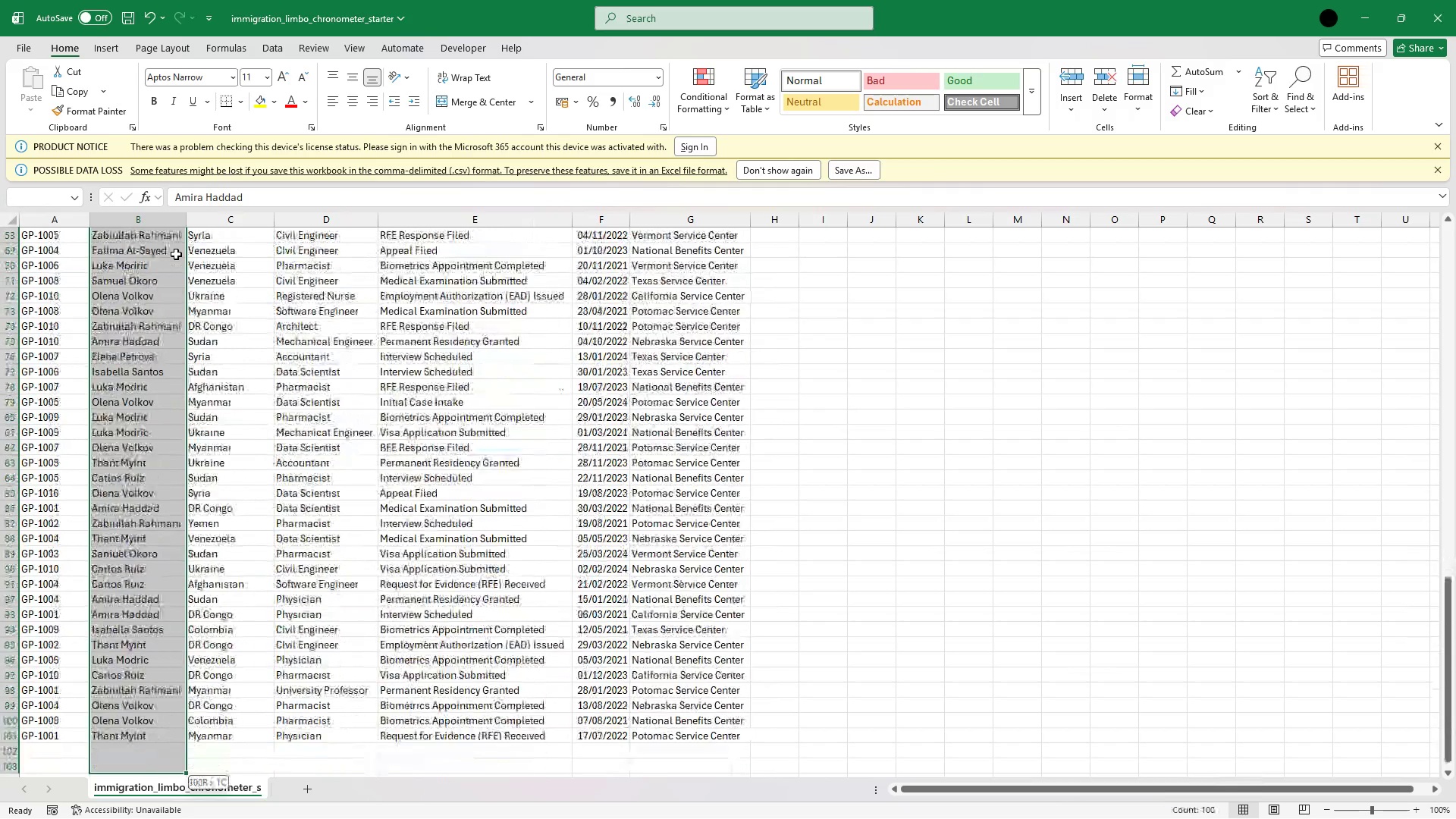 
key(Shift+ArrowDown)
 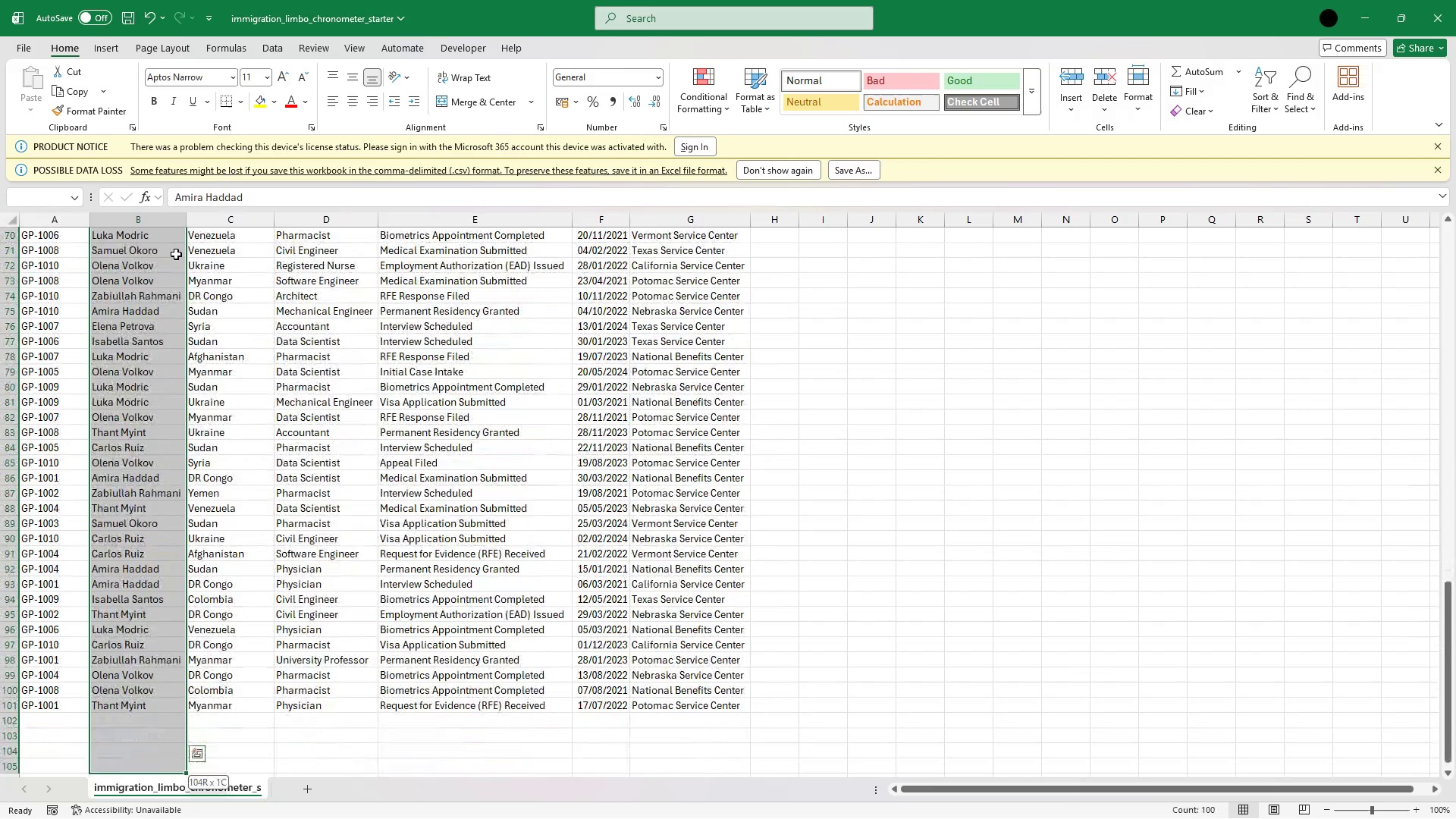 
key(Shift+ArrowUp)
 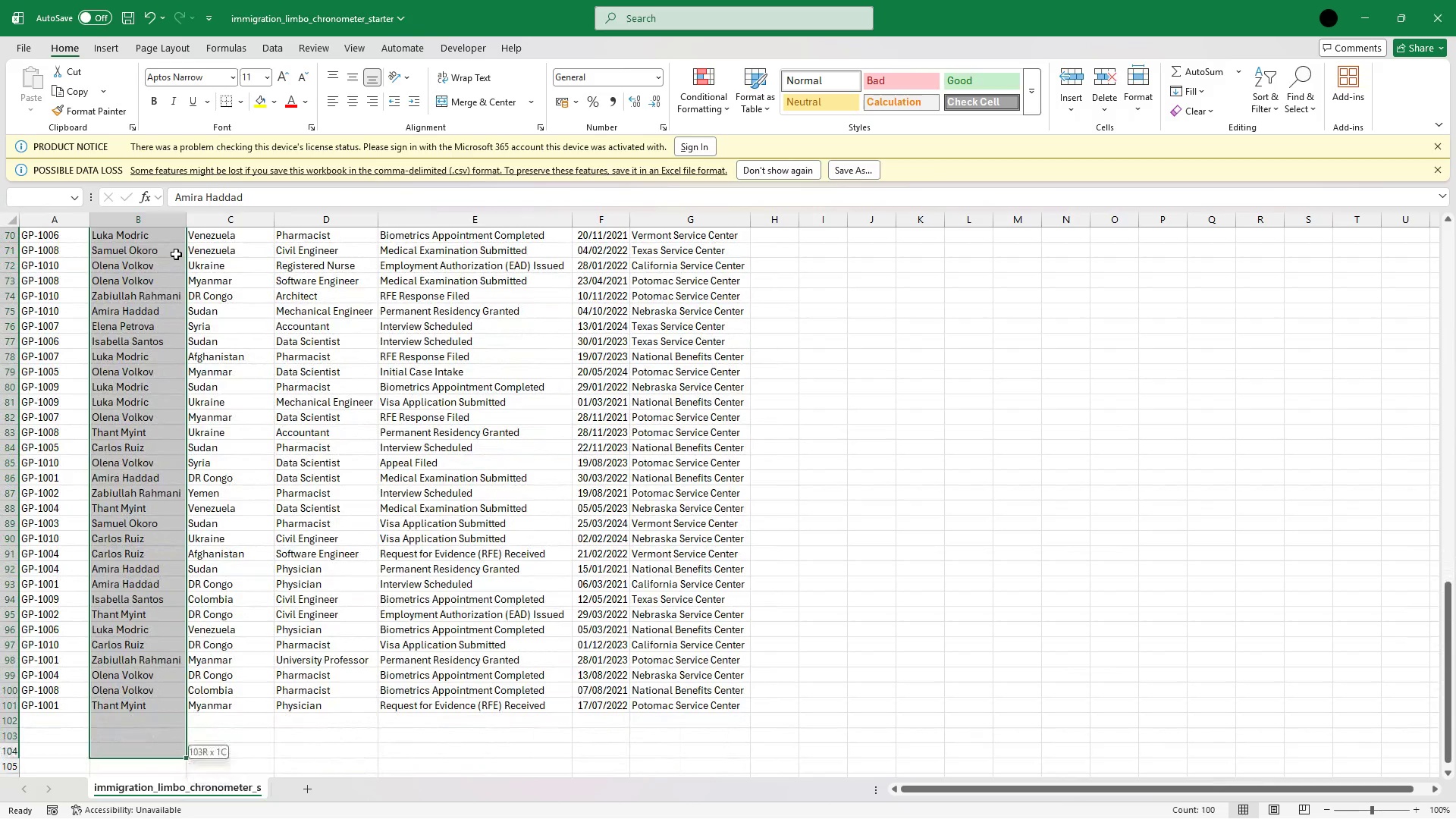 
key(Shift+ArrowUp)
 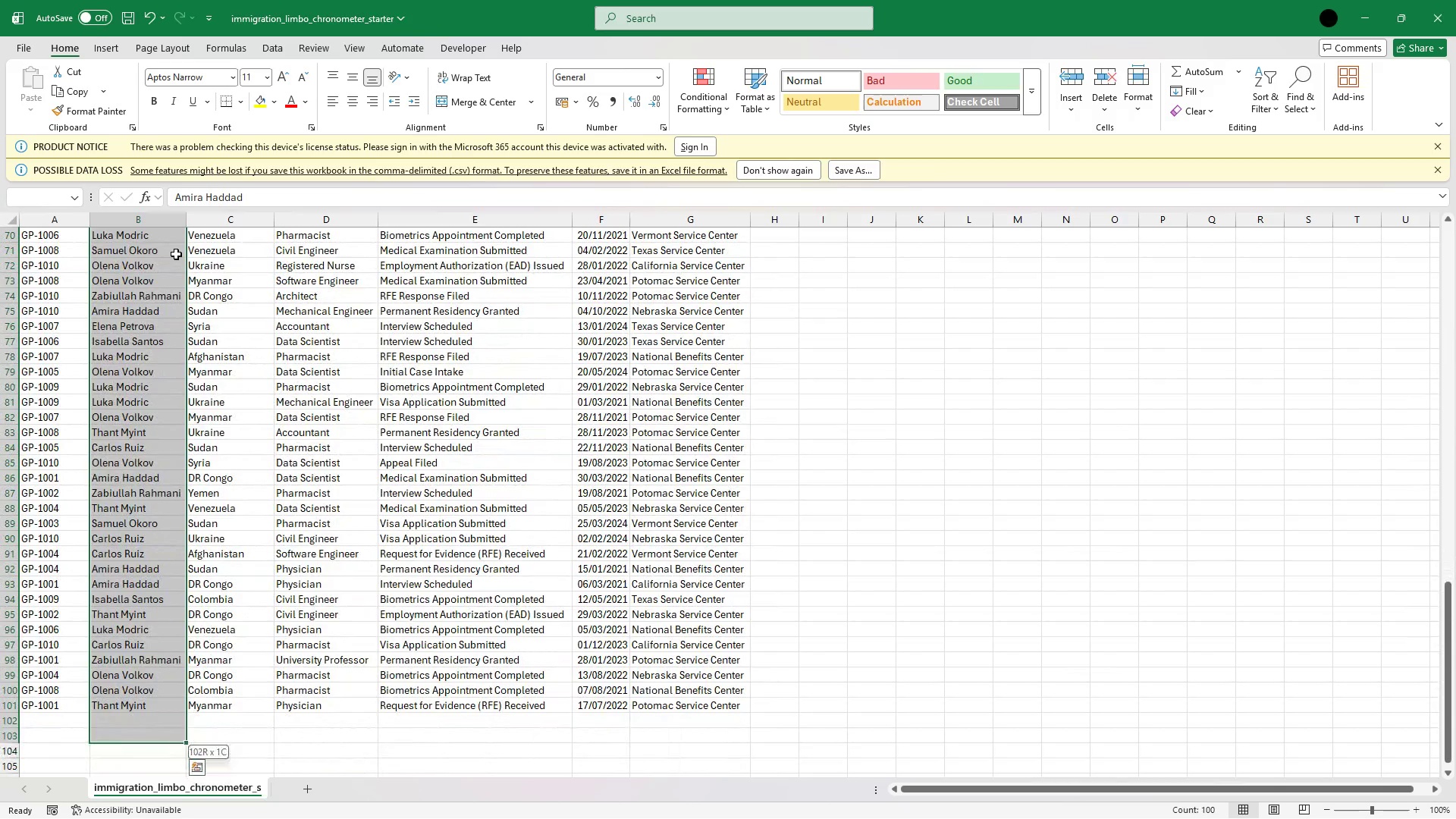 
key(Shift+ArrowUp)
 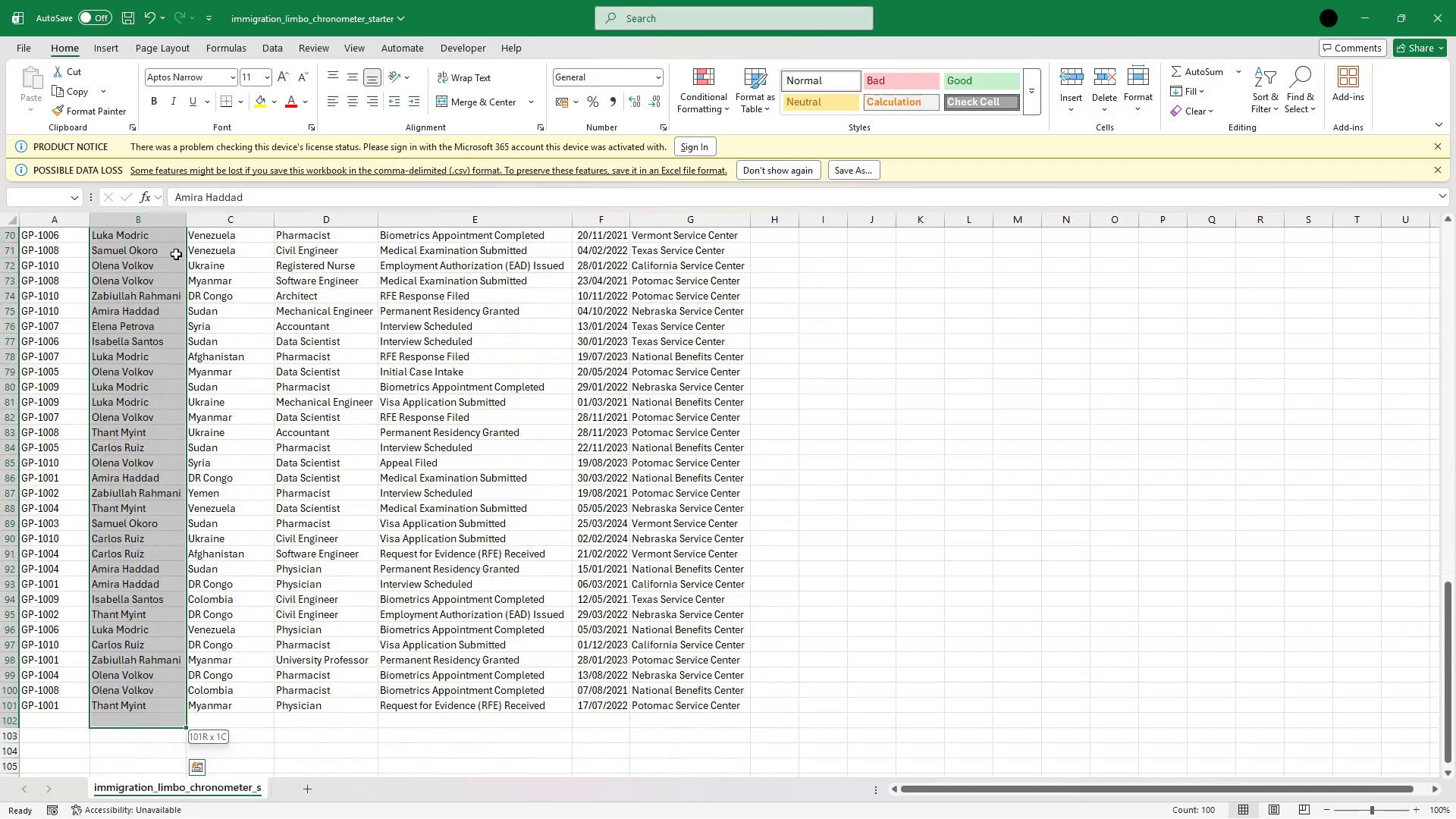 
key(Shift+ArrowUp)
 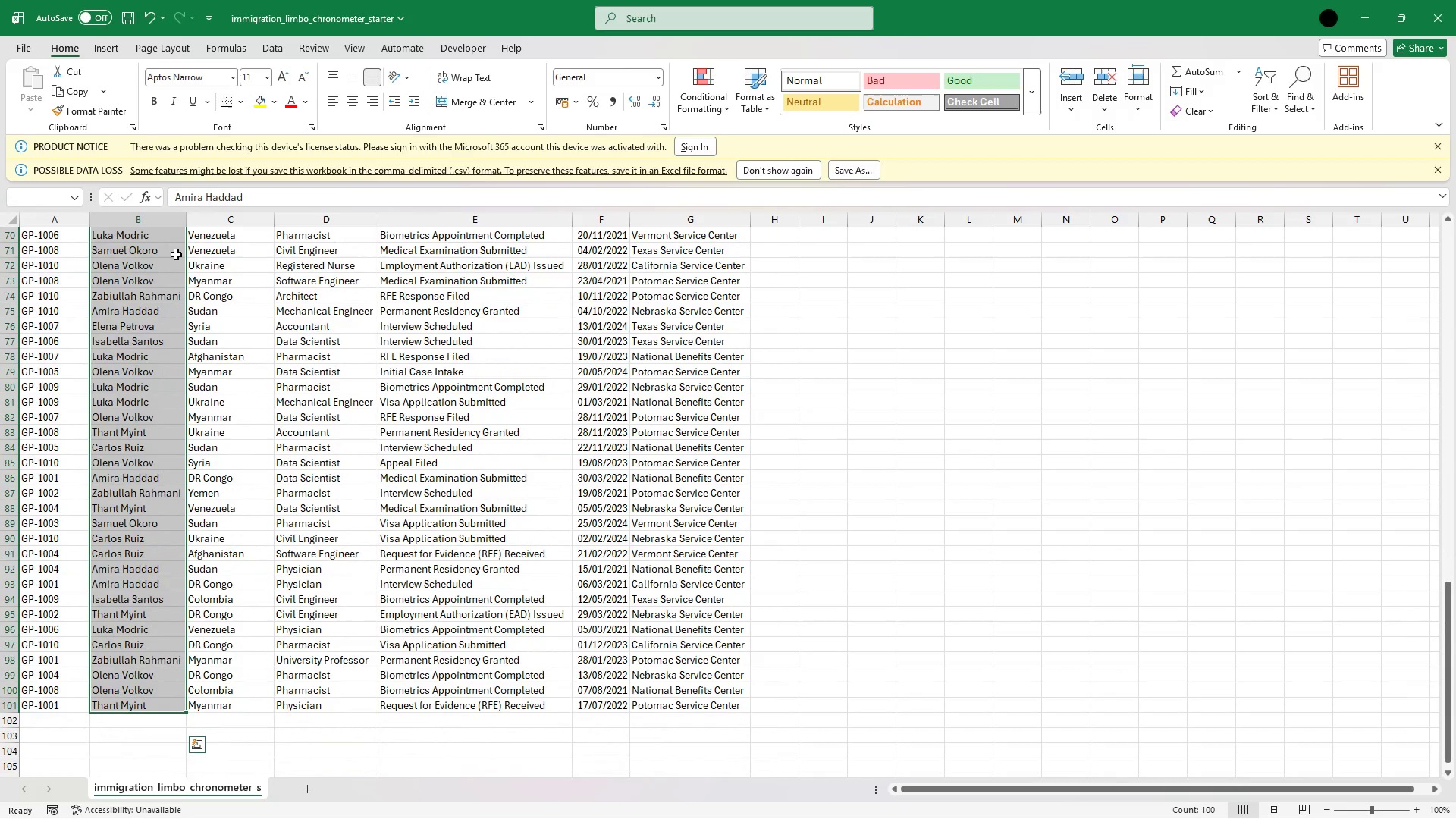 
key(Control+ControlLeft)
 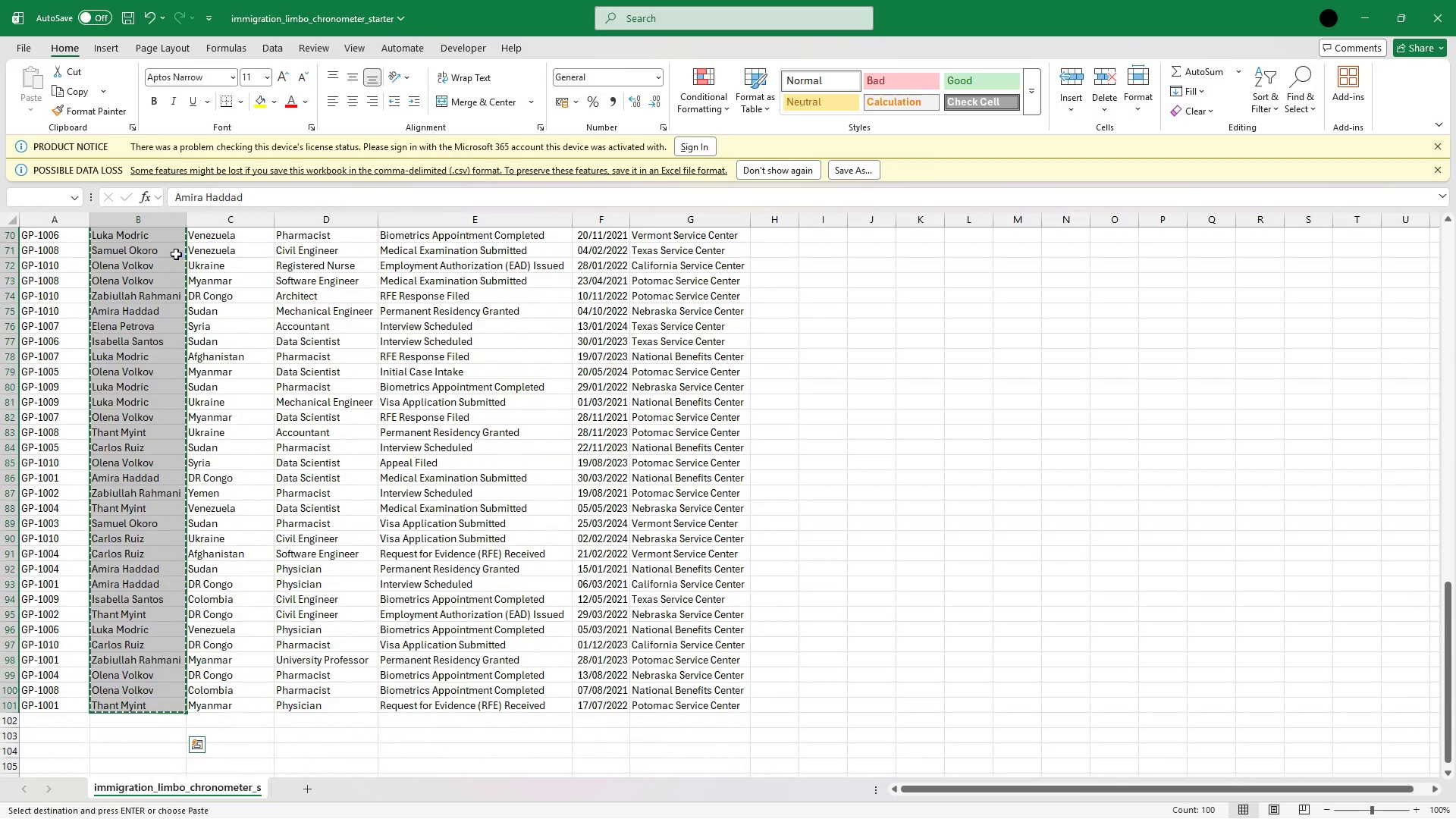 
key(Control+C)
 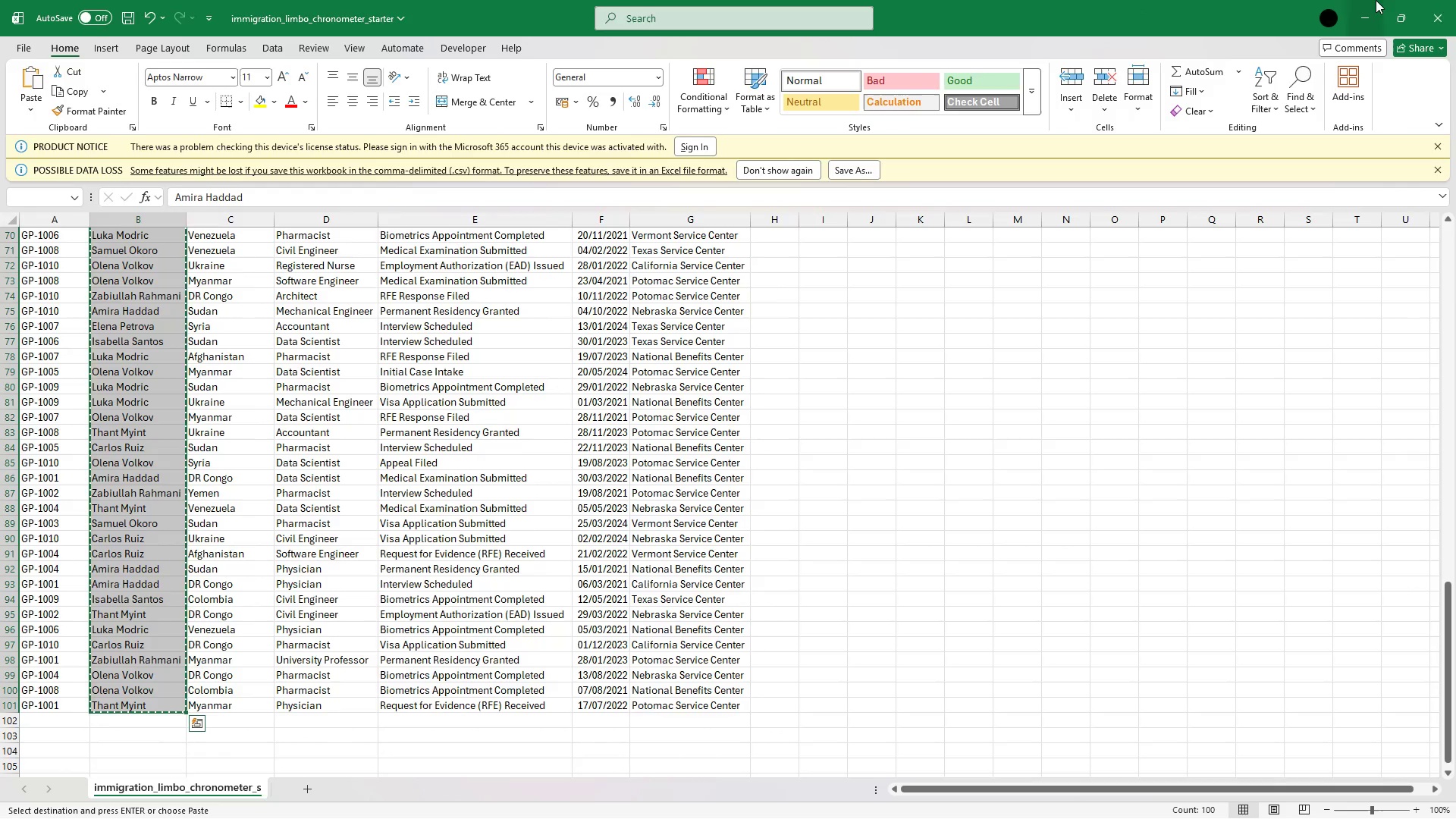 
left_click([1376, 0])
 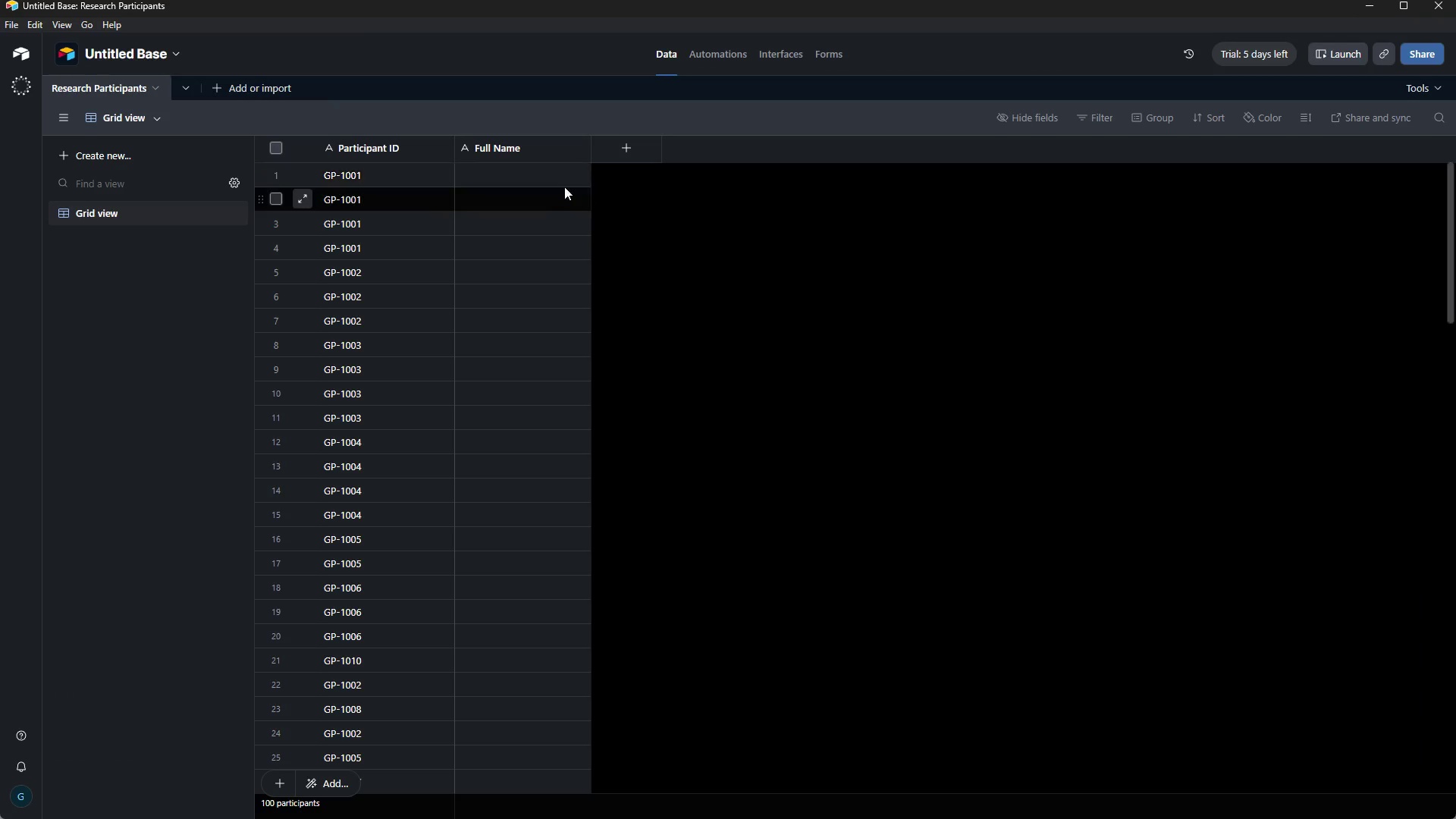 
left_click([525, 180])
 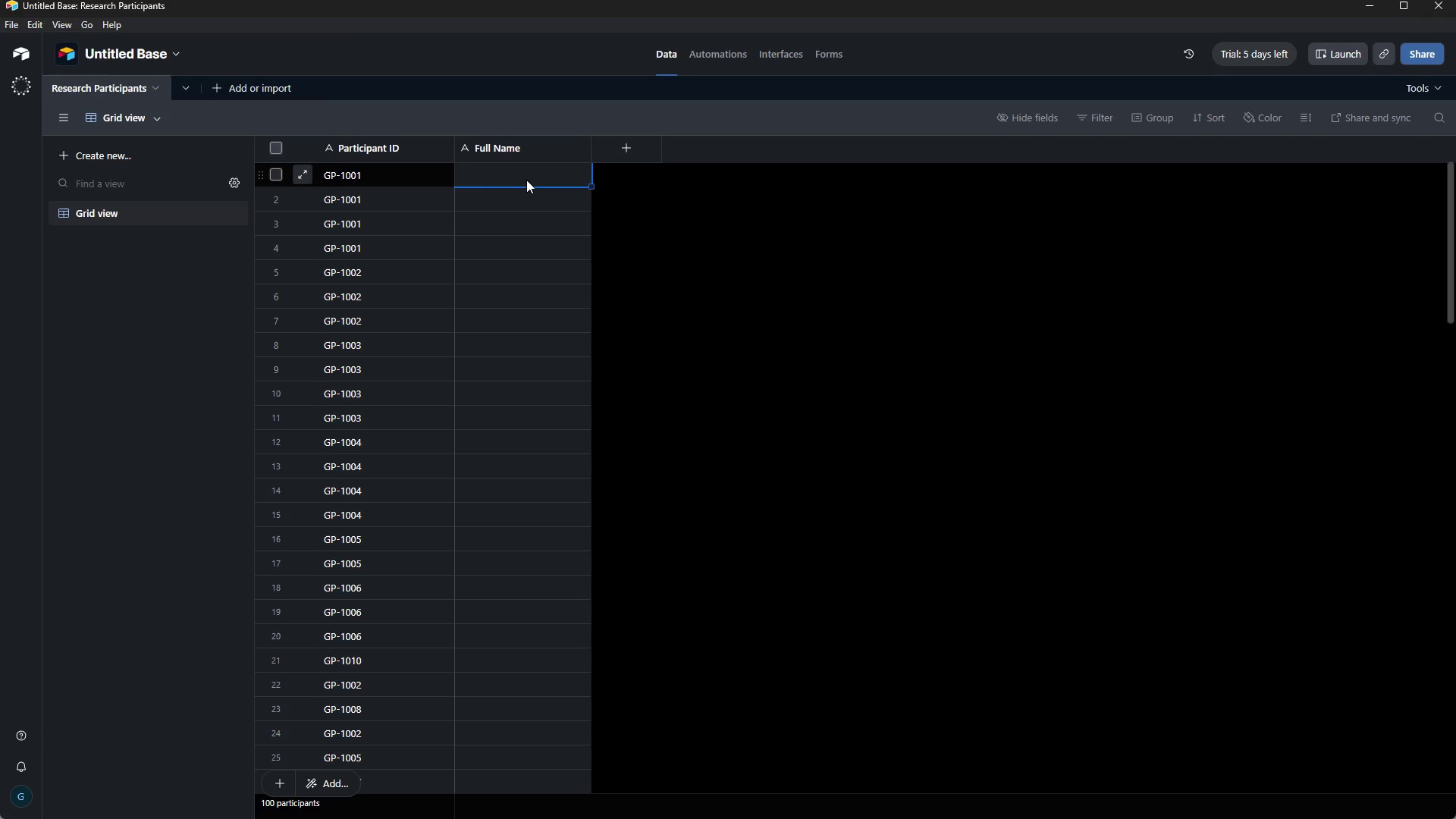 
key(Control+ControlLeft)
 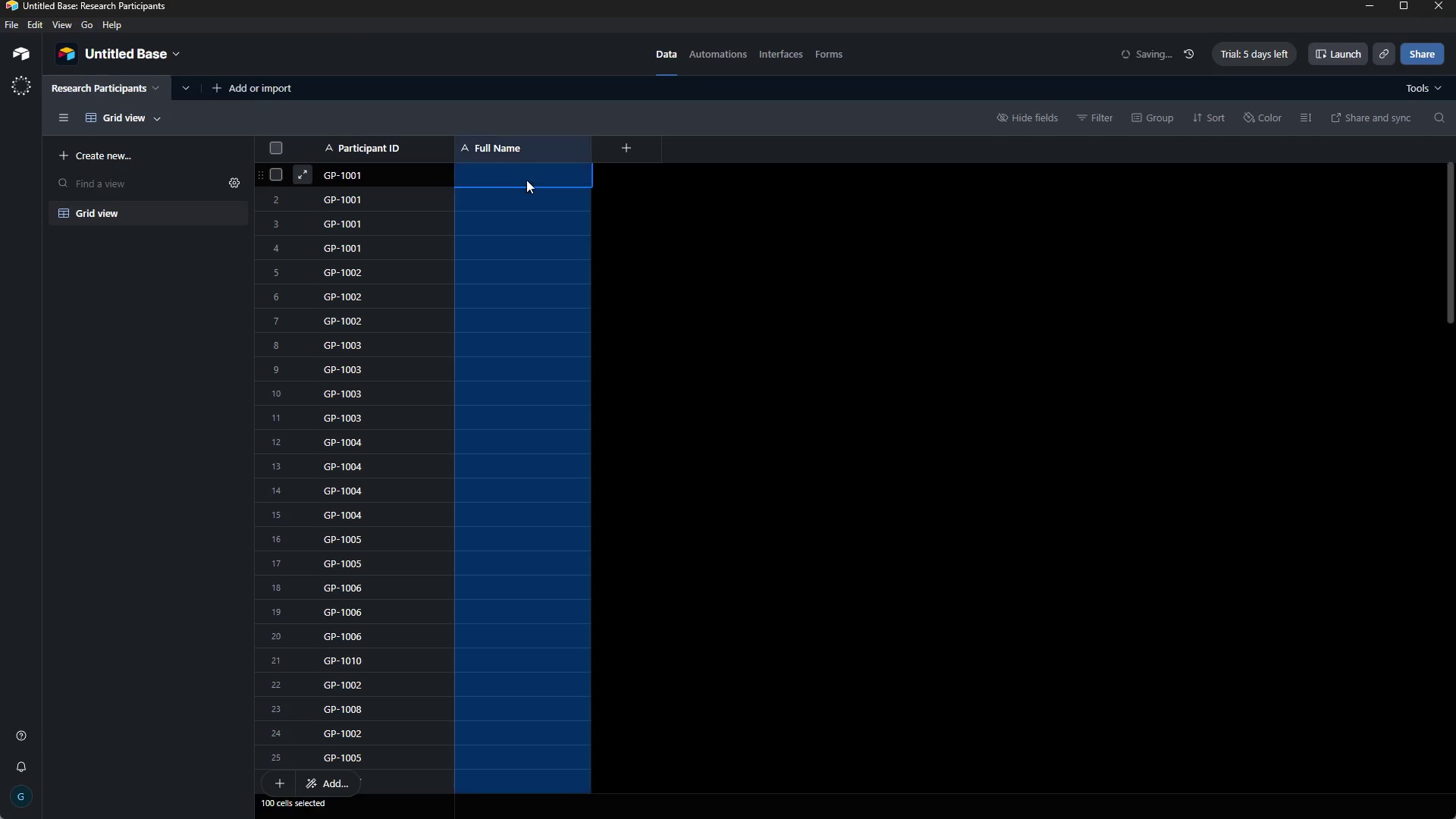 
key(Control+V)
 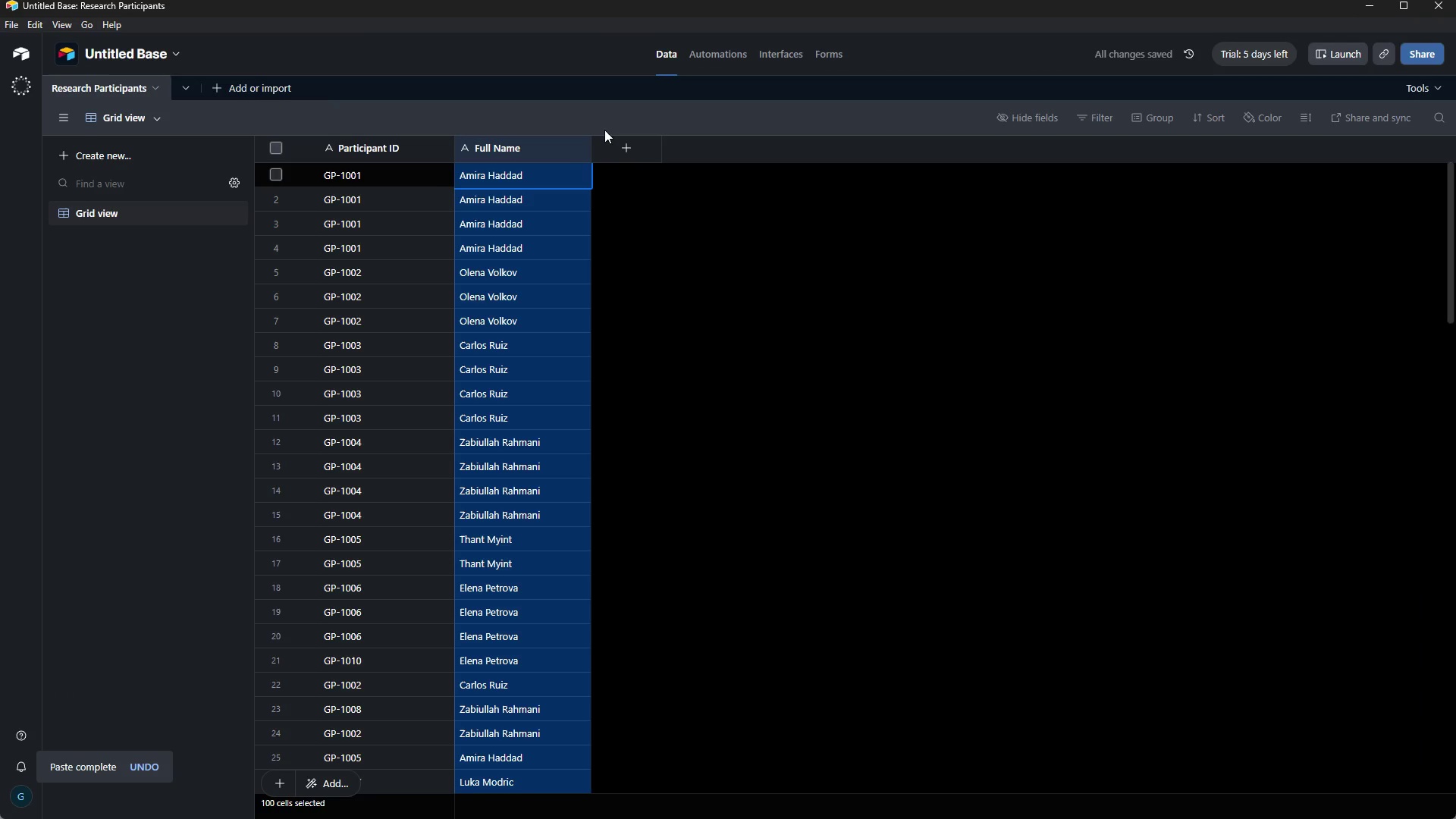 
left_click([621, 149])
 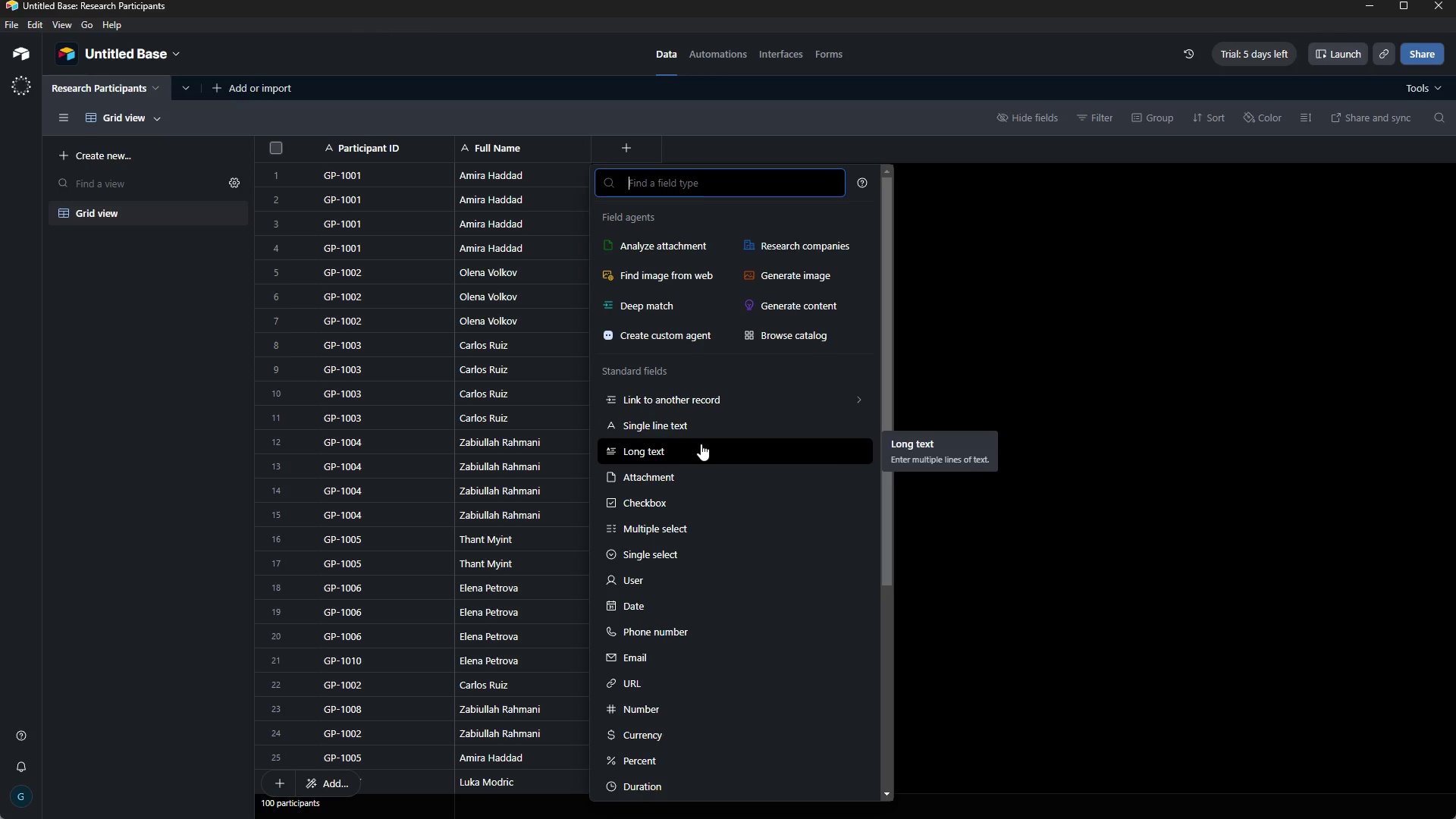 
wait(21.05)
 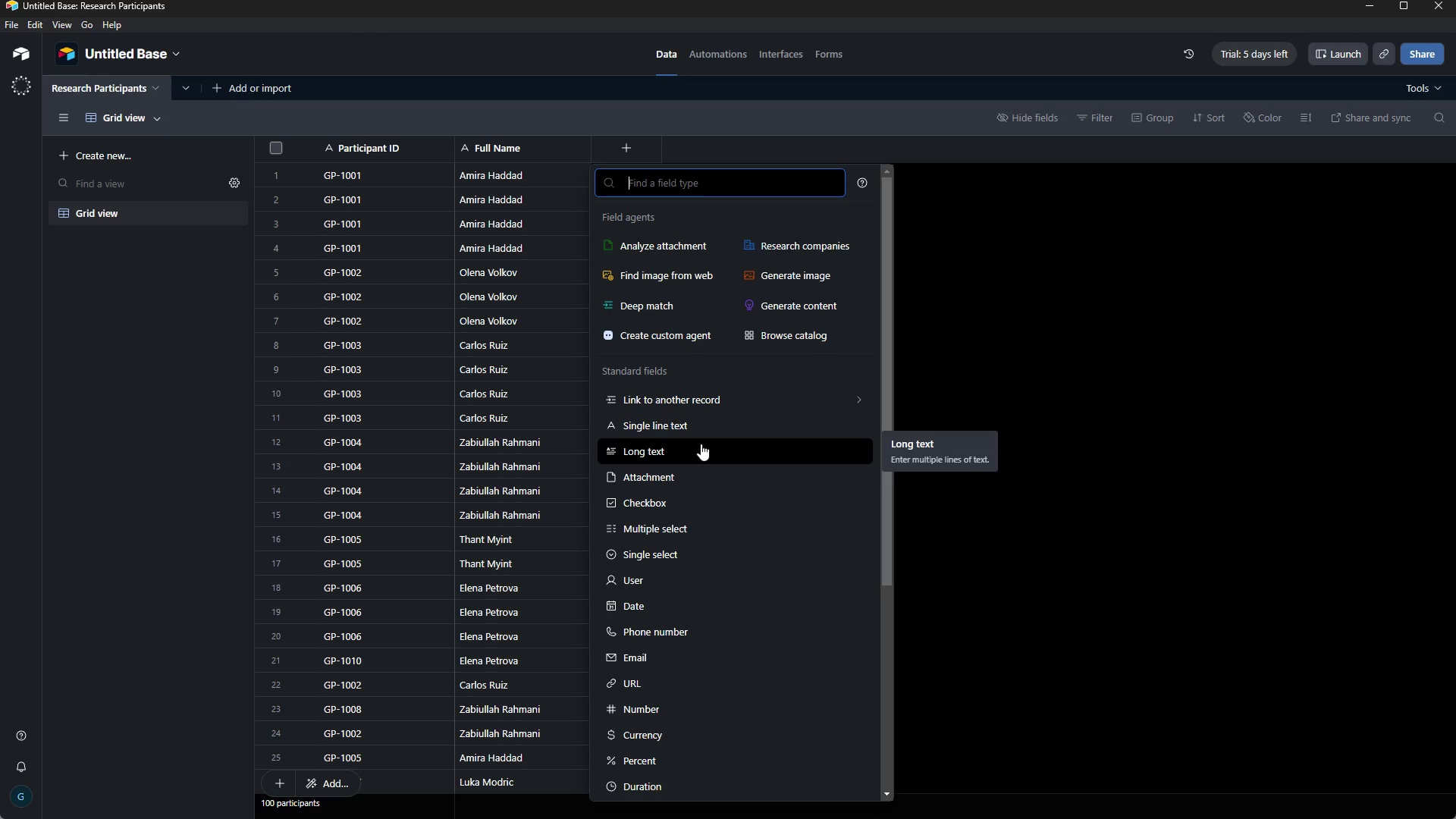 
left_click([699, 557])
 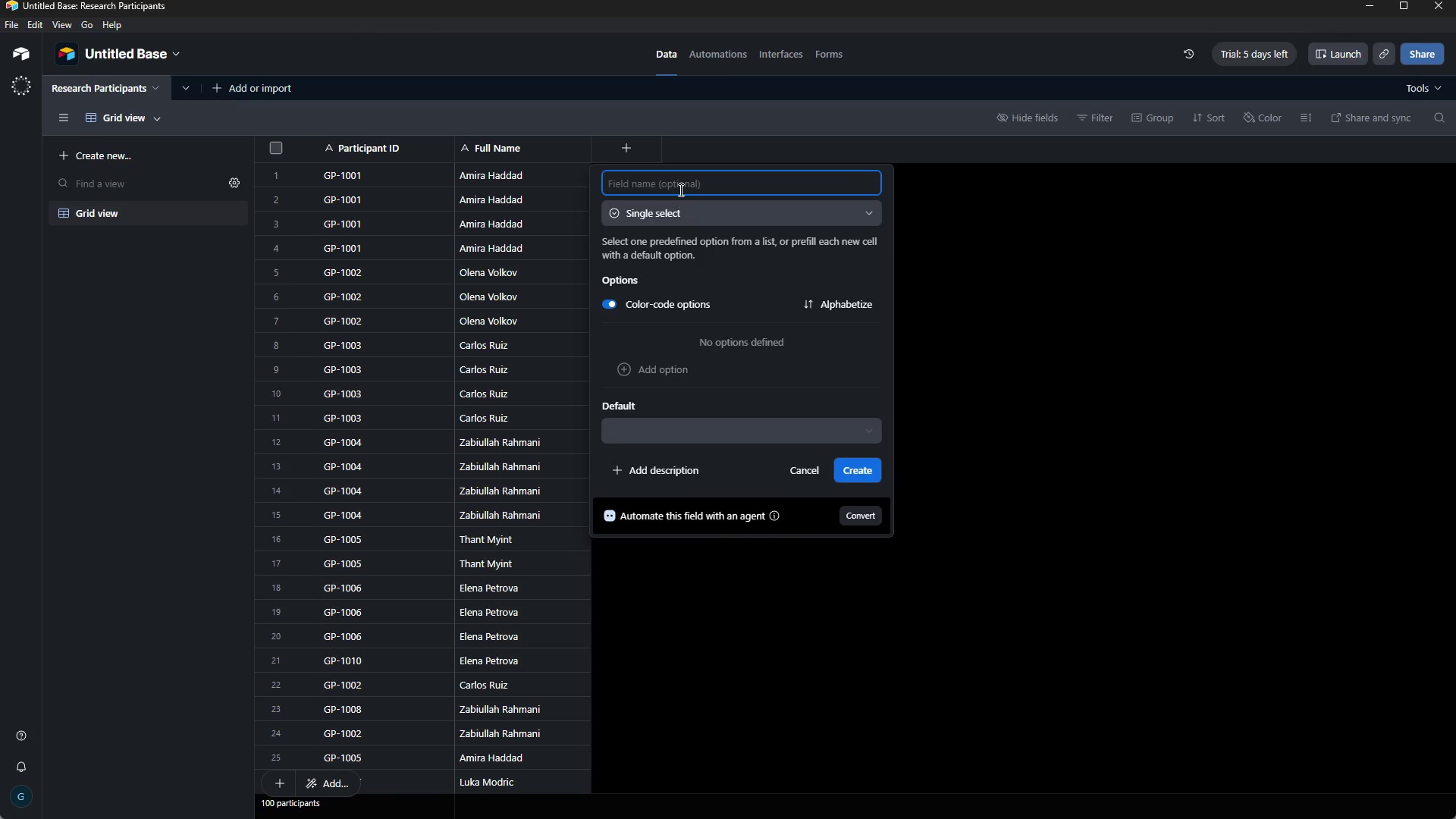 
left_click([679, 190])
 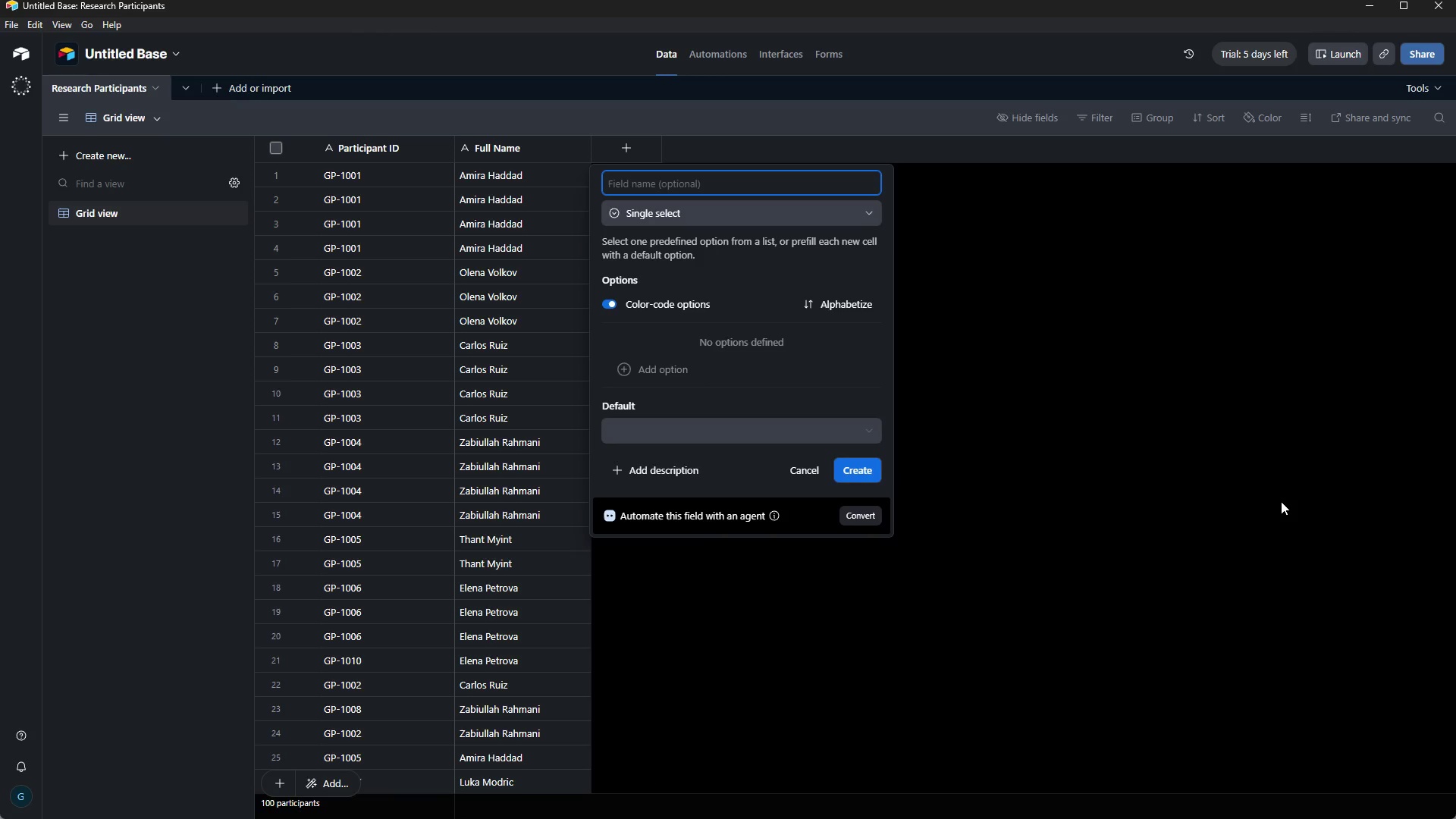 
type(Country of Origin)
 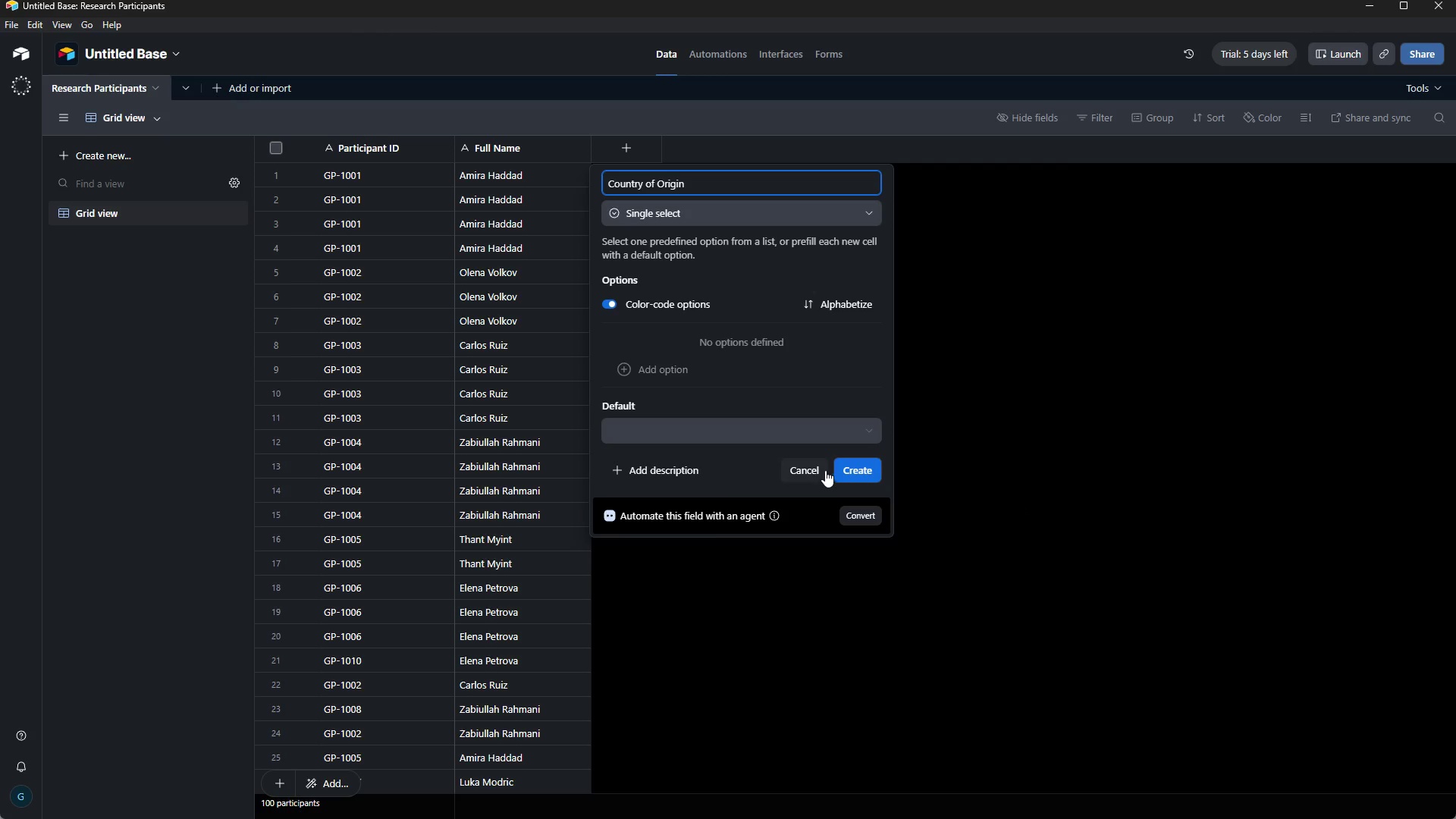 
left_click([855, 469])
 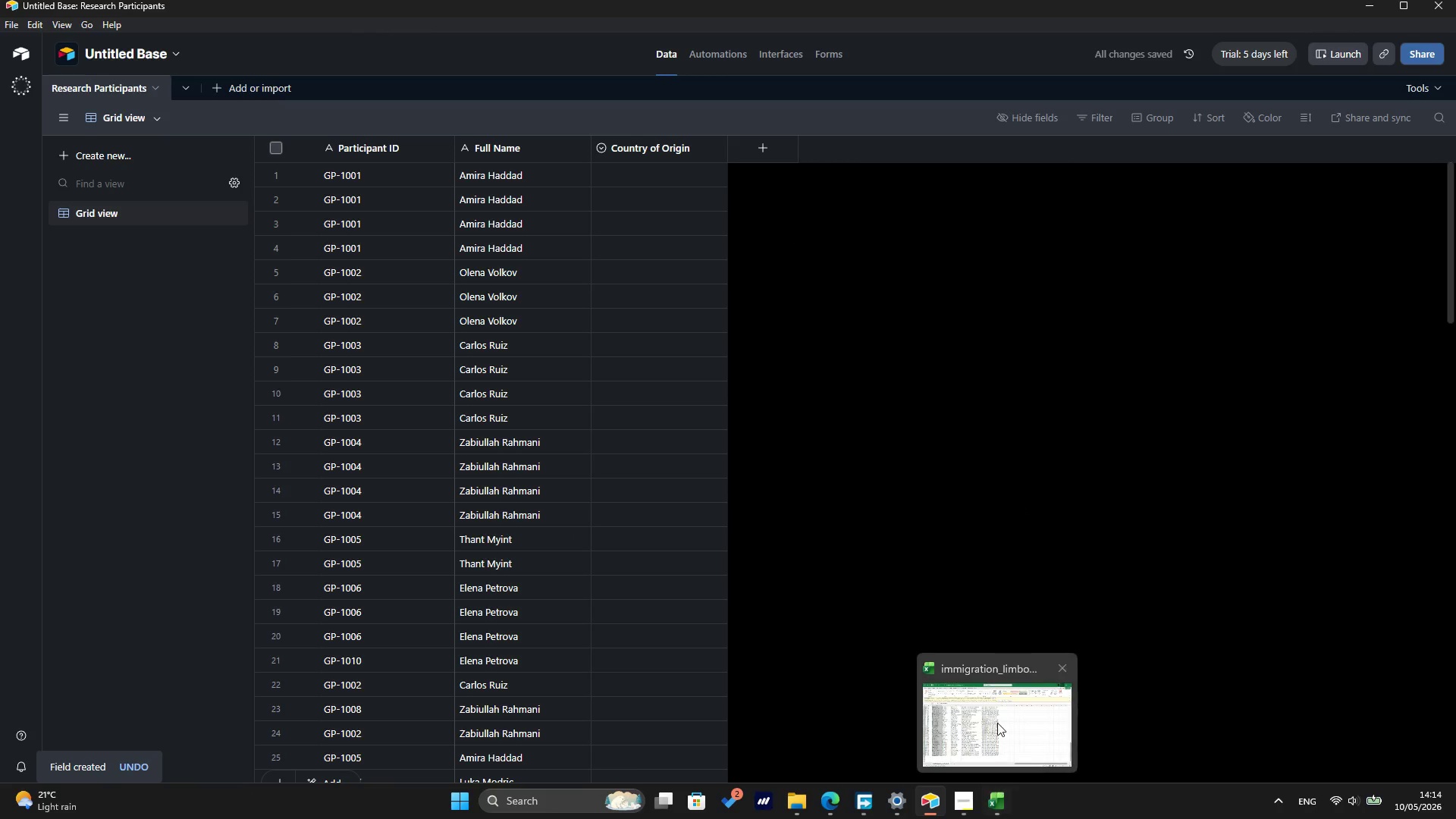 
scroll: coordinate [322, 486], scroll_direction: up, amount: 28.0
 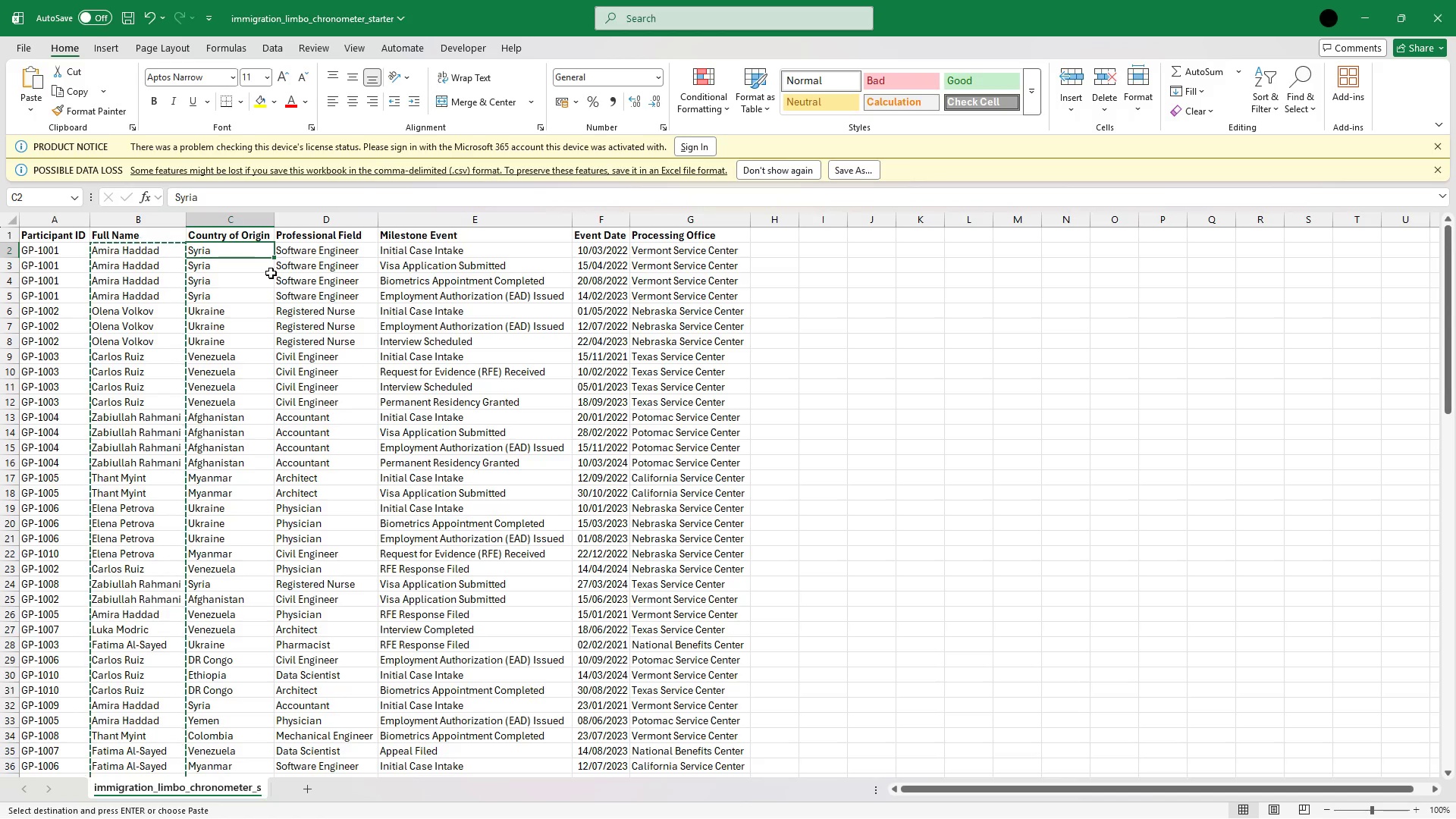 
key(Escape)
 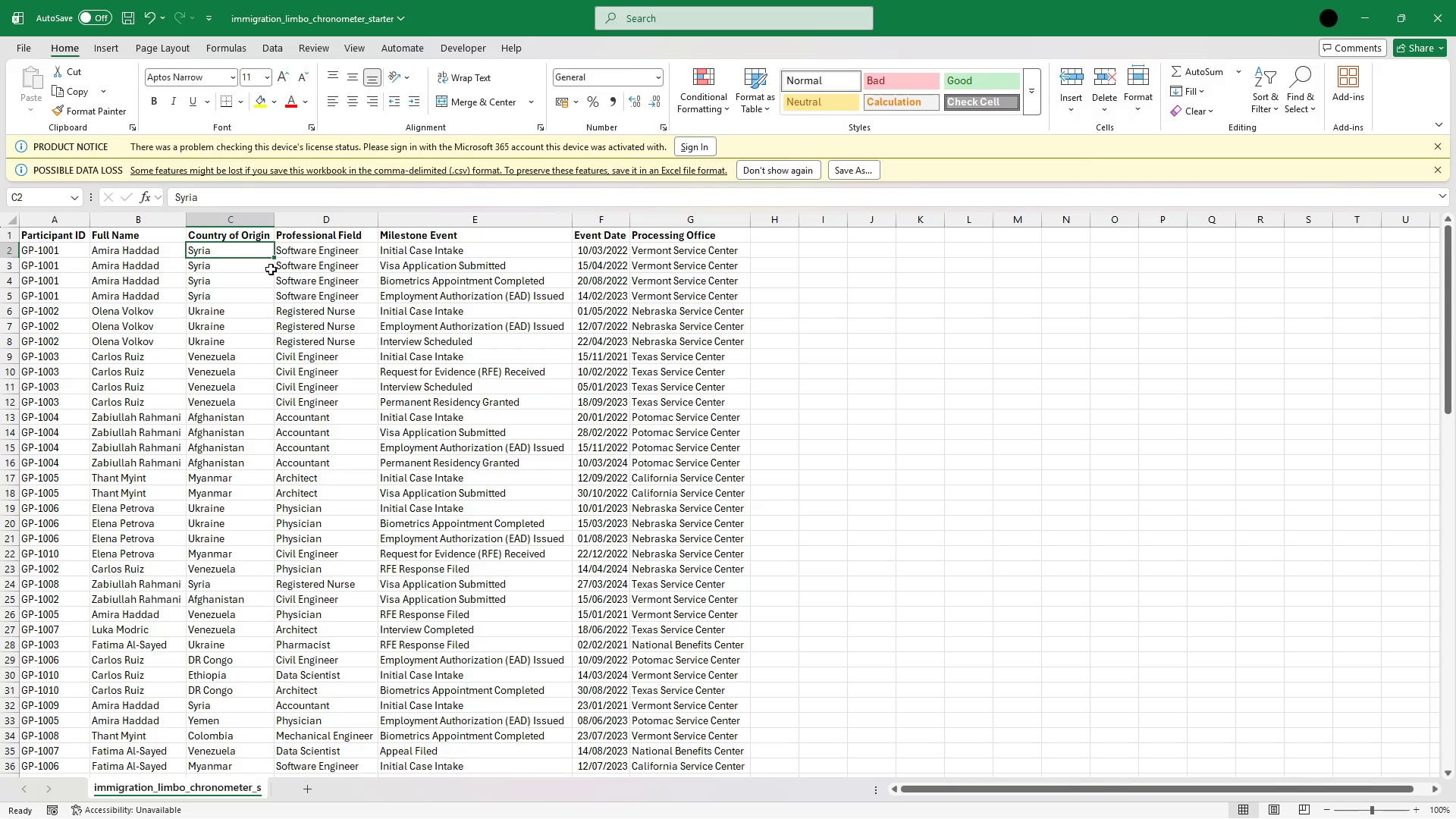 
hold_key(key=ArrowDown, duration=1.51)
 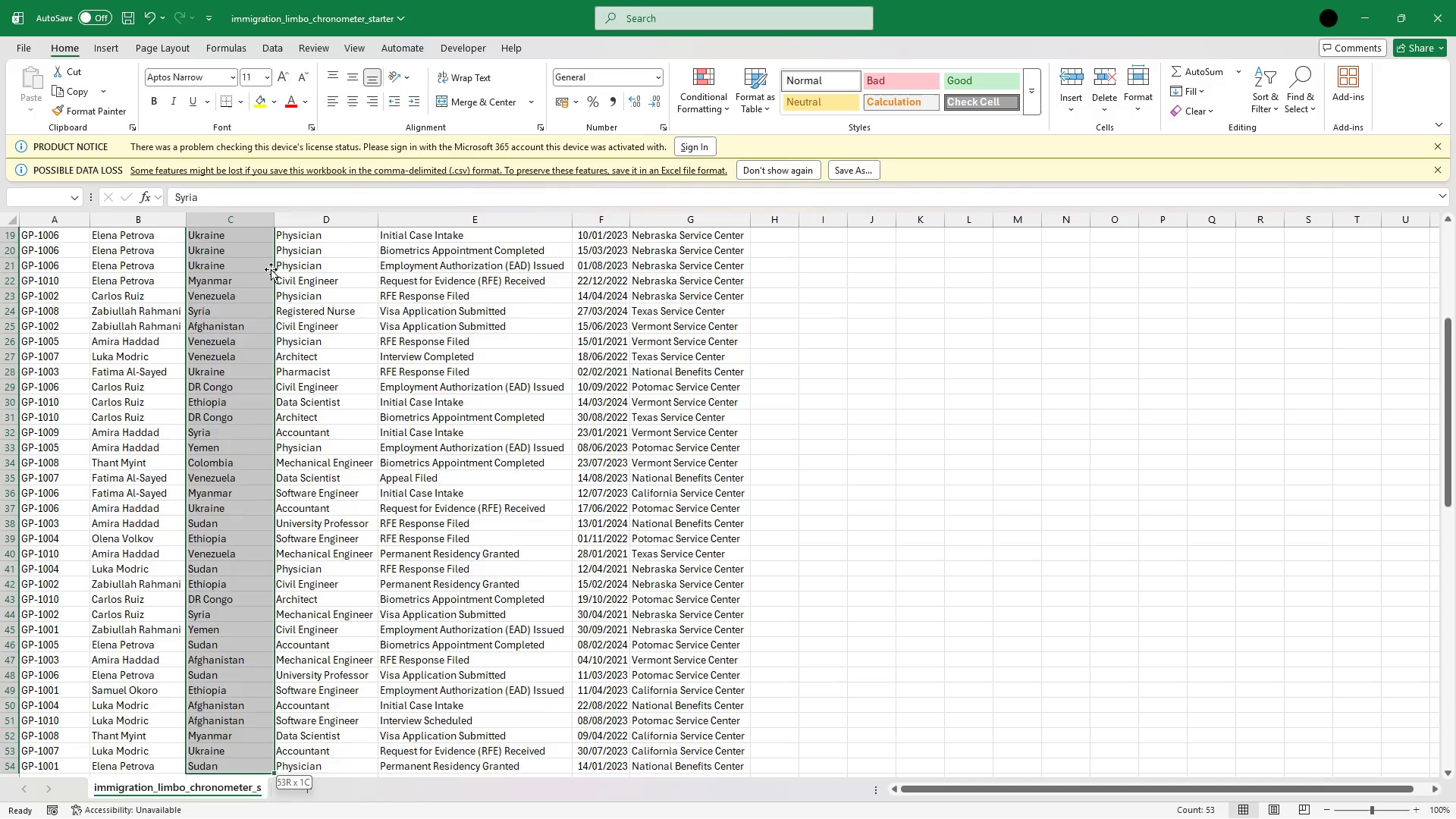 
hold_key(key=ArrowDown, duration=1.05)
 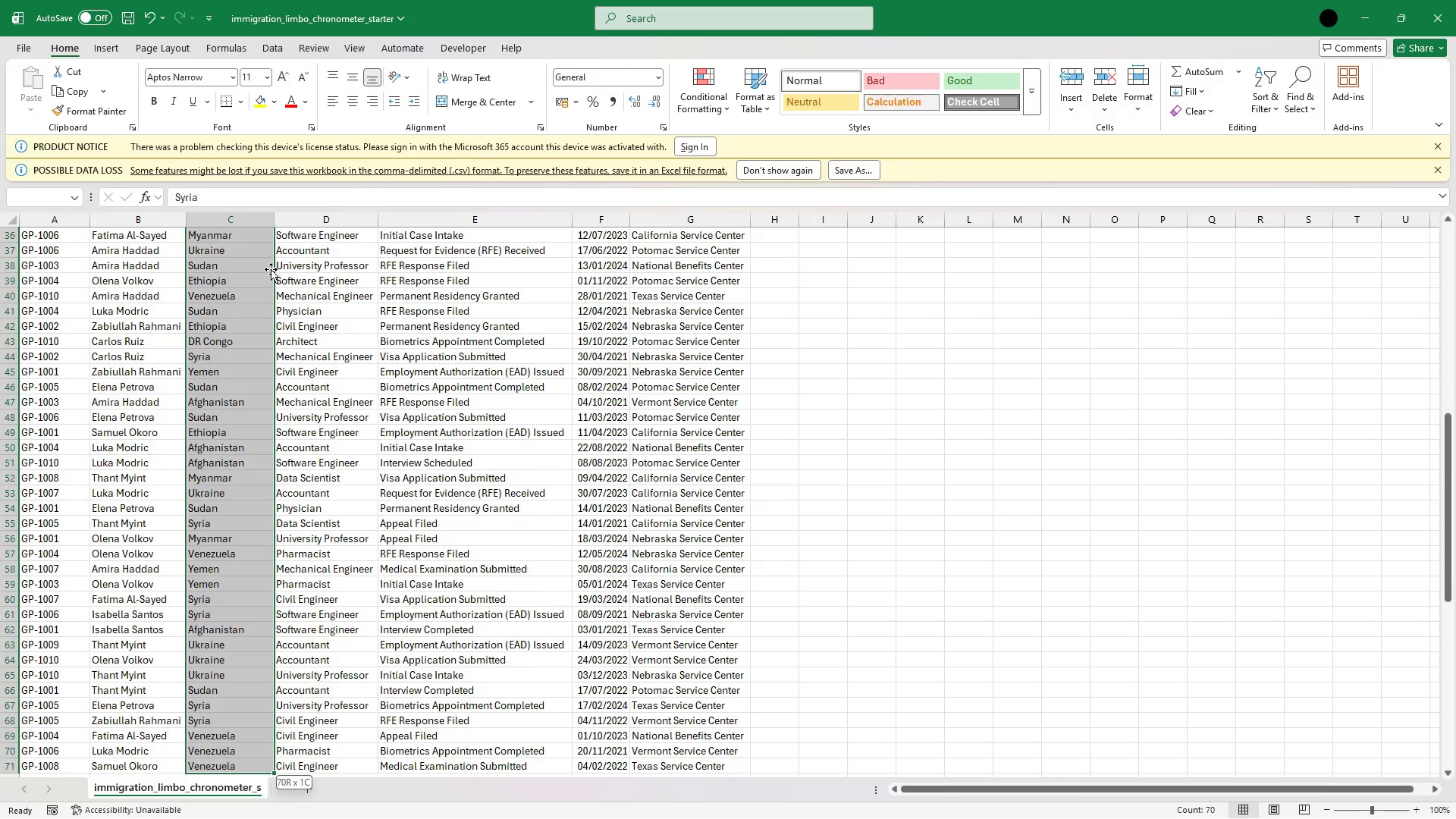 
hold_key(key=ArrowDown, duration=1.26)
 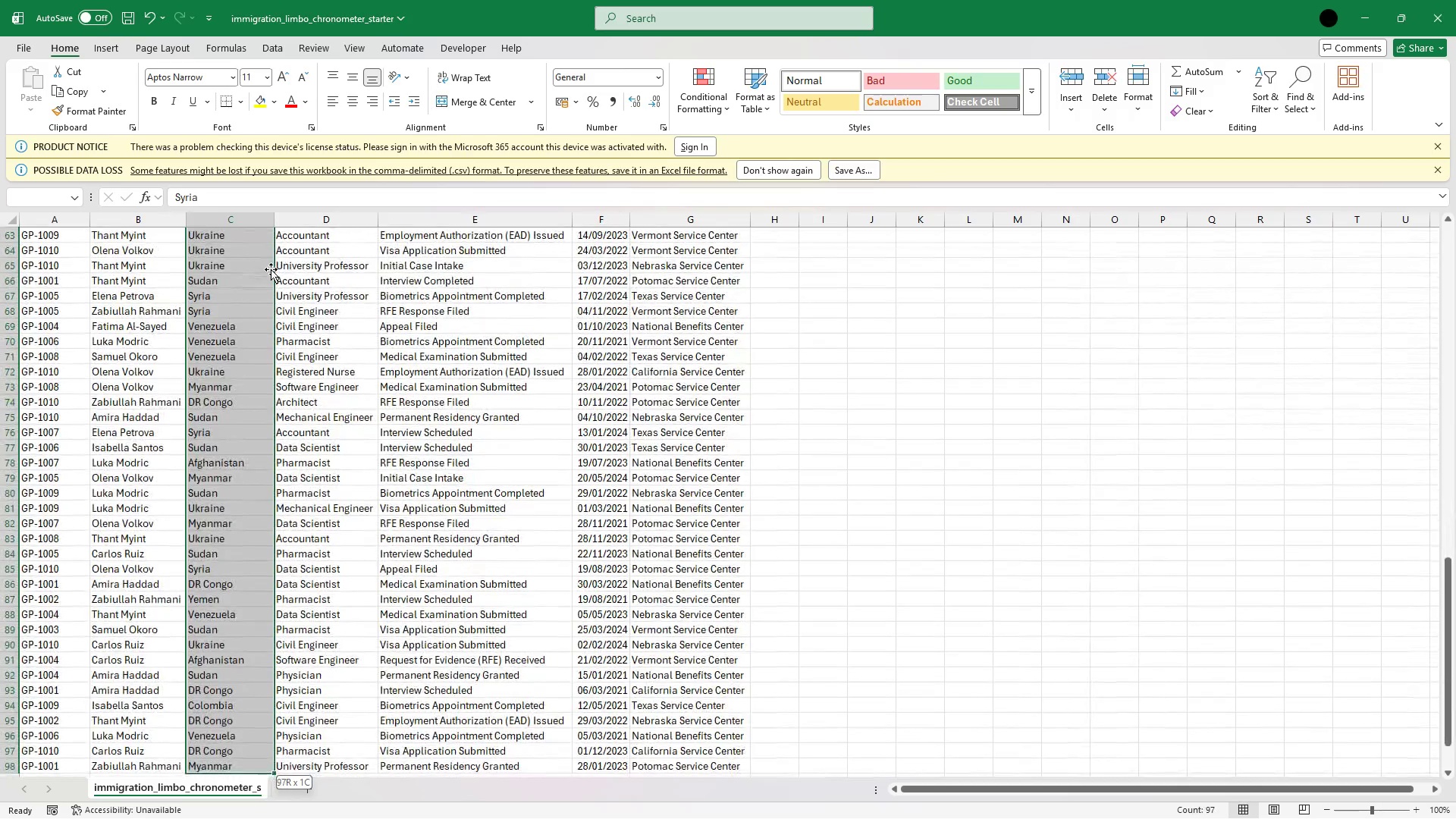 
hold_key(key=ArrowDown, duration=0.7)
 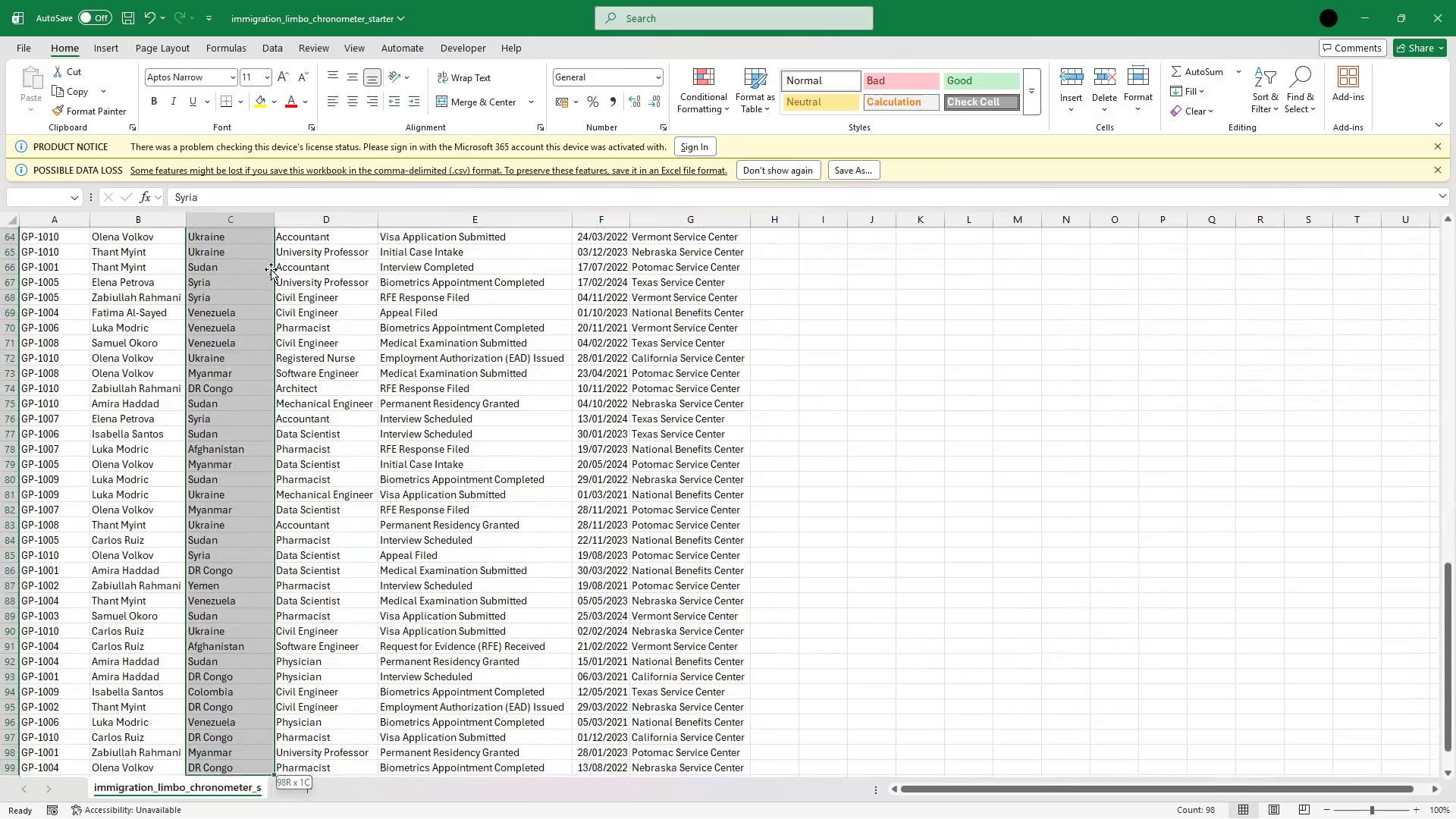 
key(Shift+ArrowDown)
 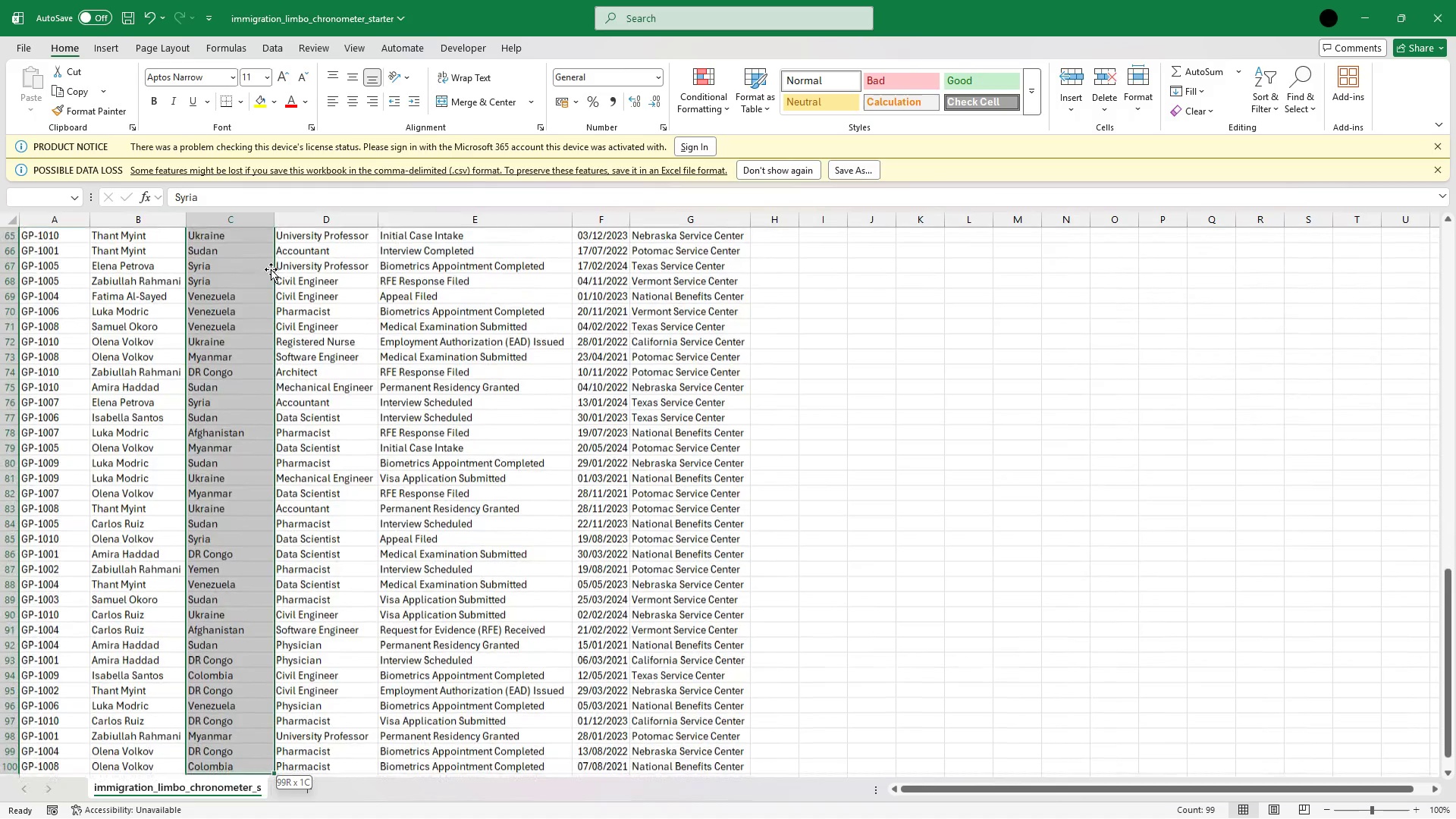 
key(Shift+ArrowDown)
 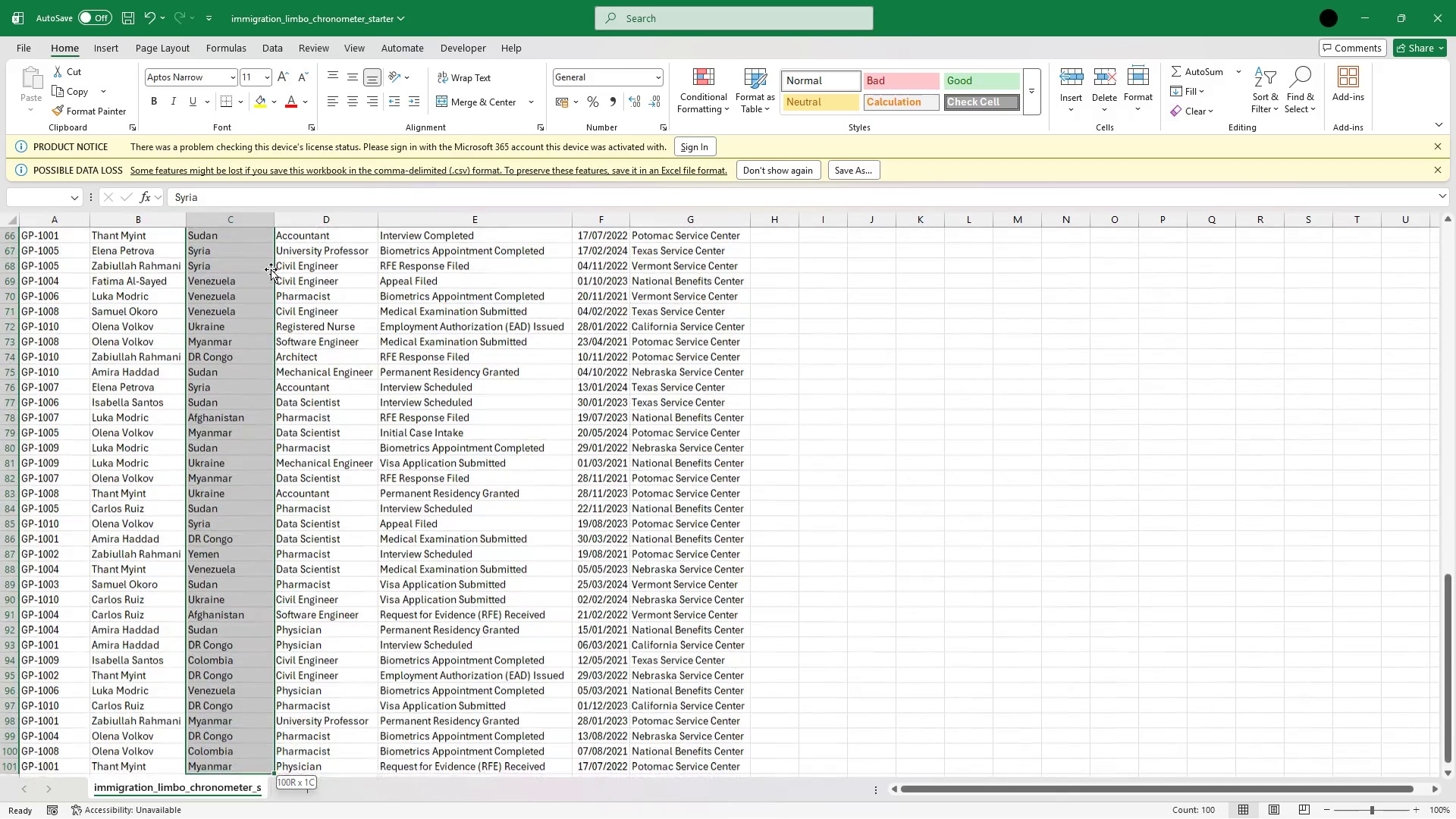 
key(Shift+ArrowDown)
 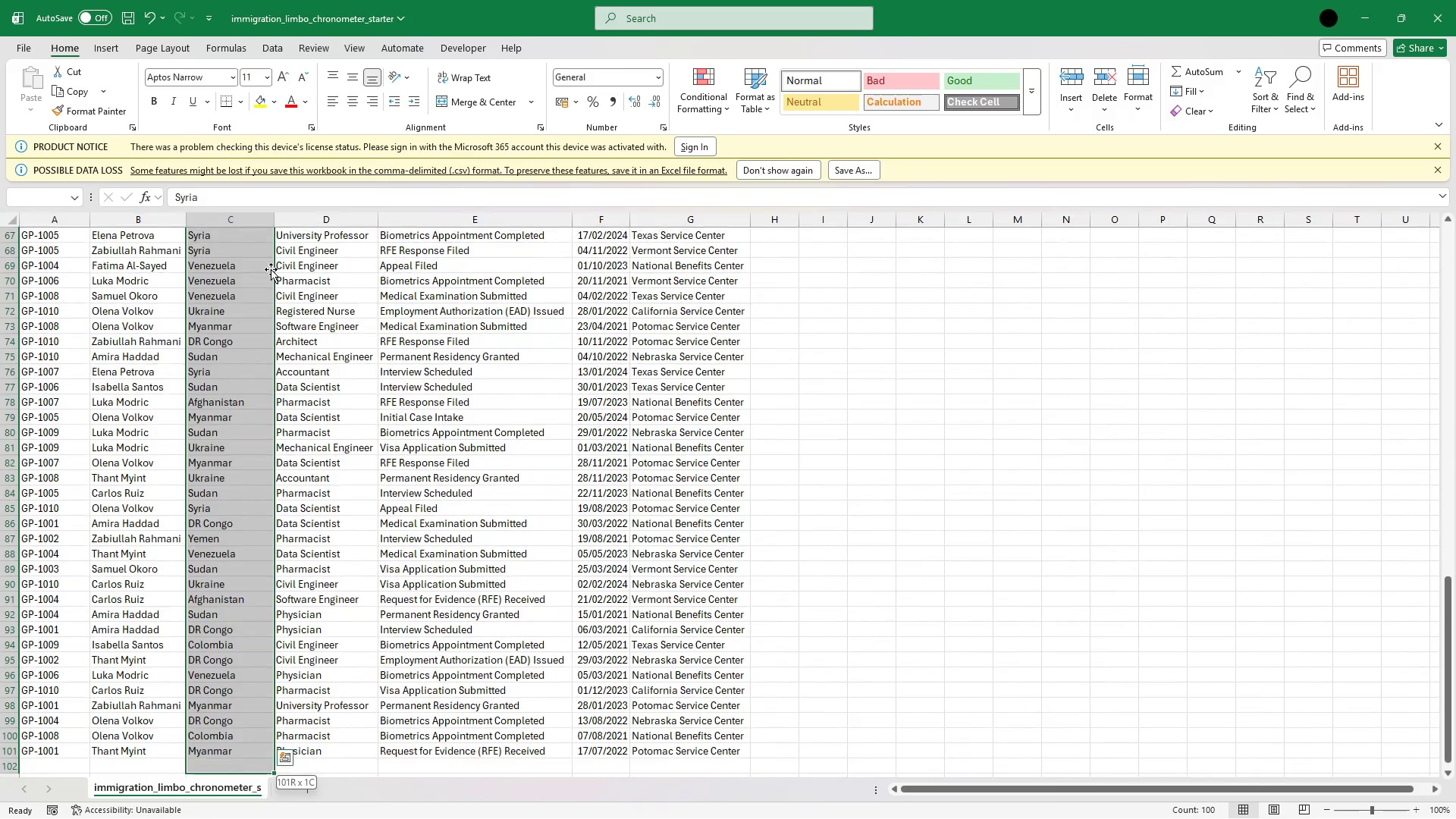 
key(Shift+ArrowUp)
 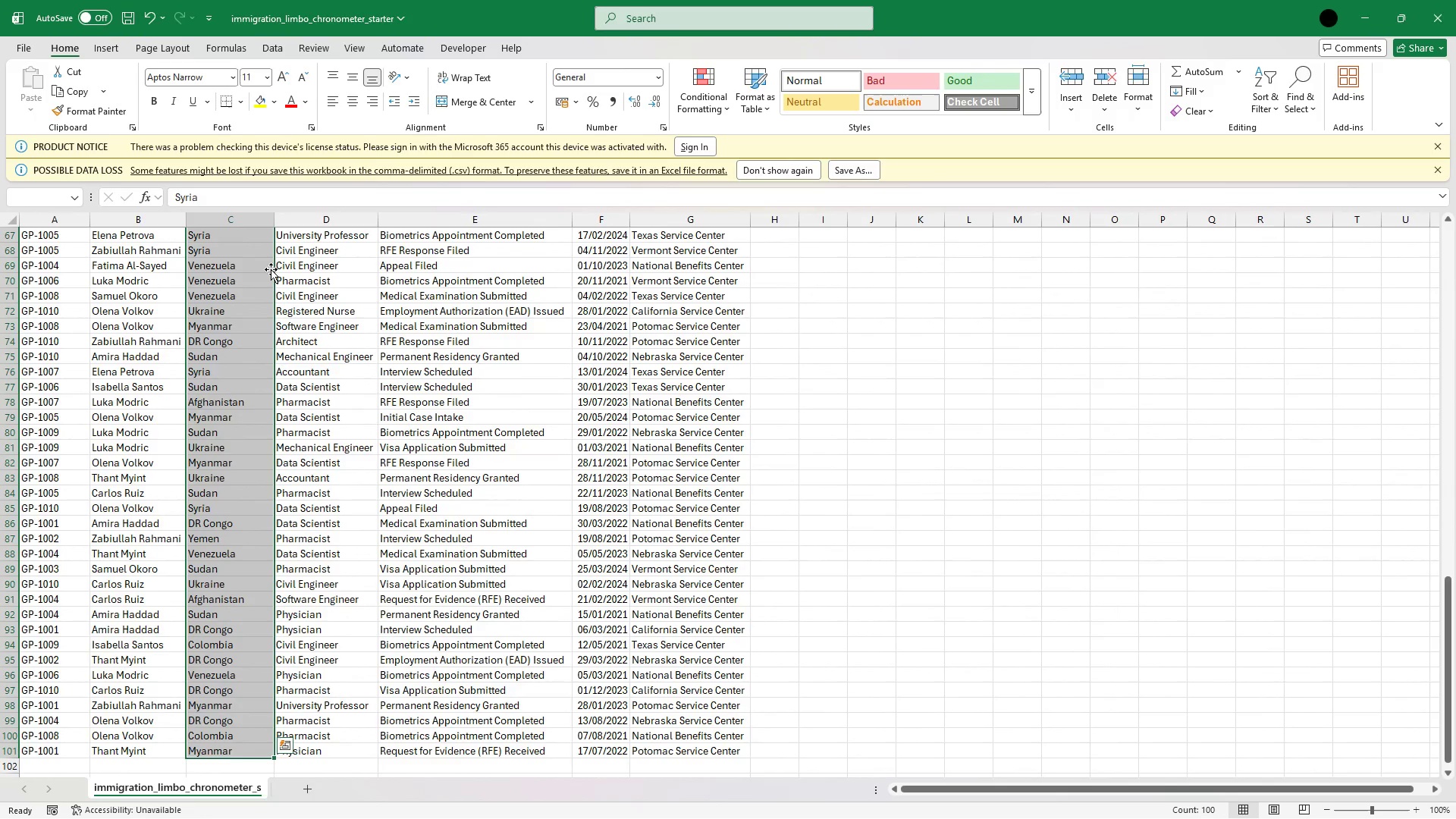 
key(Control+ControlLeft)
 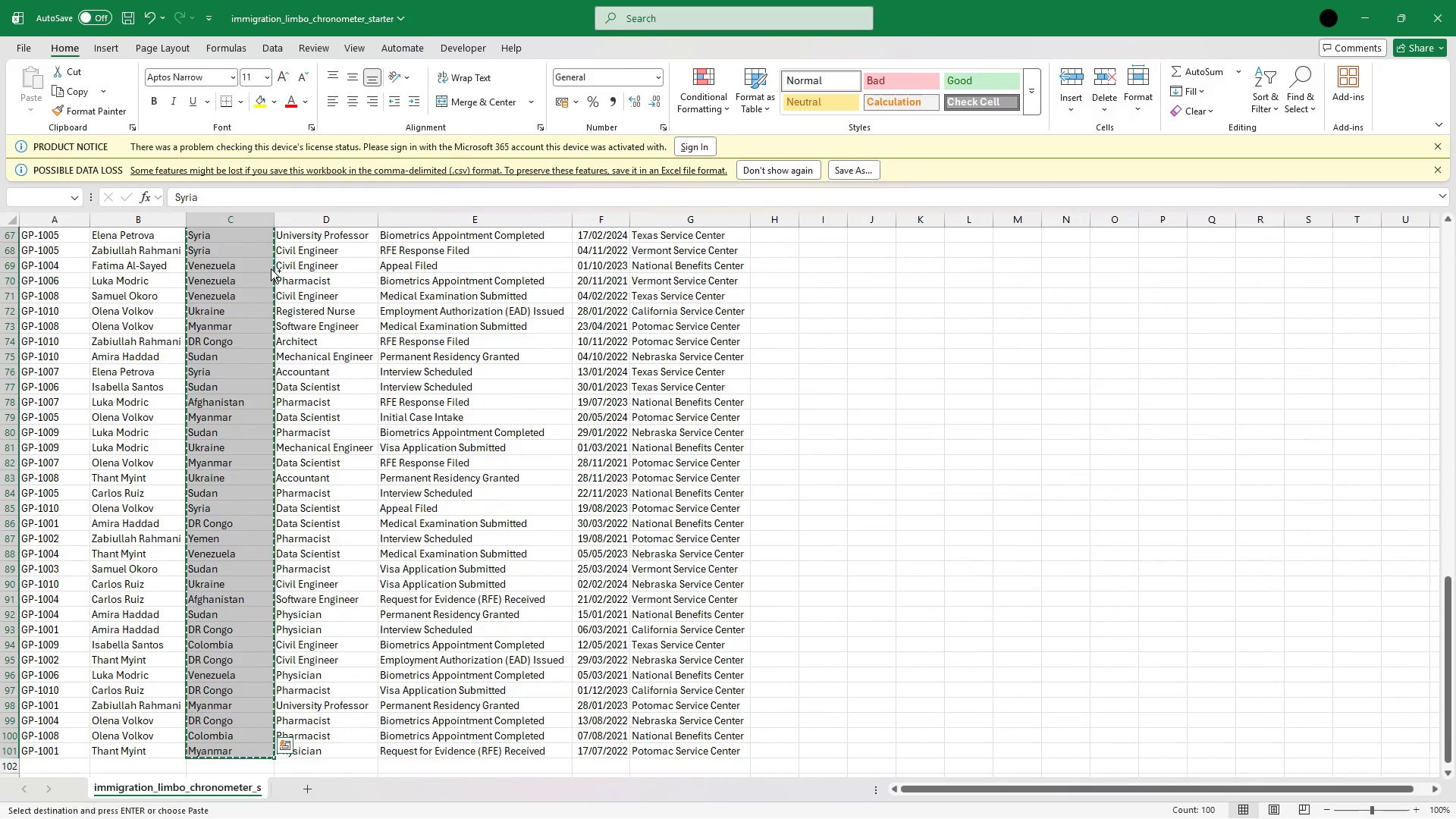 
key(Control+C)
 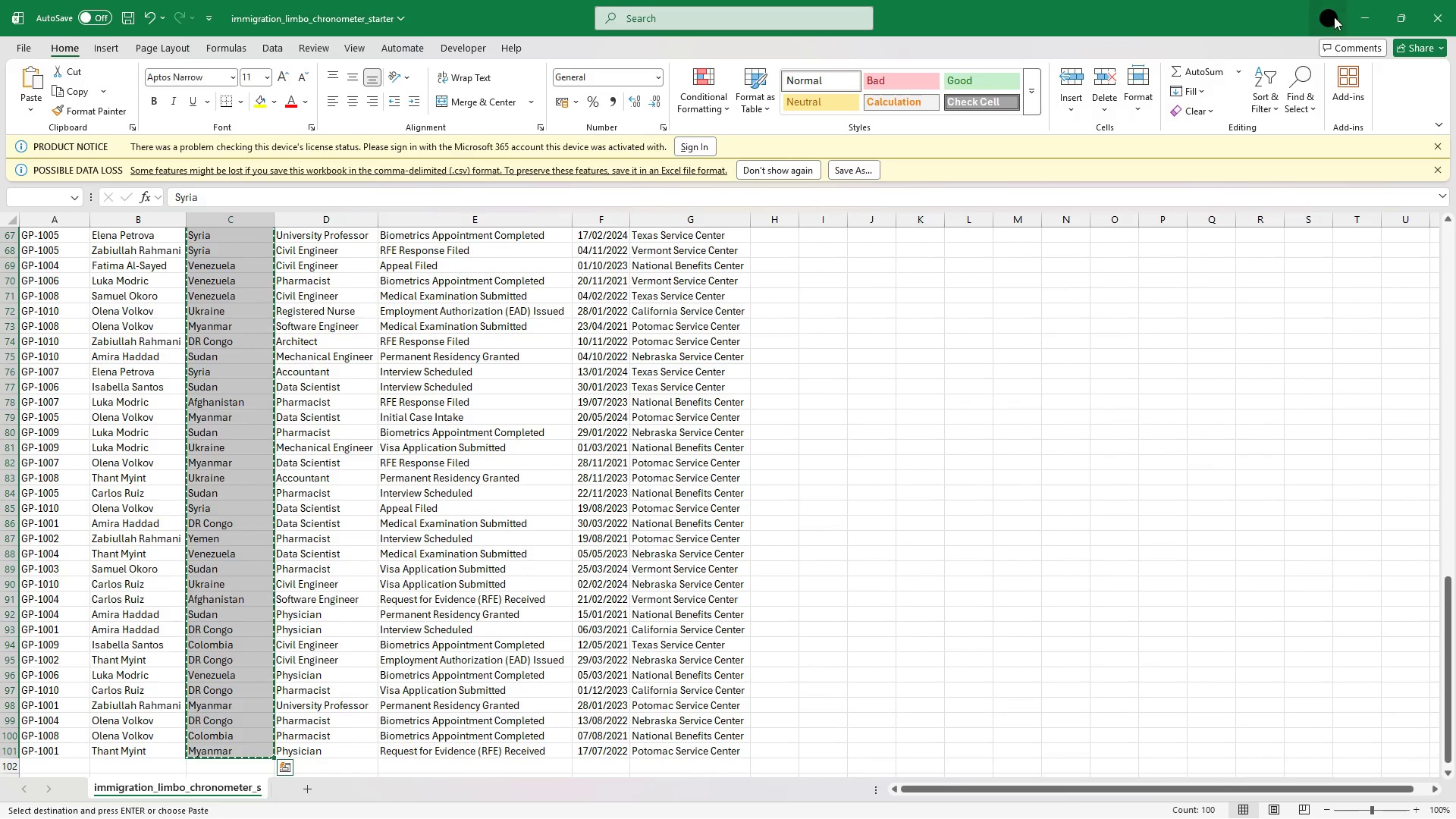 
left_click([1366, 20])
 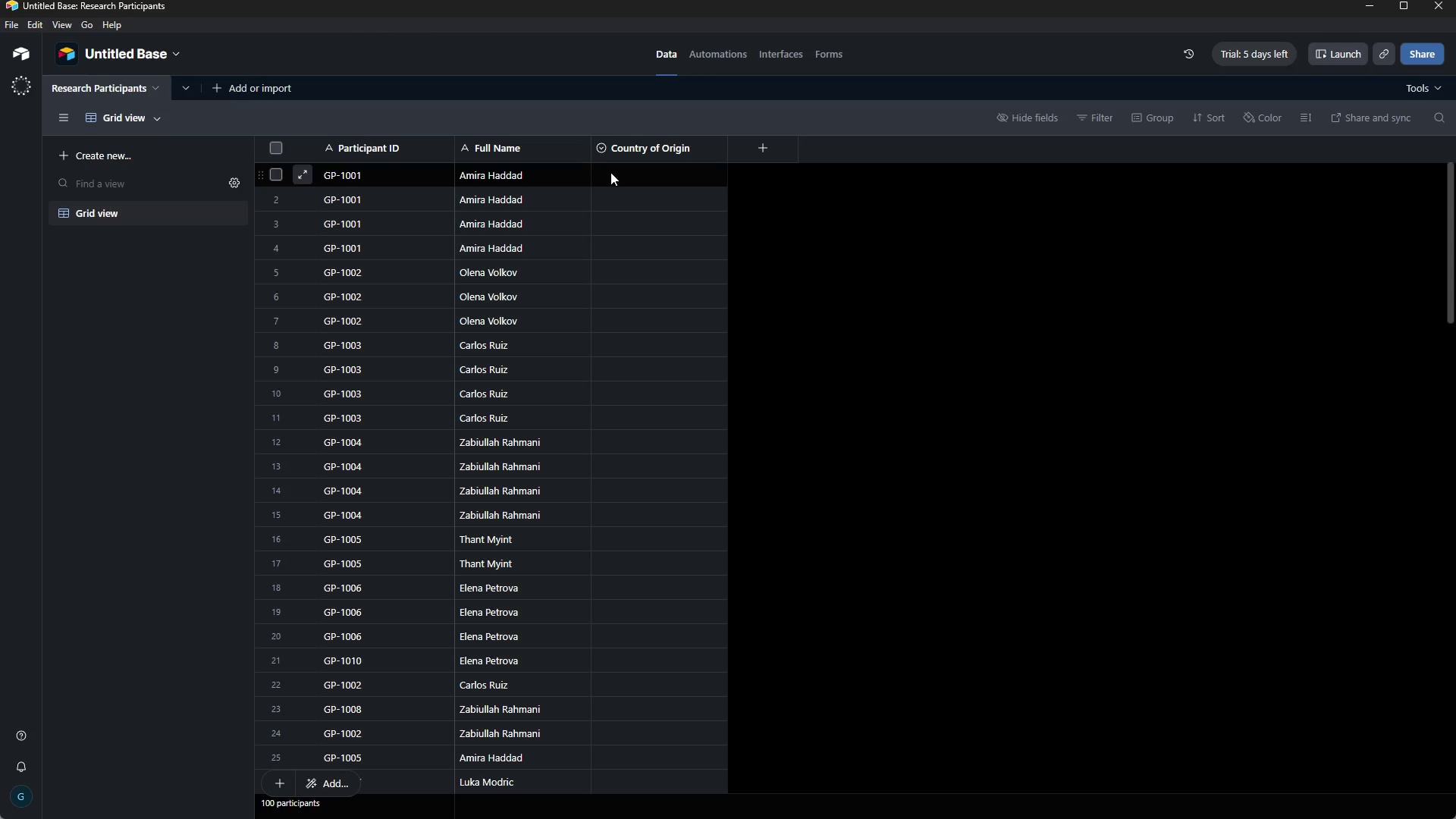 
left_click([610, 171])
 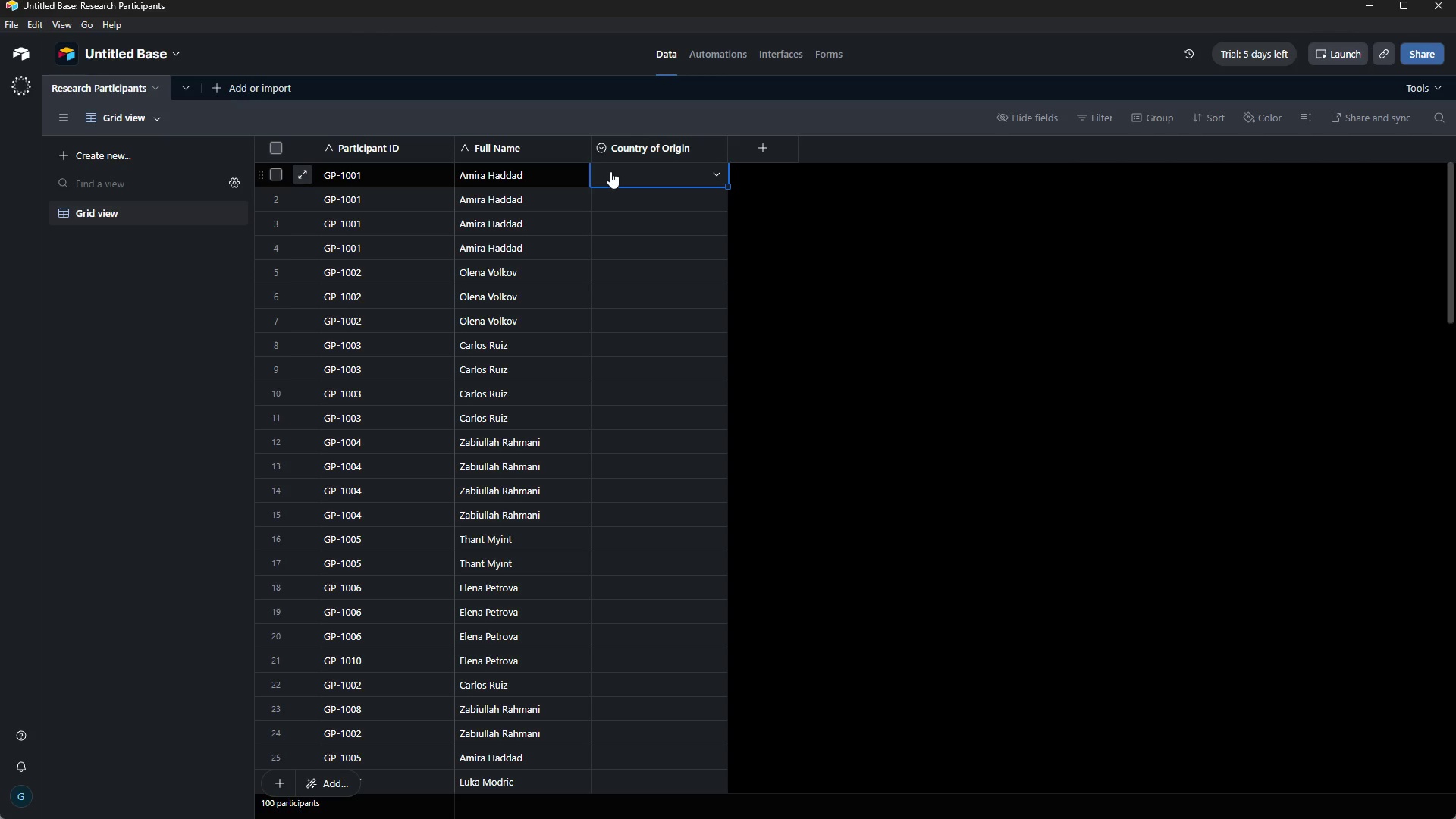 
key(Control+V)
 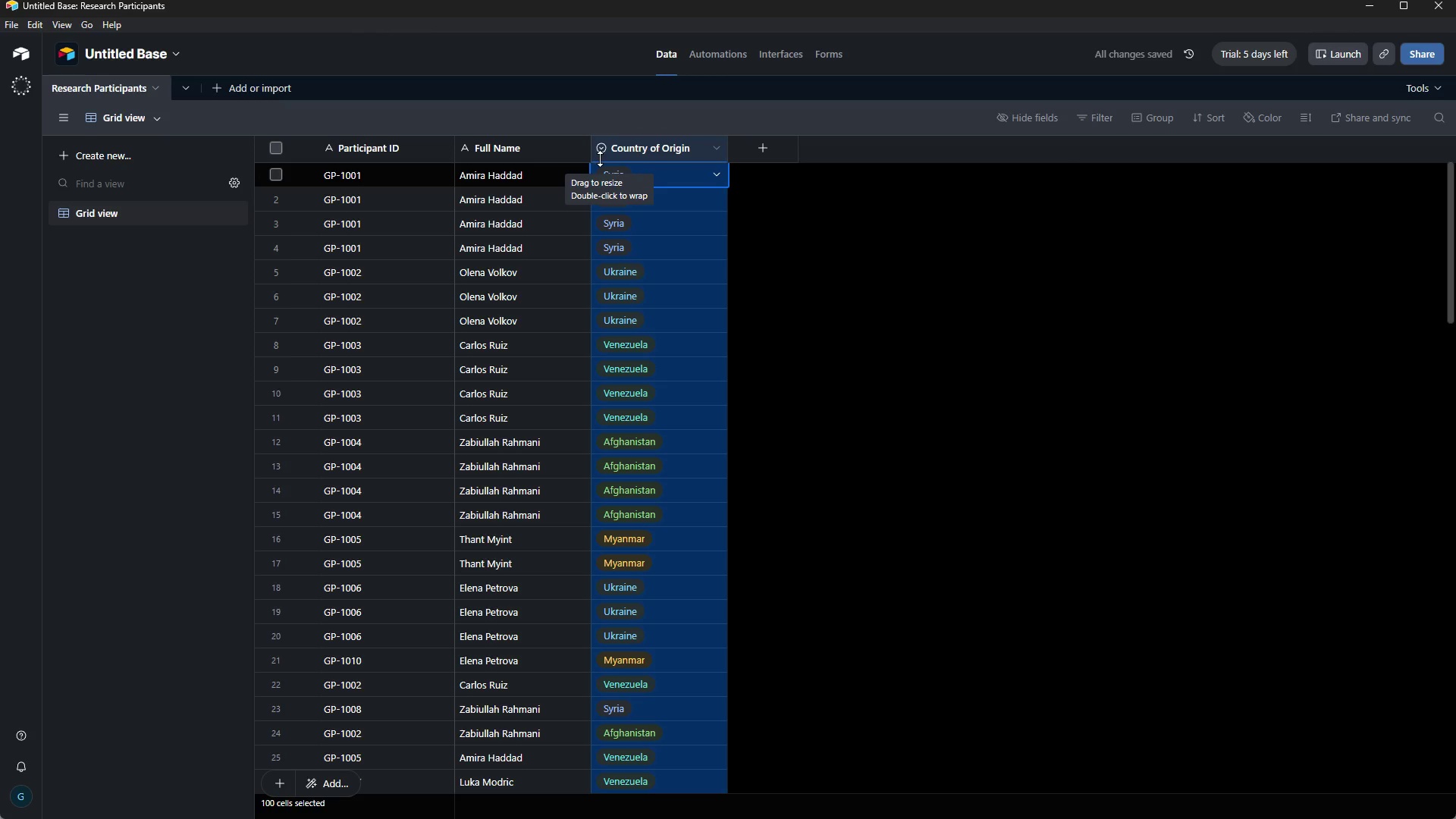 
wait(6.35)
 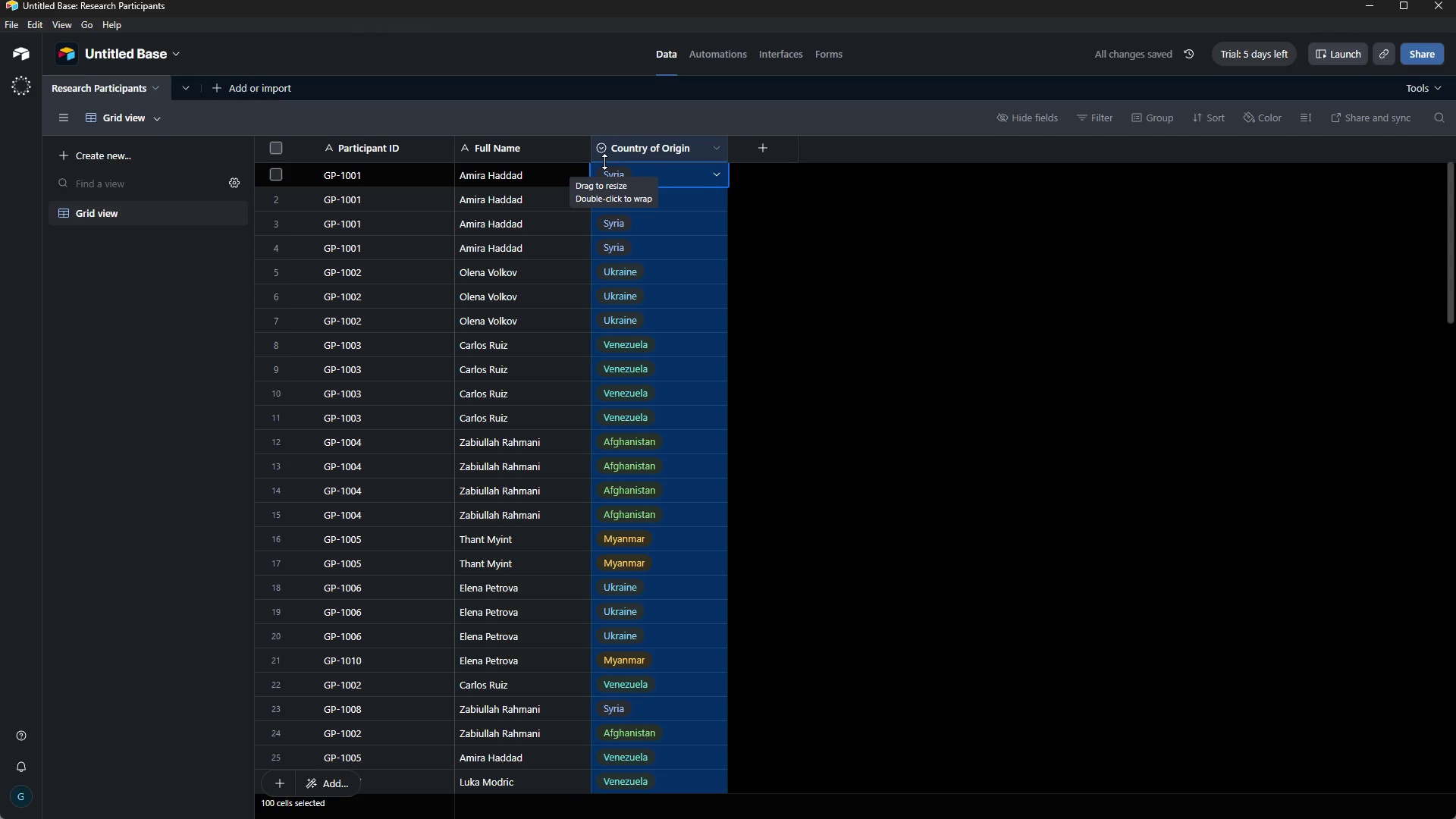 
mouse_move([579, 143])
 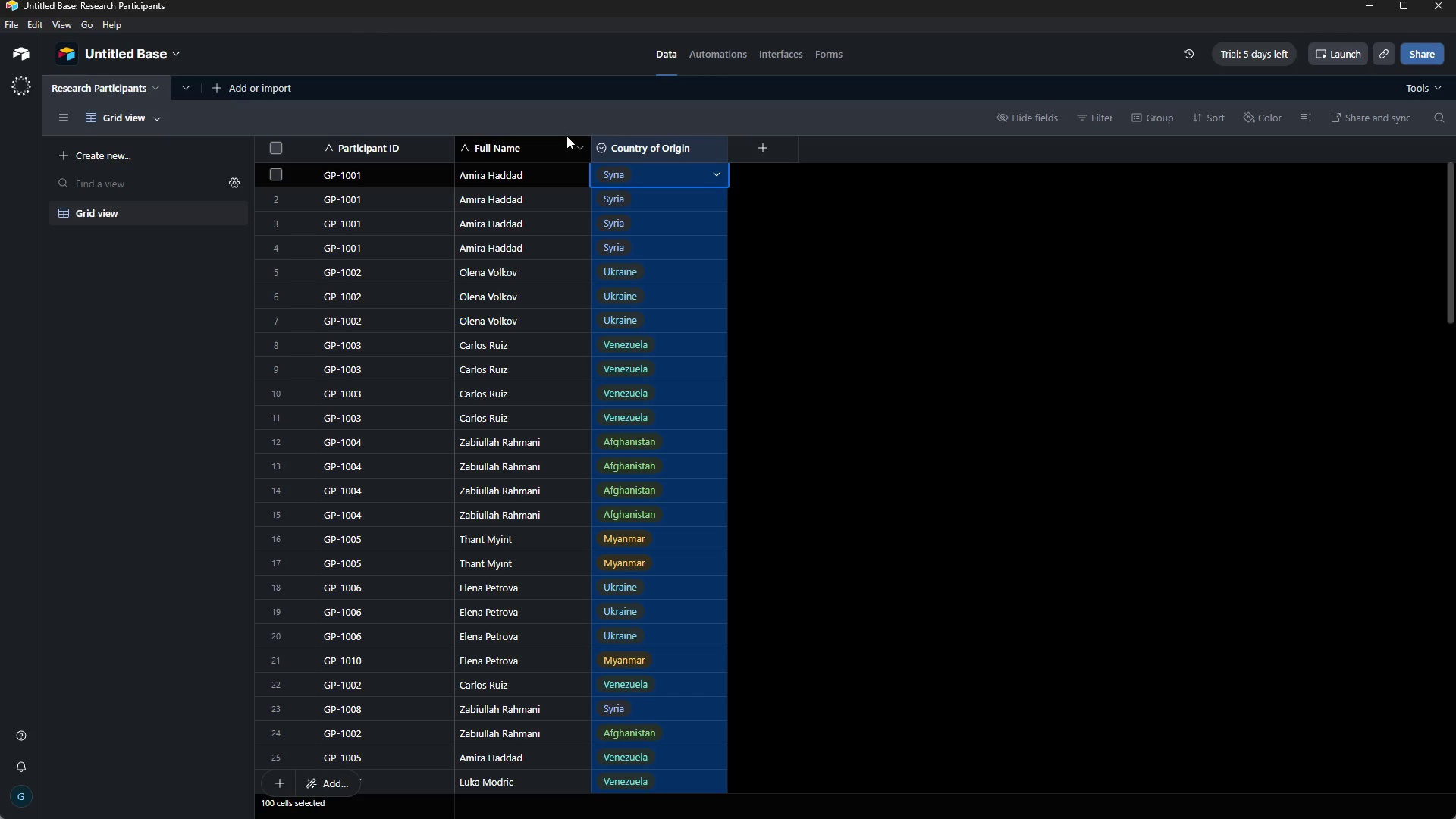 
wait(12.9)
 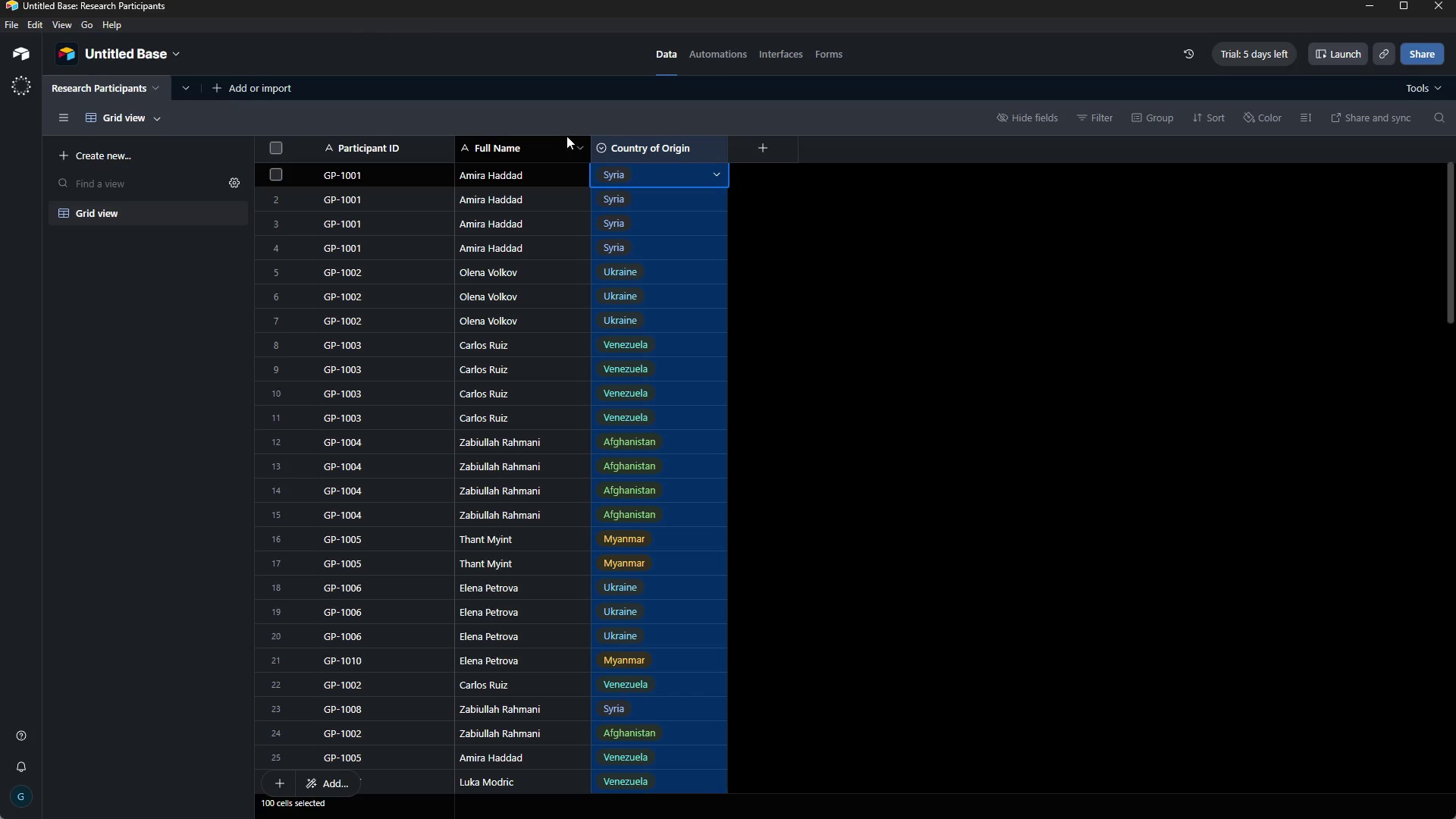 
right_click([0, 1])
 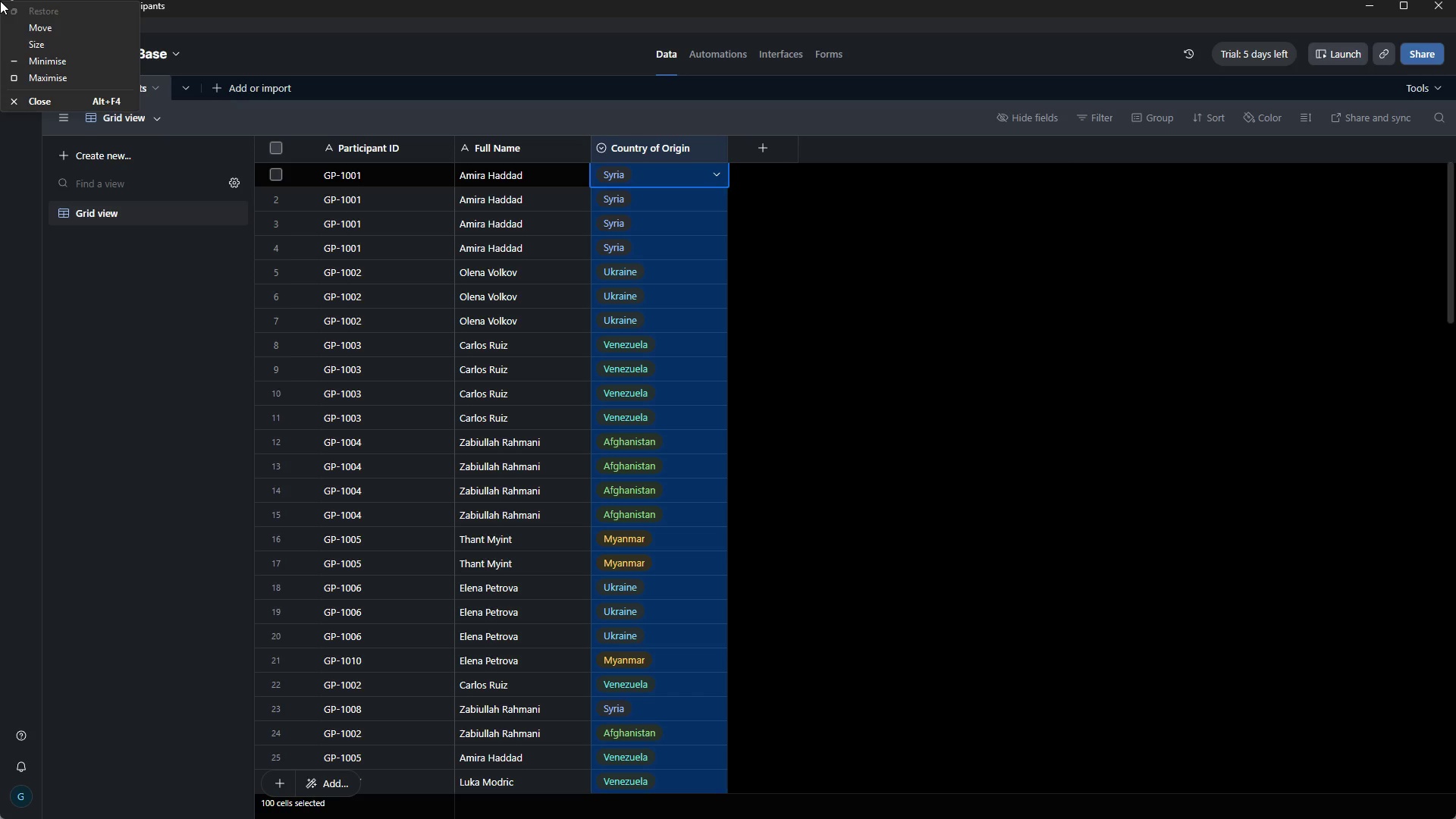 
scroll: coordinate [0, 1], scroll_direction: down, amount: 1.0
 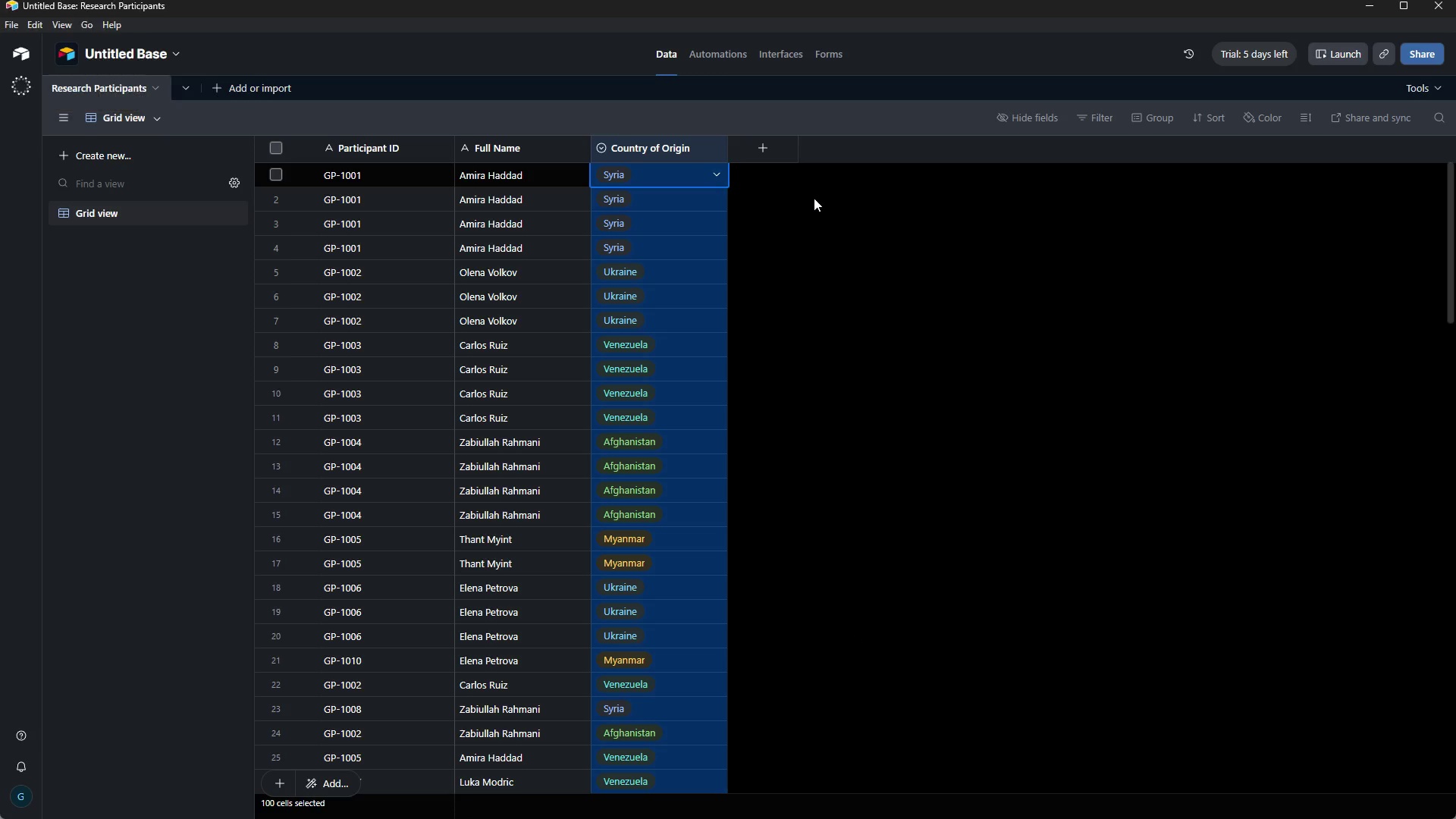 
left_click([764, 148])
 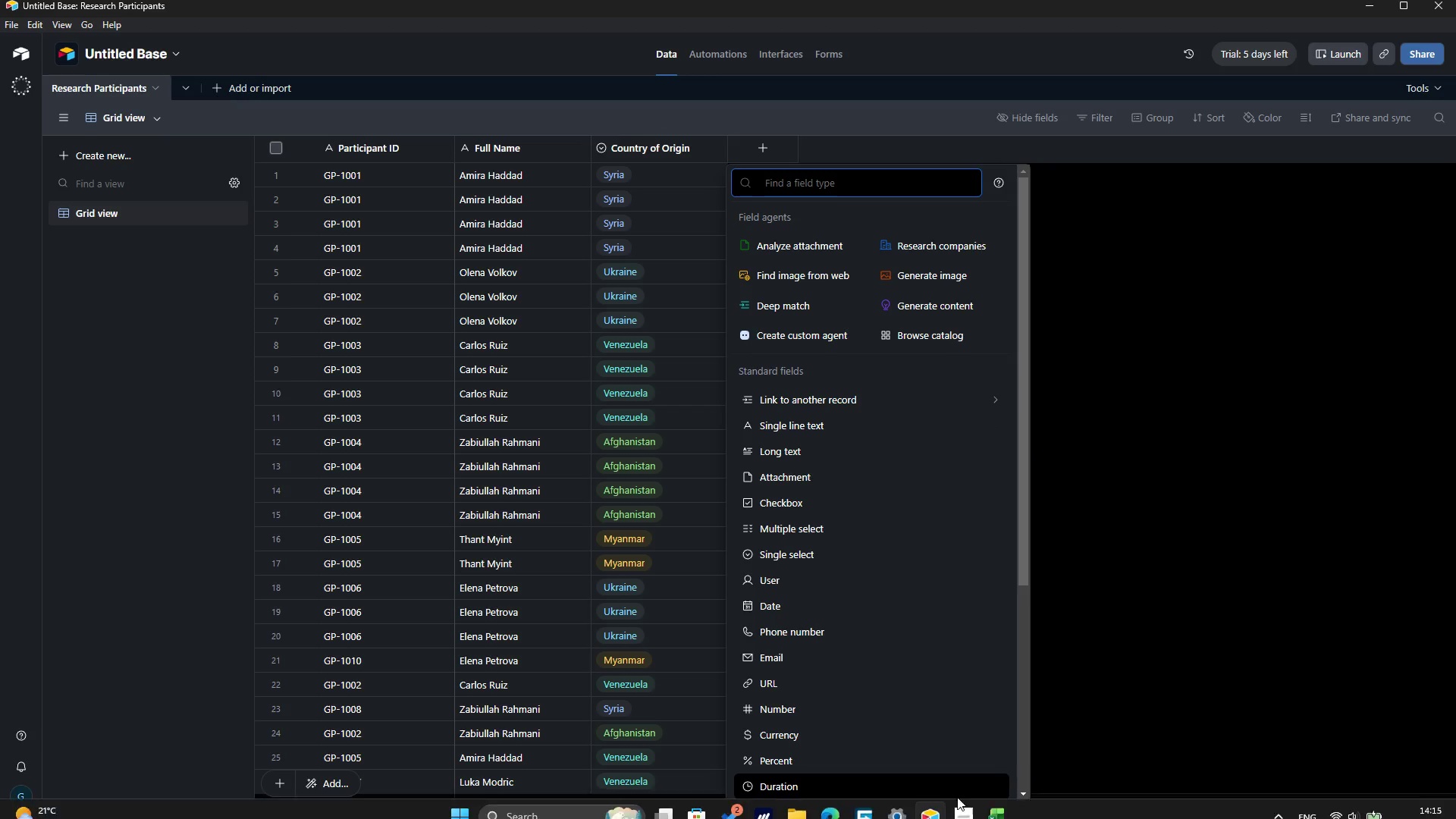 
left_click([1008, 814])
 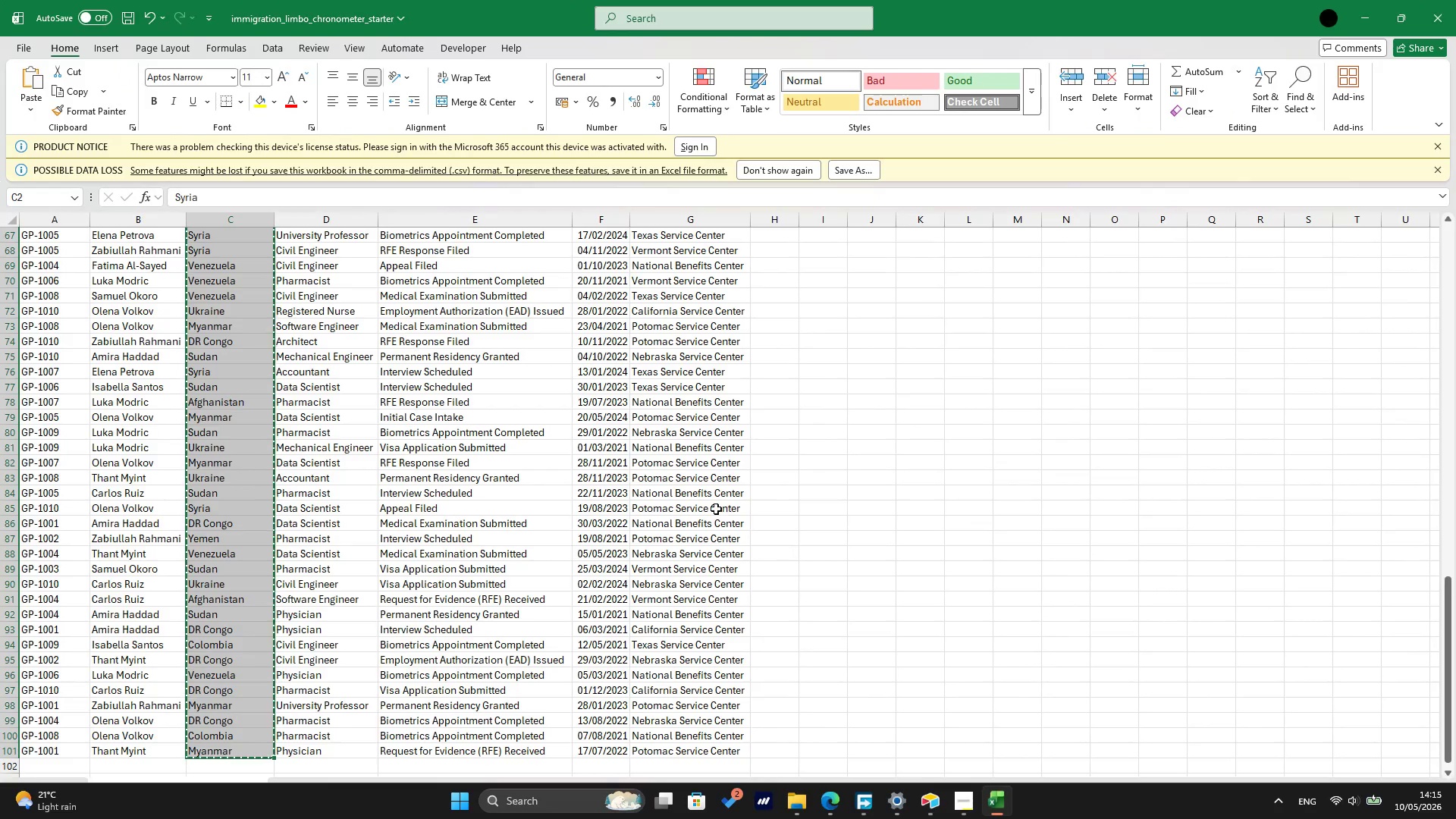 
scroll: coordinate [514, 432], scroll_direction: up, amount: 28.0
 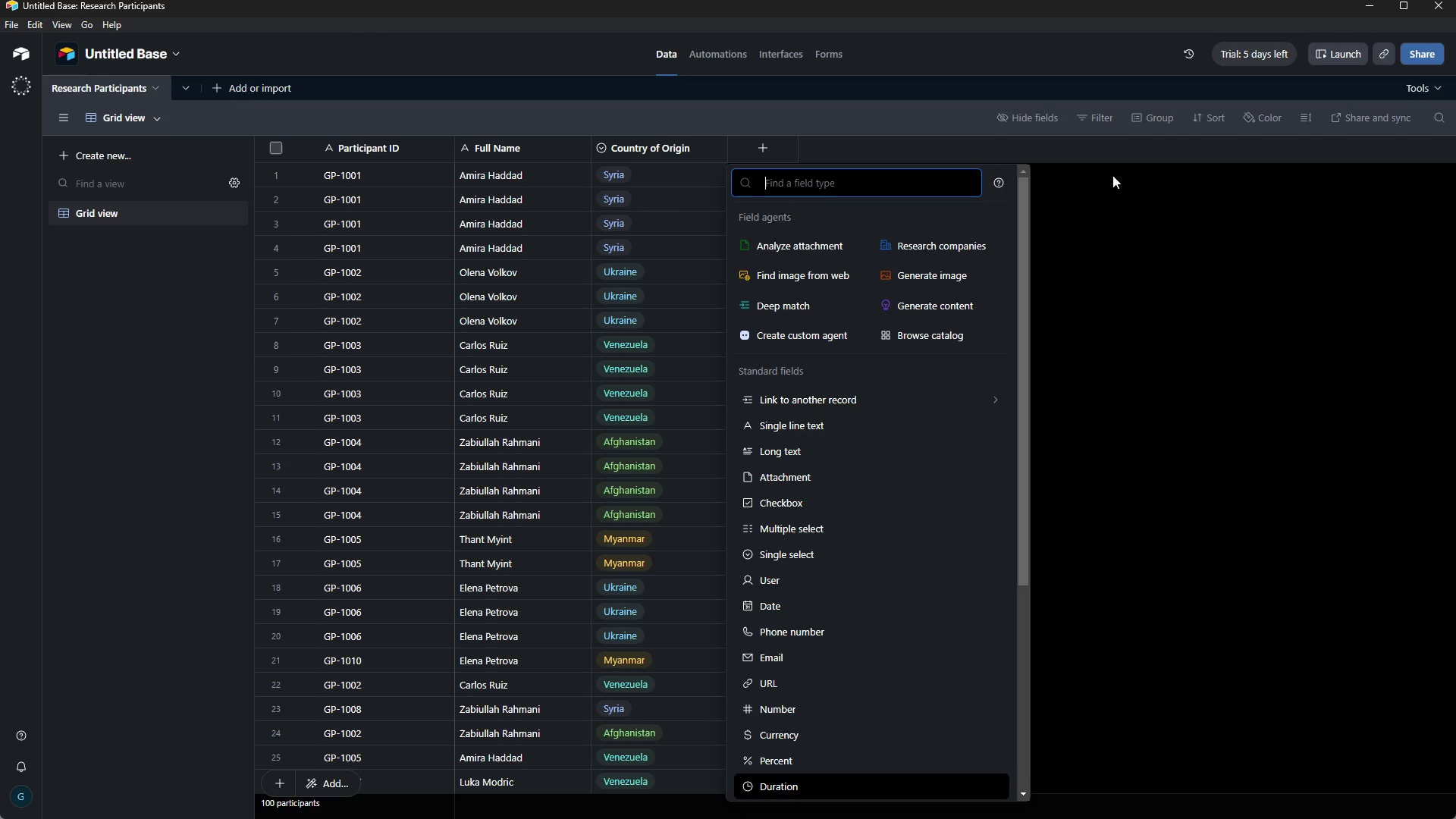 
wait(9.18)
 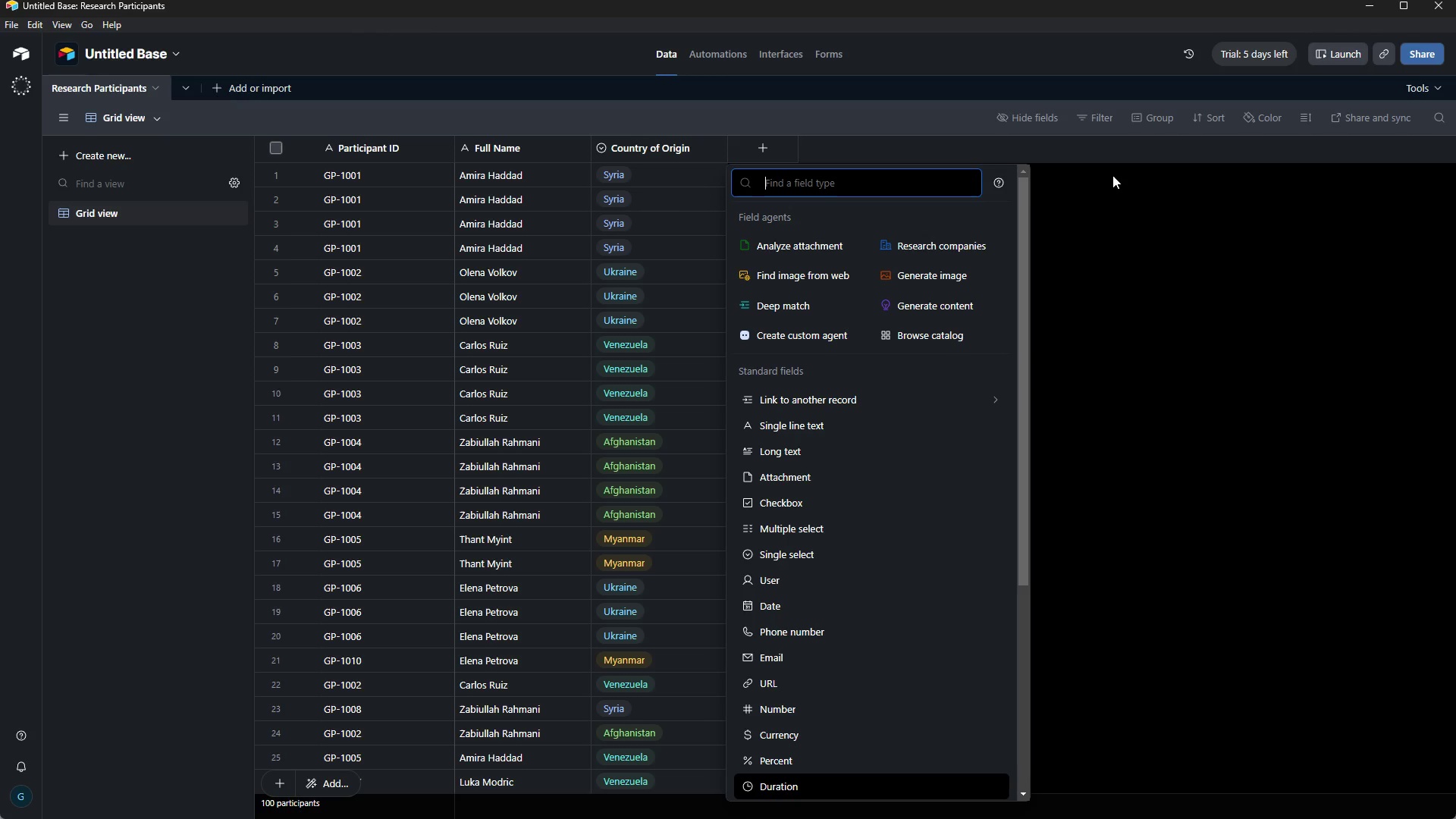 
left_click([853, 555])
 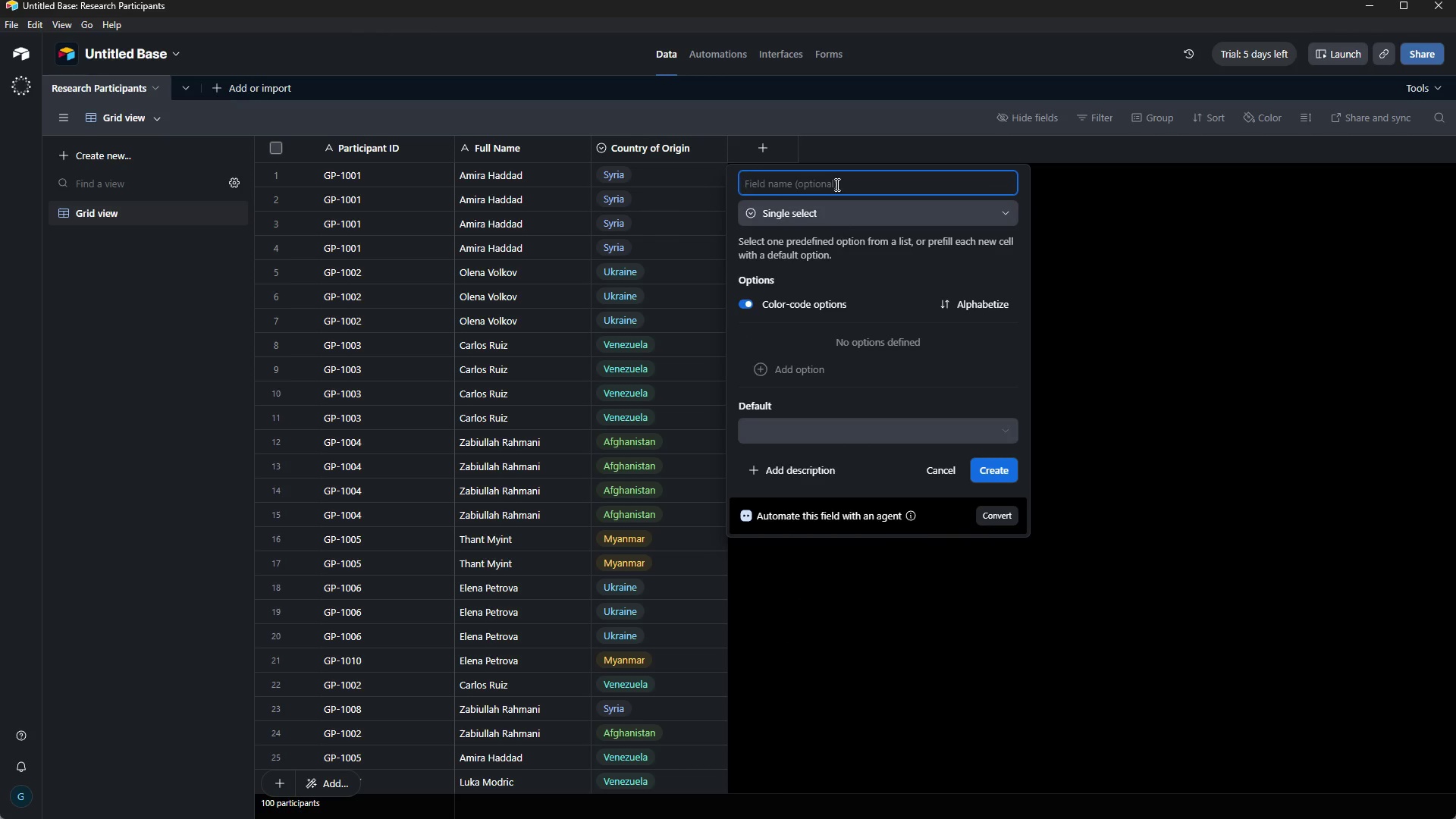 
left_click([837, 182])
 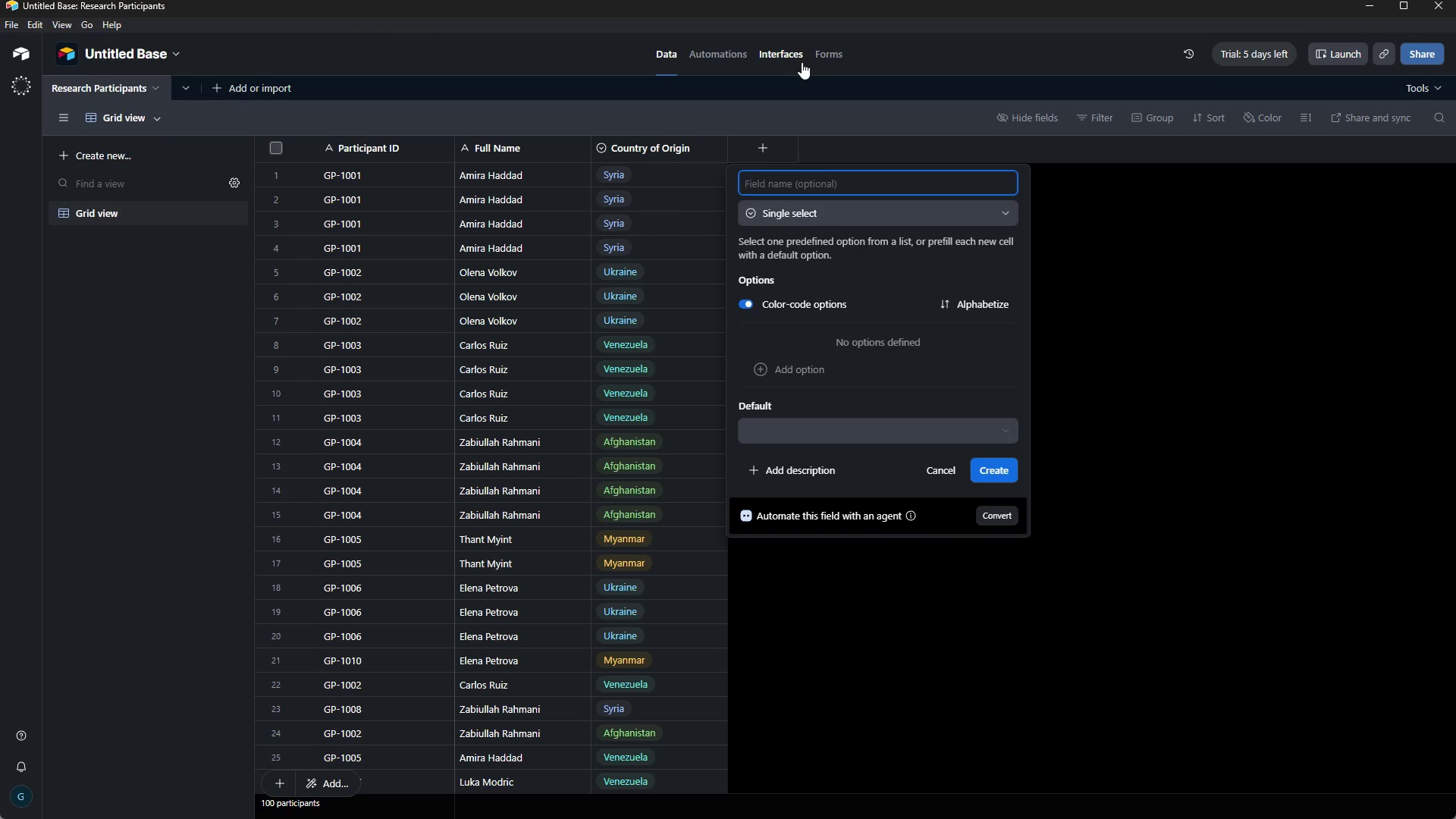 
type(Professional Field)
 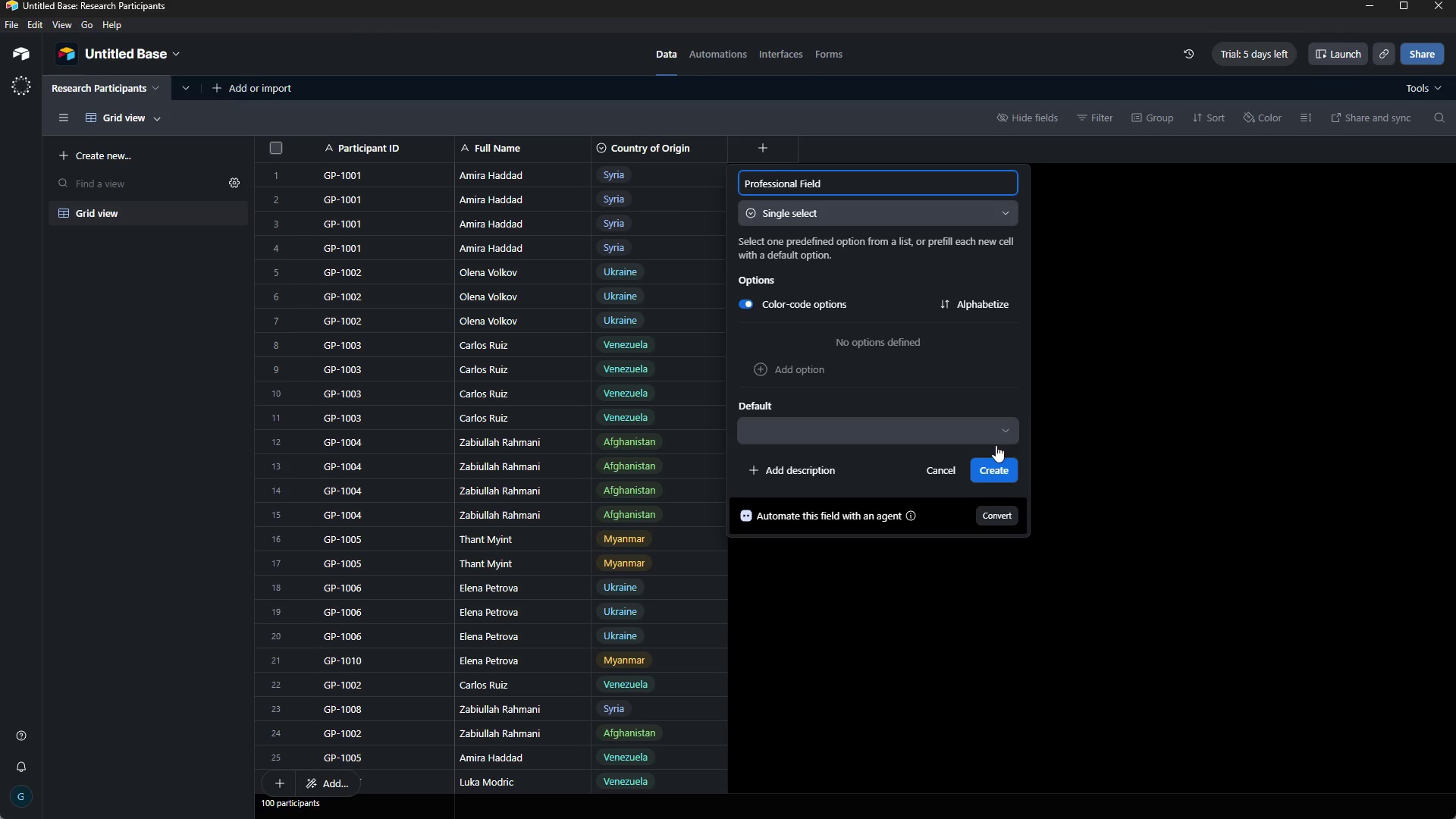 
left_click([993, 466])
 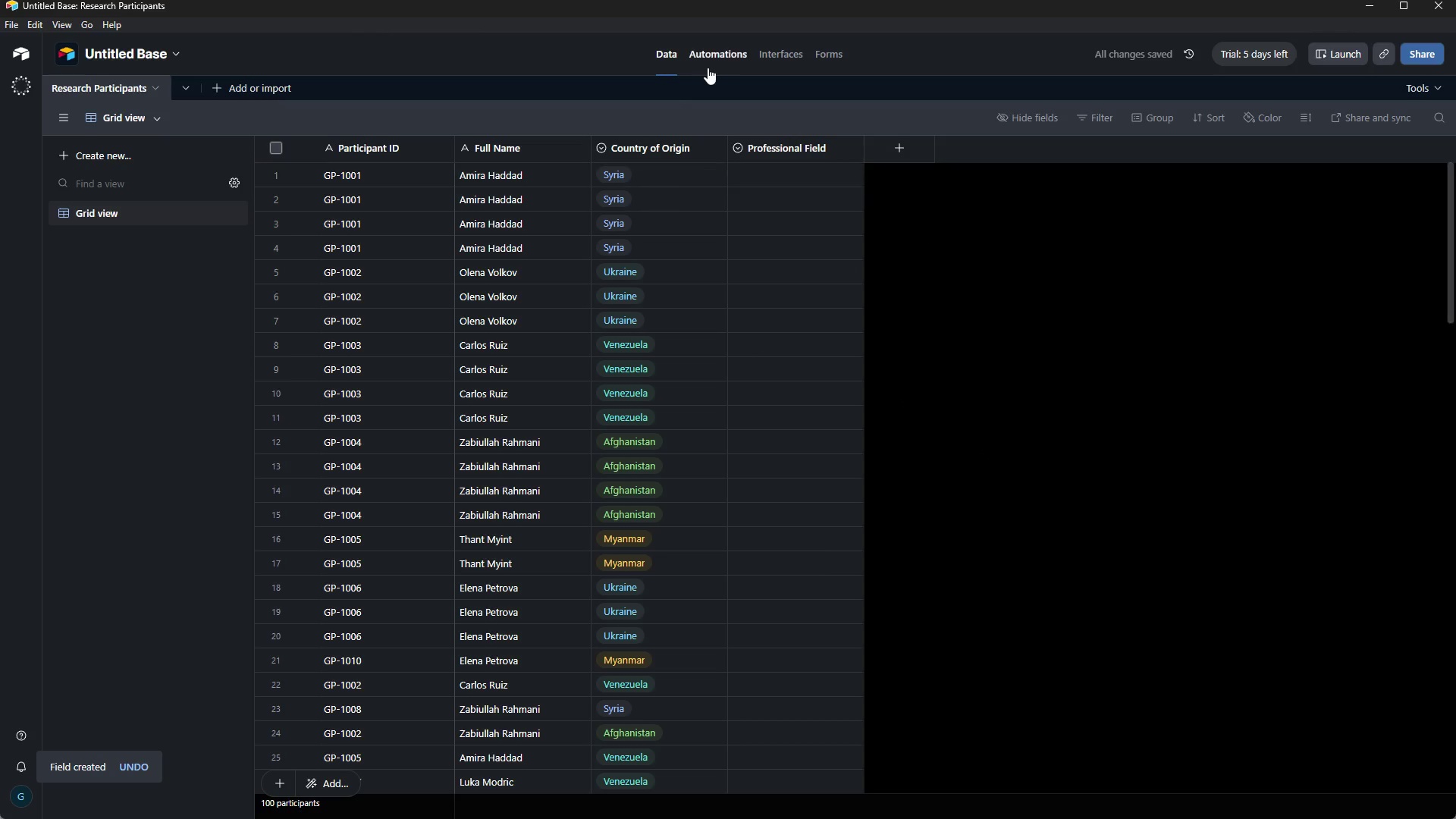 
left_click([760, 177])
 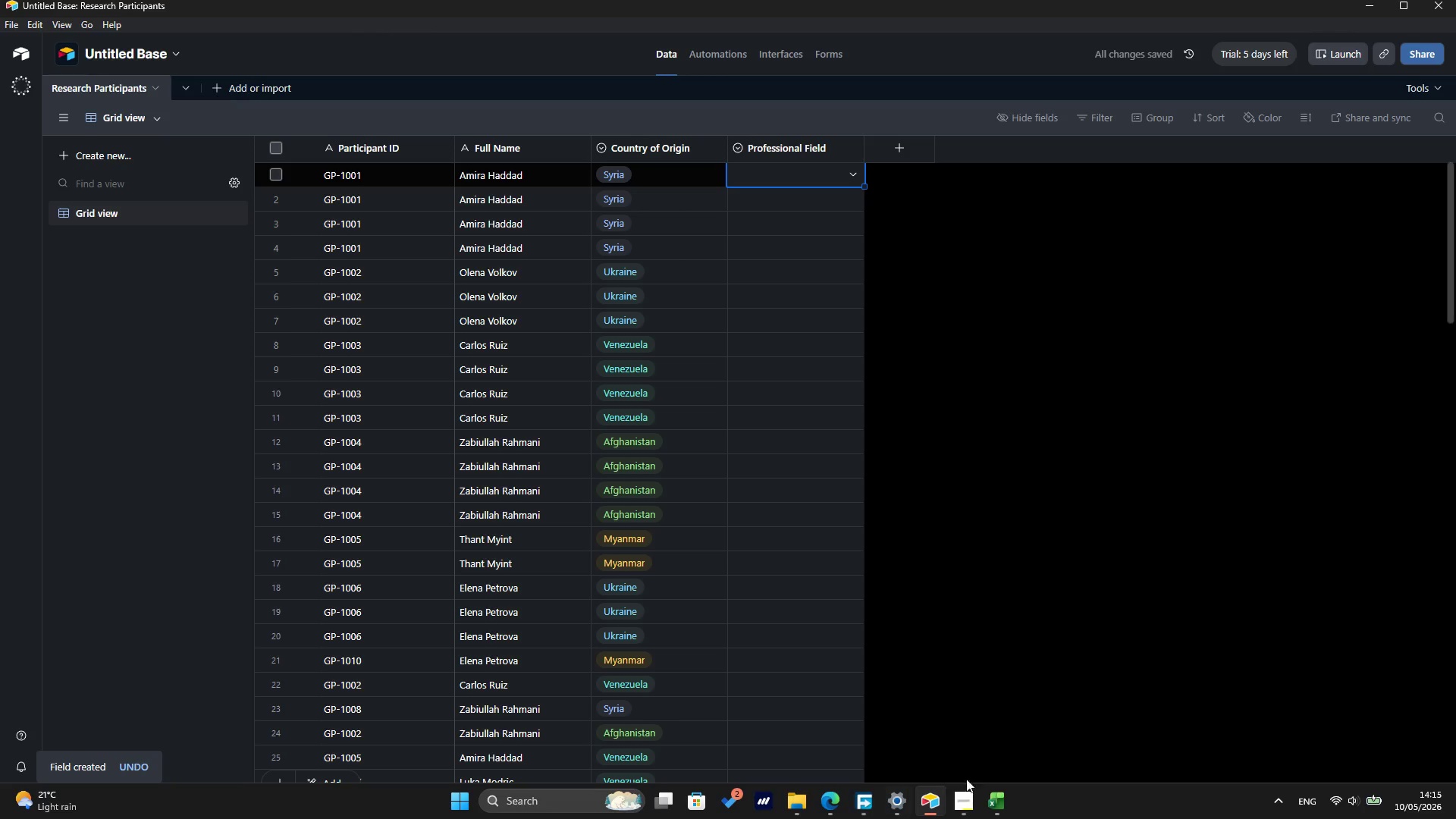 
left_click([998, 799])
 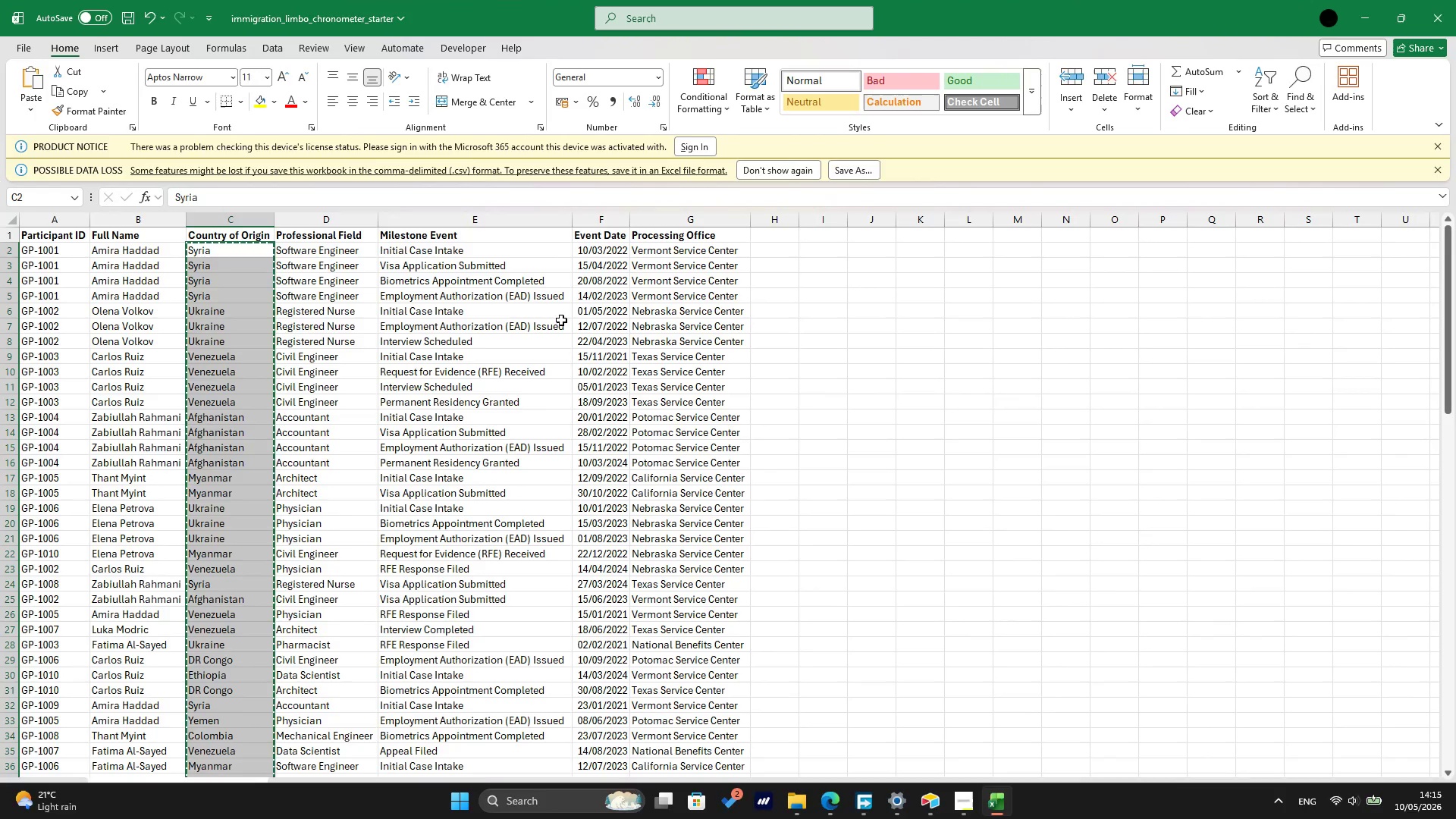 
scroll: coordinate [454, 297], scroll_direction: up, amount: 3.0
 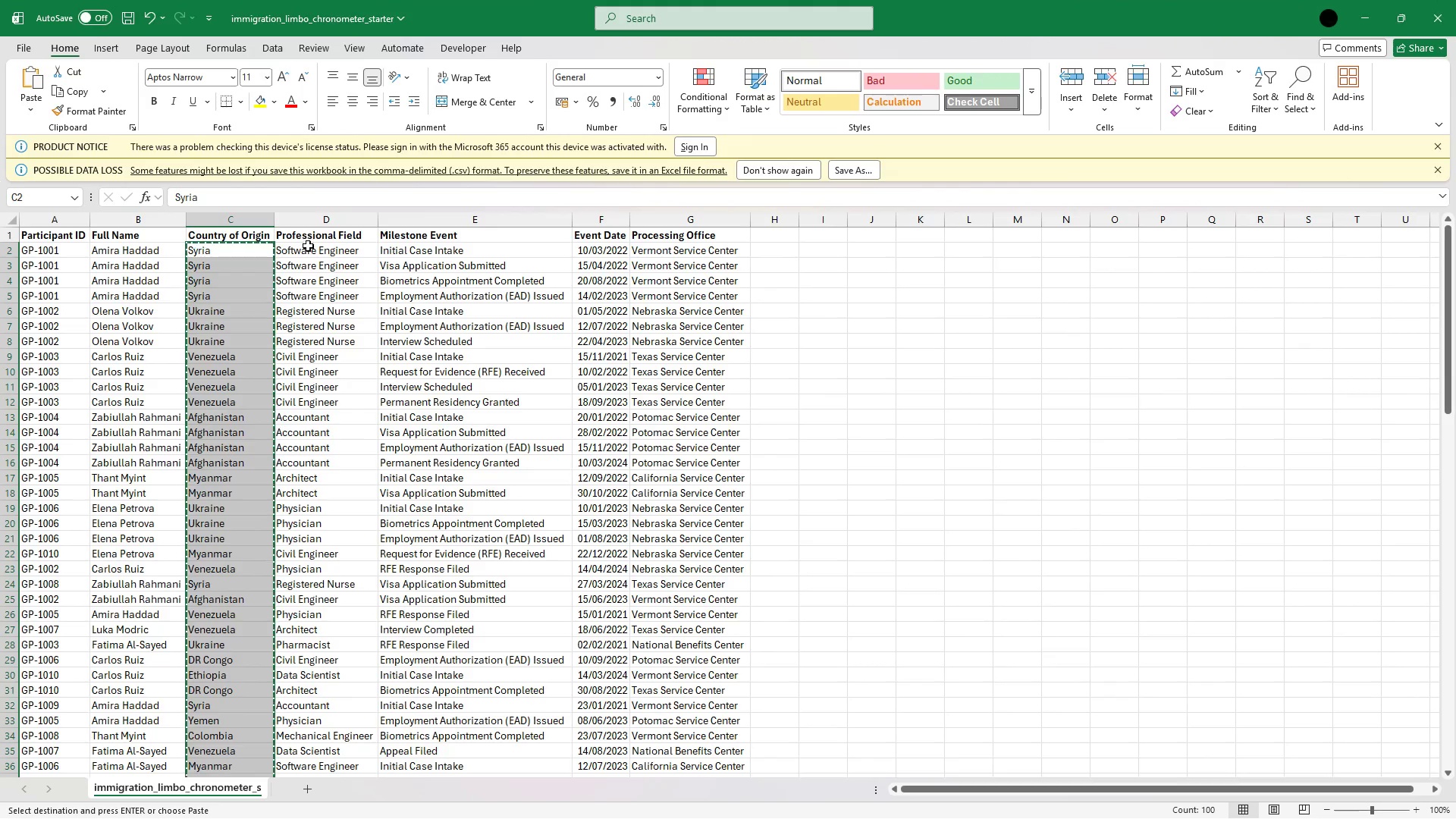 
left_click([308, 246])
 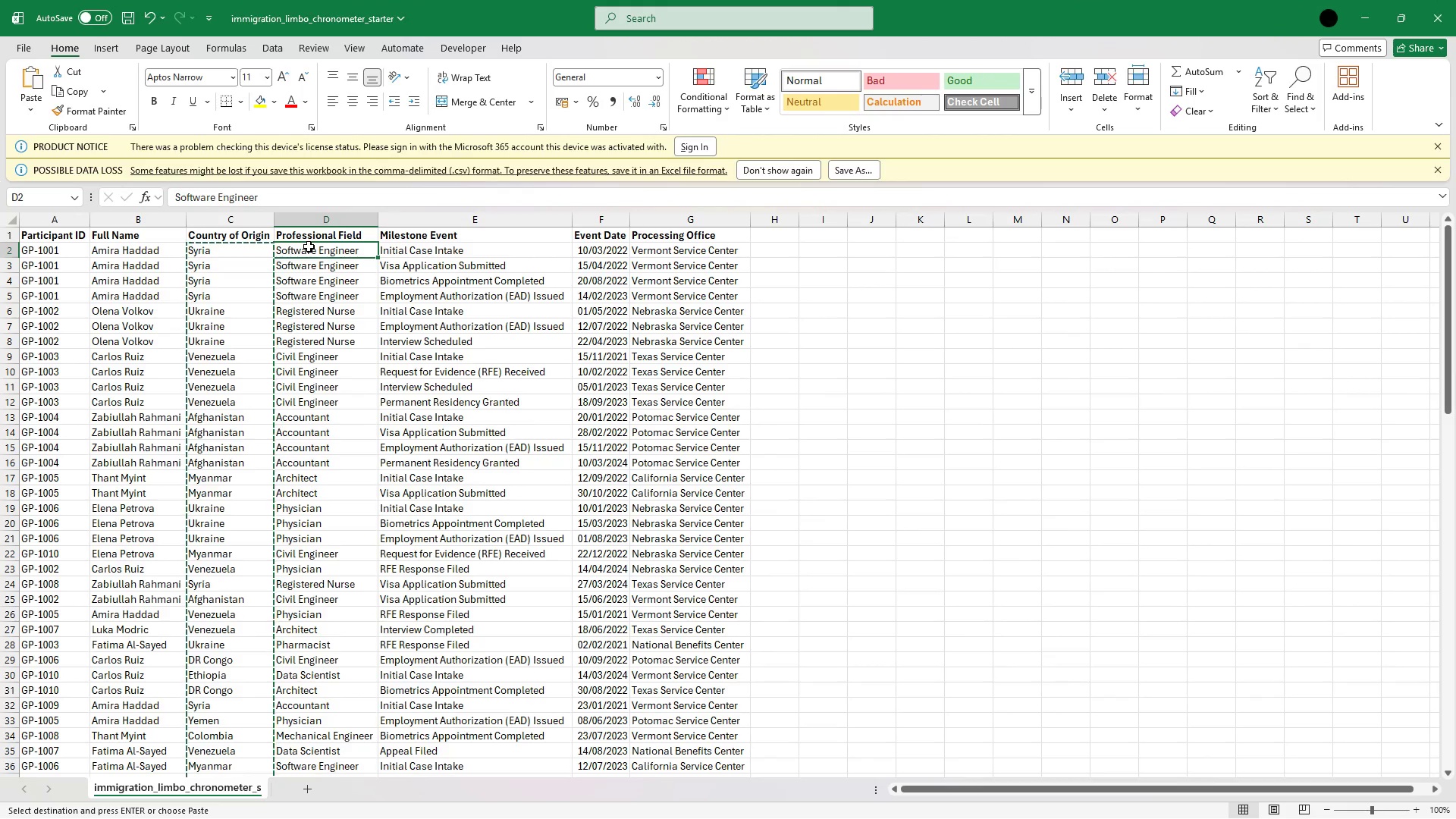 
key(Escape)
 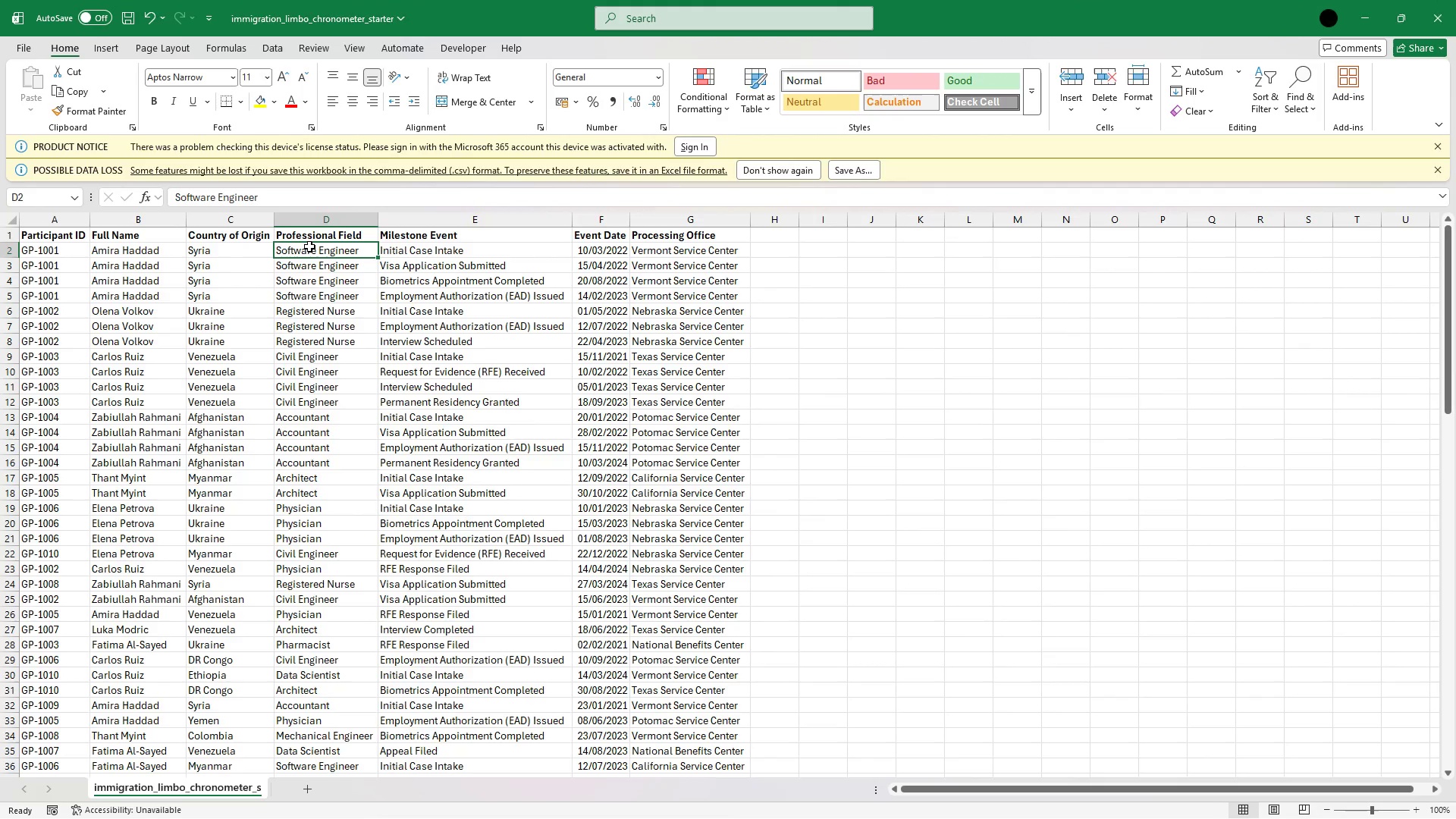 
hold_key(key=ArrowDown, duration=1.51)
 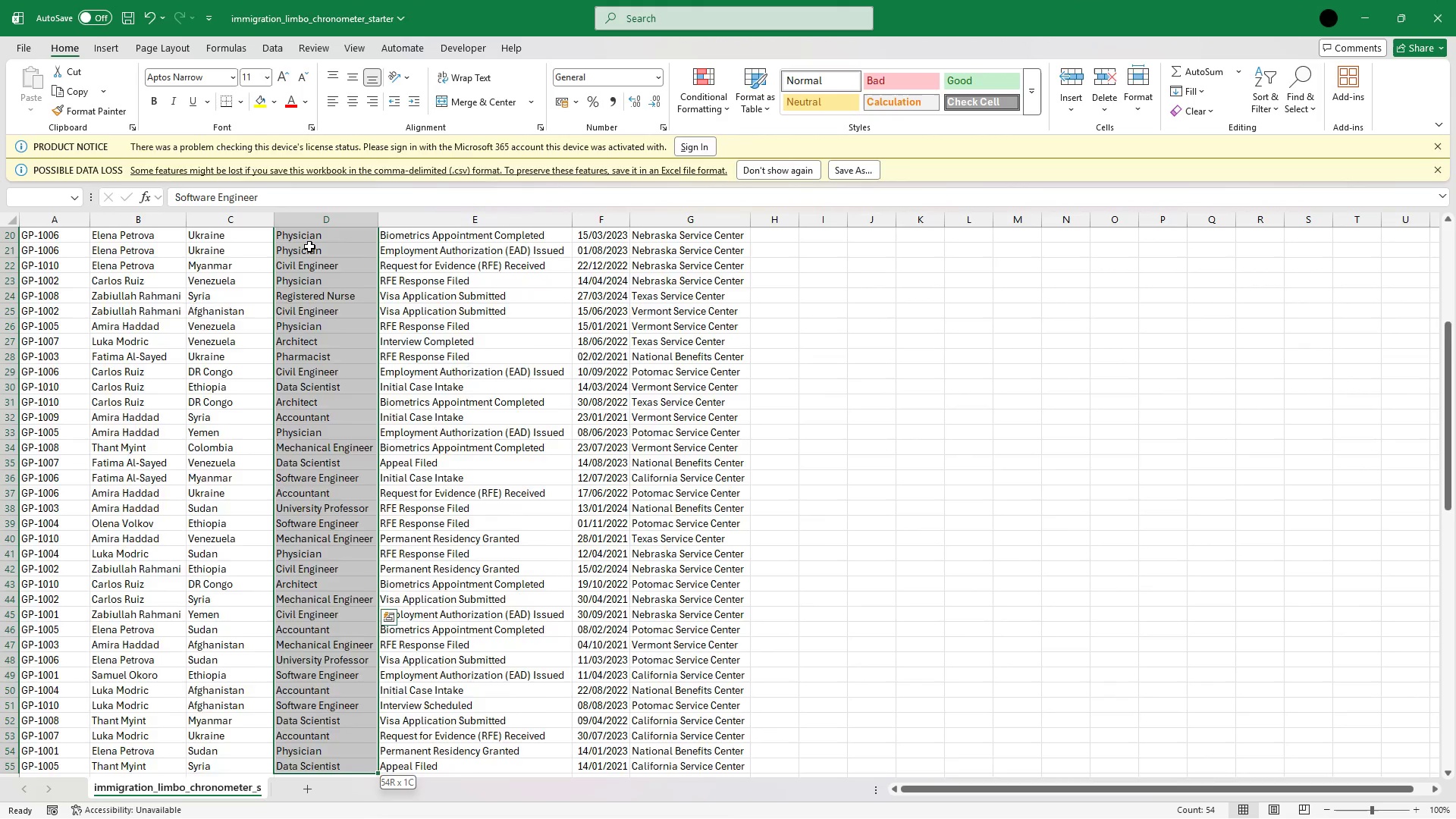 
hold_key(key=ArrowDown, duration=1.5)
 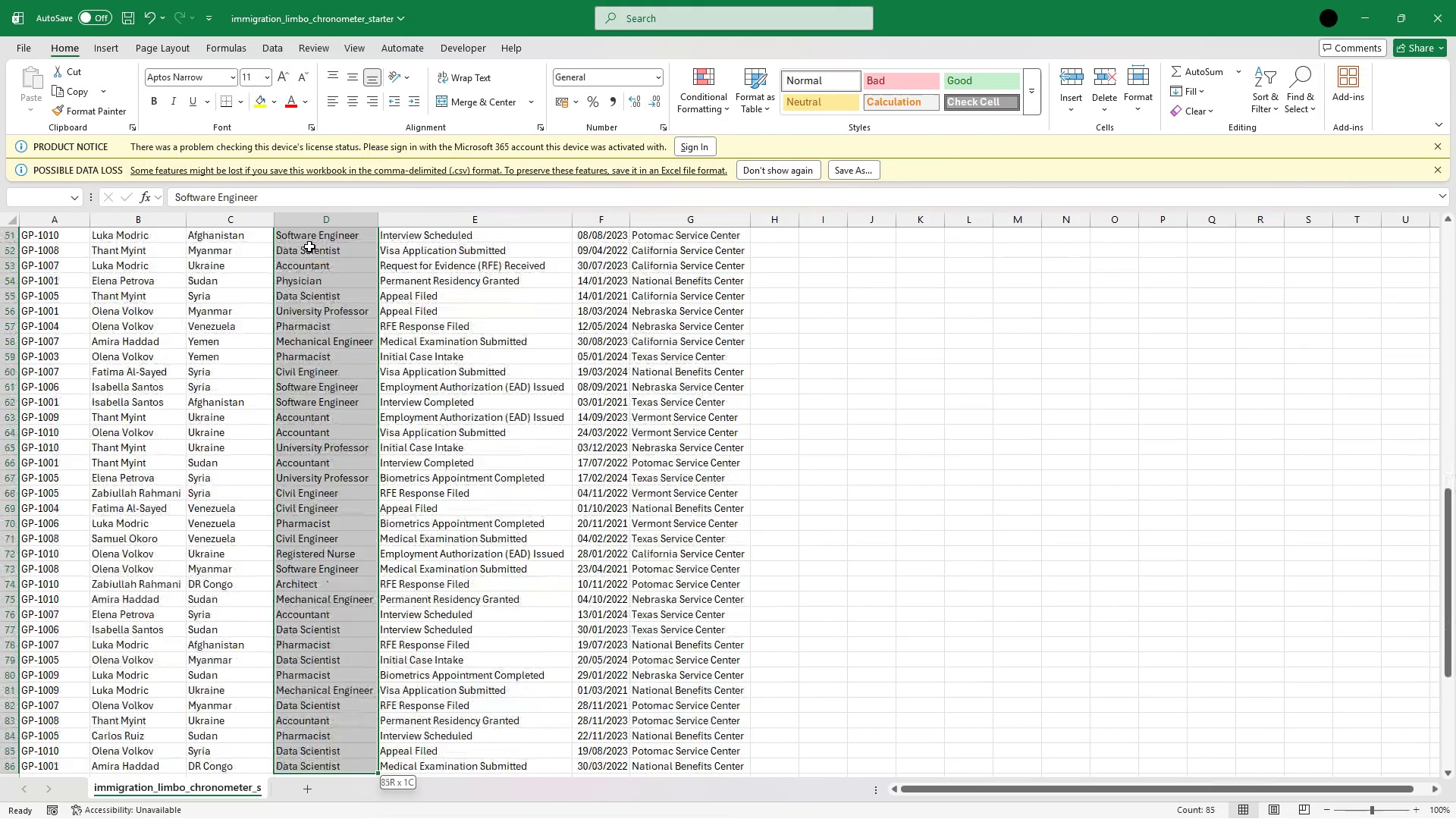 
key(Shift+ArrowDown)
 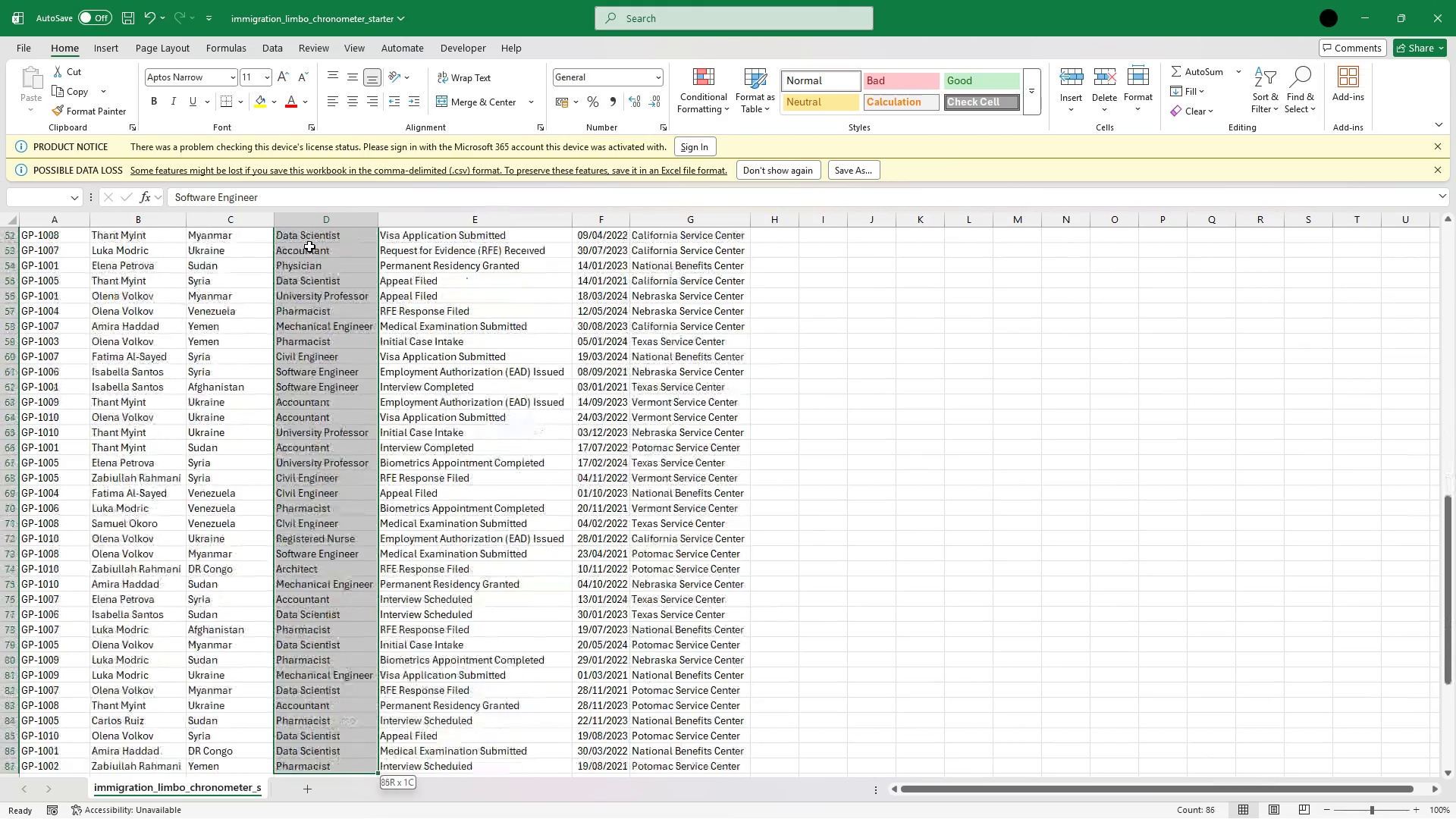 
key(Shift+ArrowDown)
 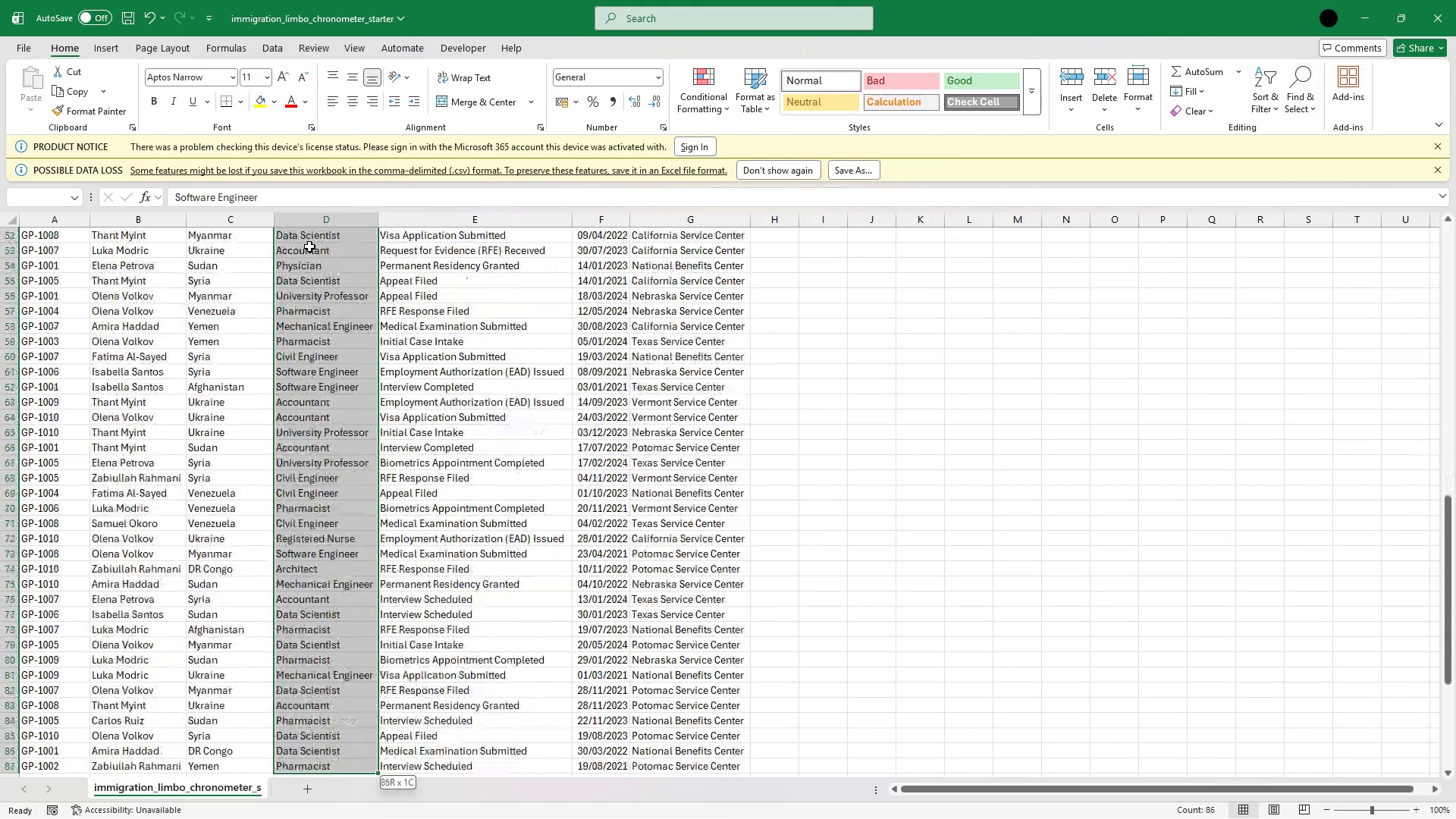 
key(Shift+ArrowDown)
 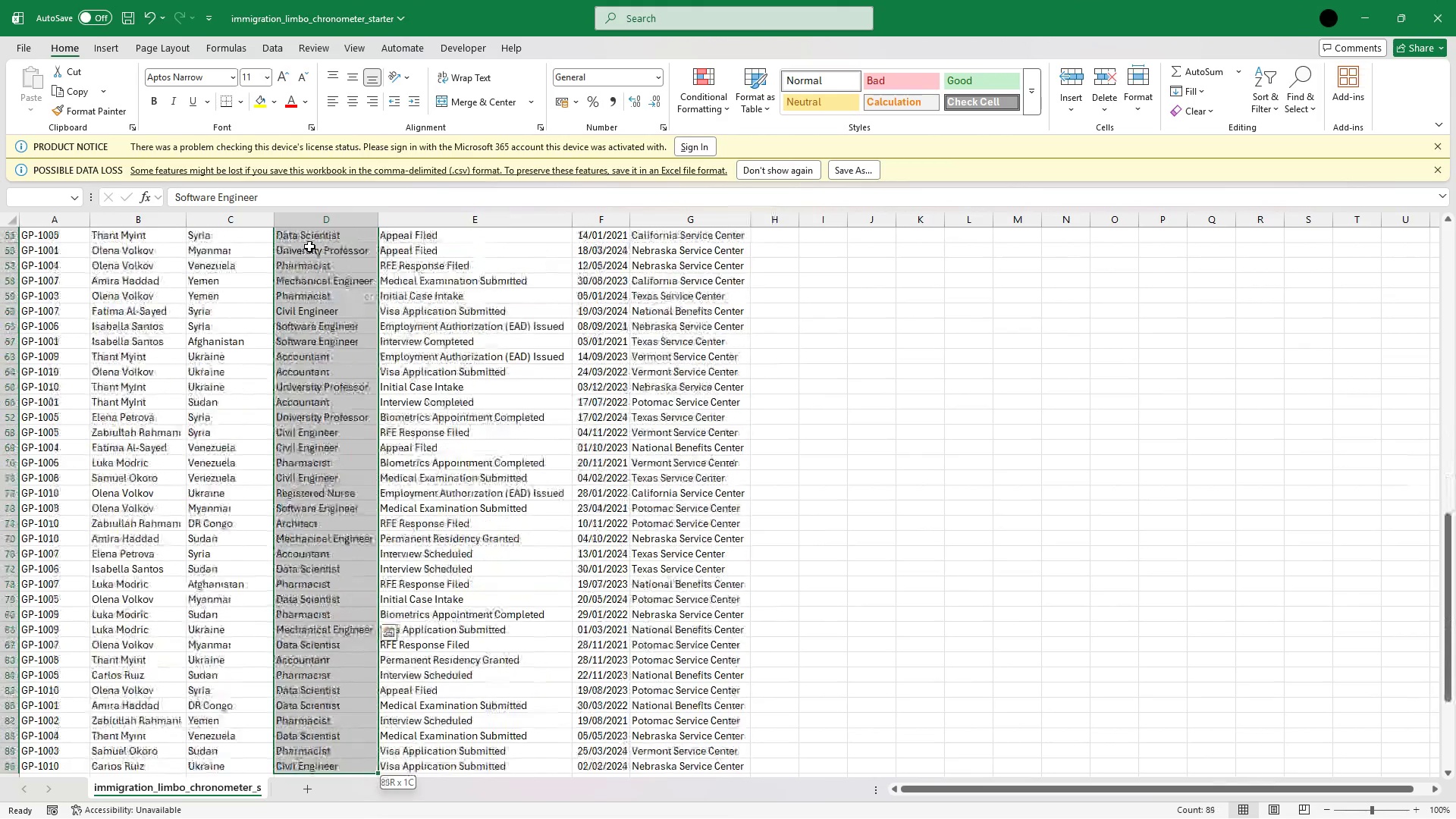 
hold_key(key=ArrowDown, duration=0.45)
 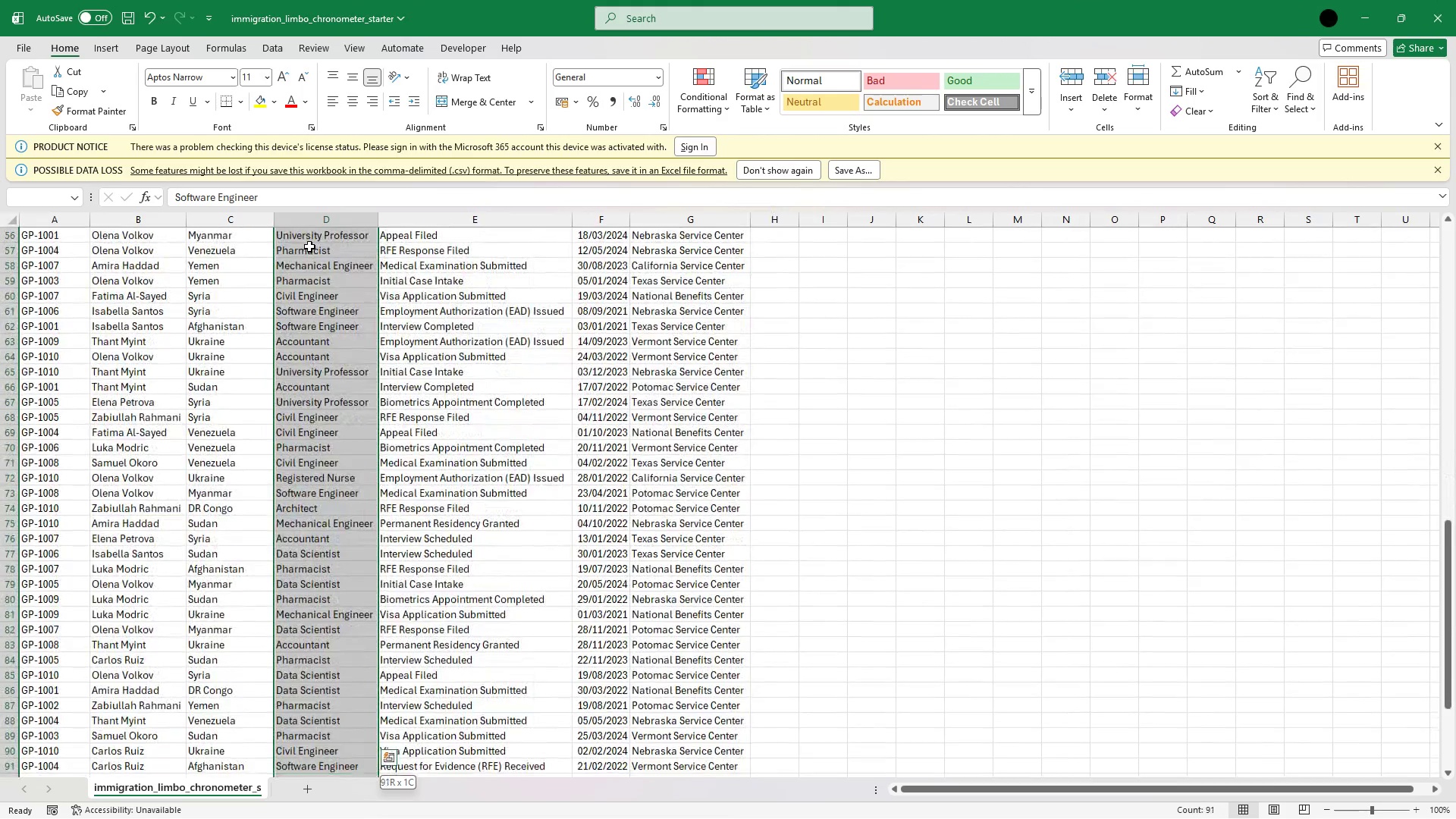 
hold_key(key=ArrowDown, duration=0.8)
 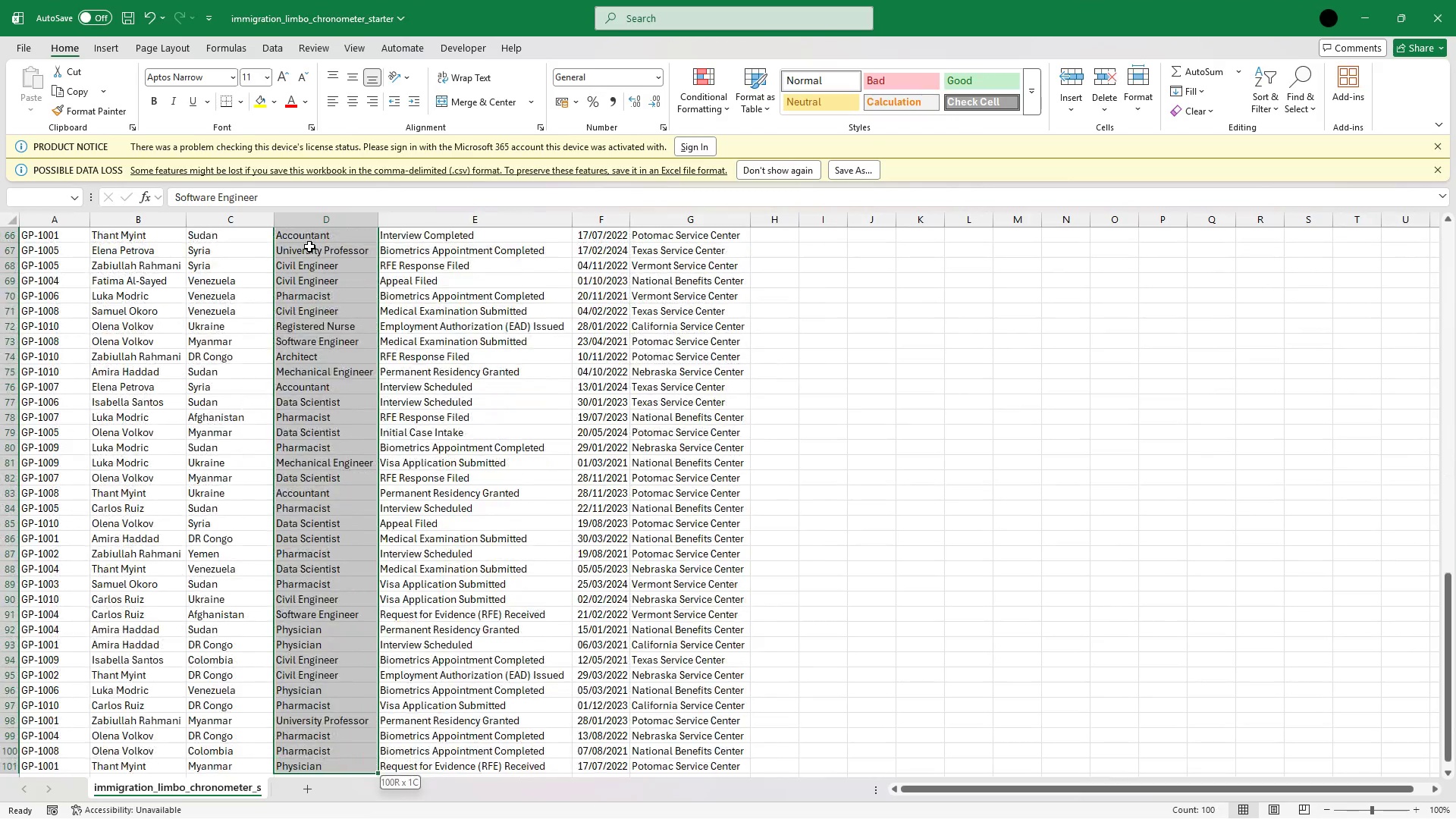 
key(Shift+ArrowDown)
 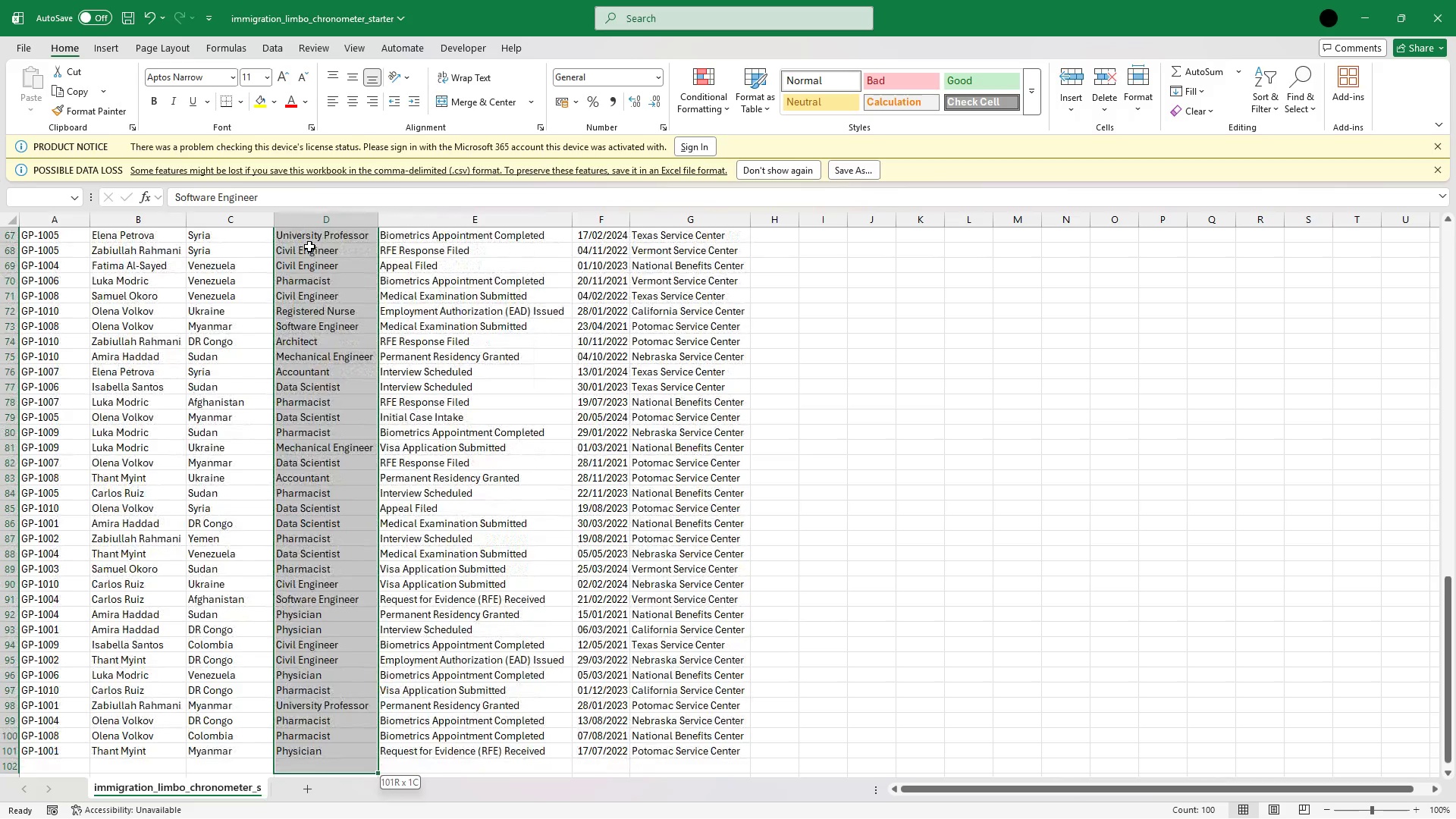 
key(Shift+ArrowUp)
 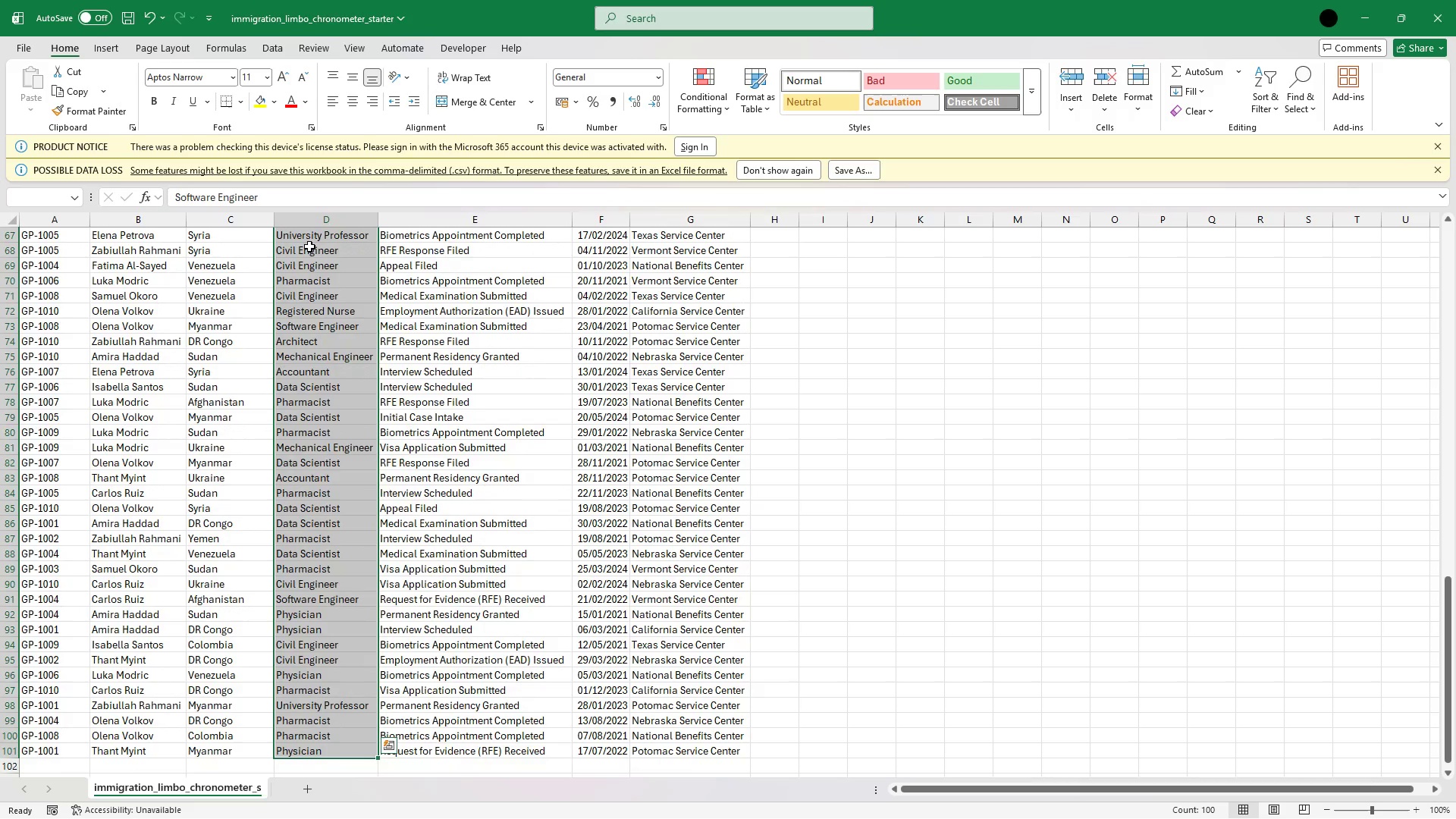 
key(Control+ControlLeft)
 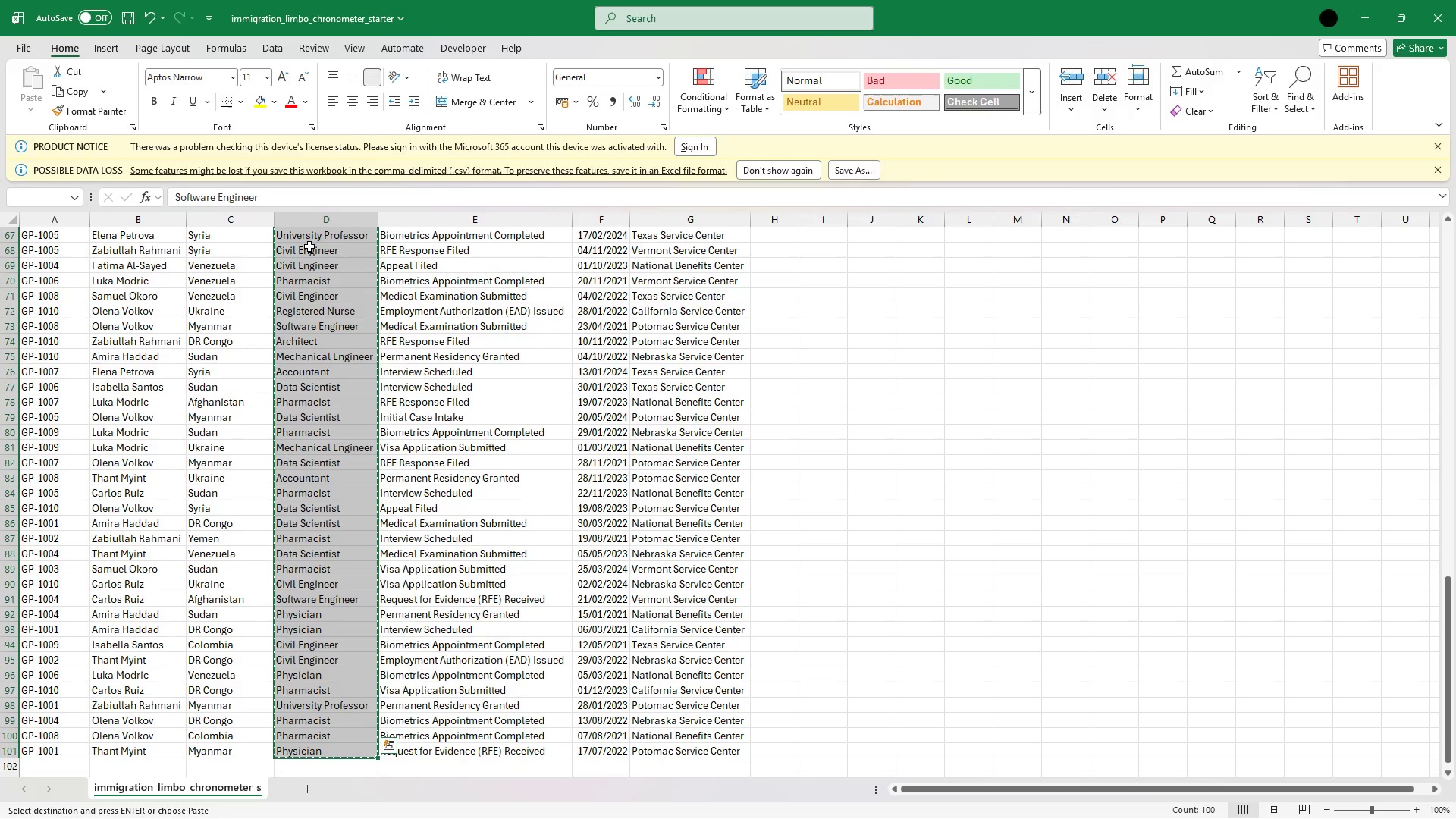 
key(Control+C)
 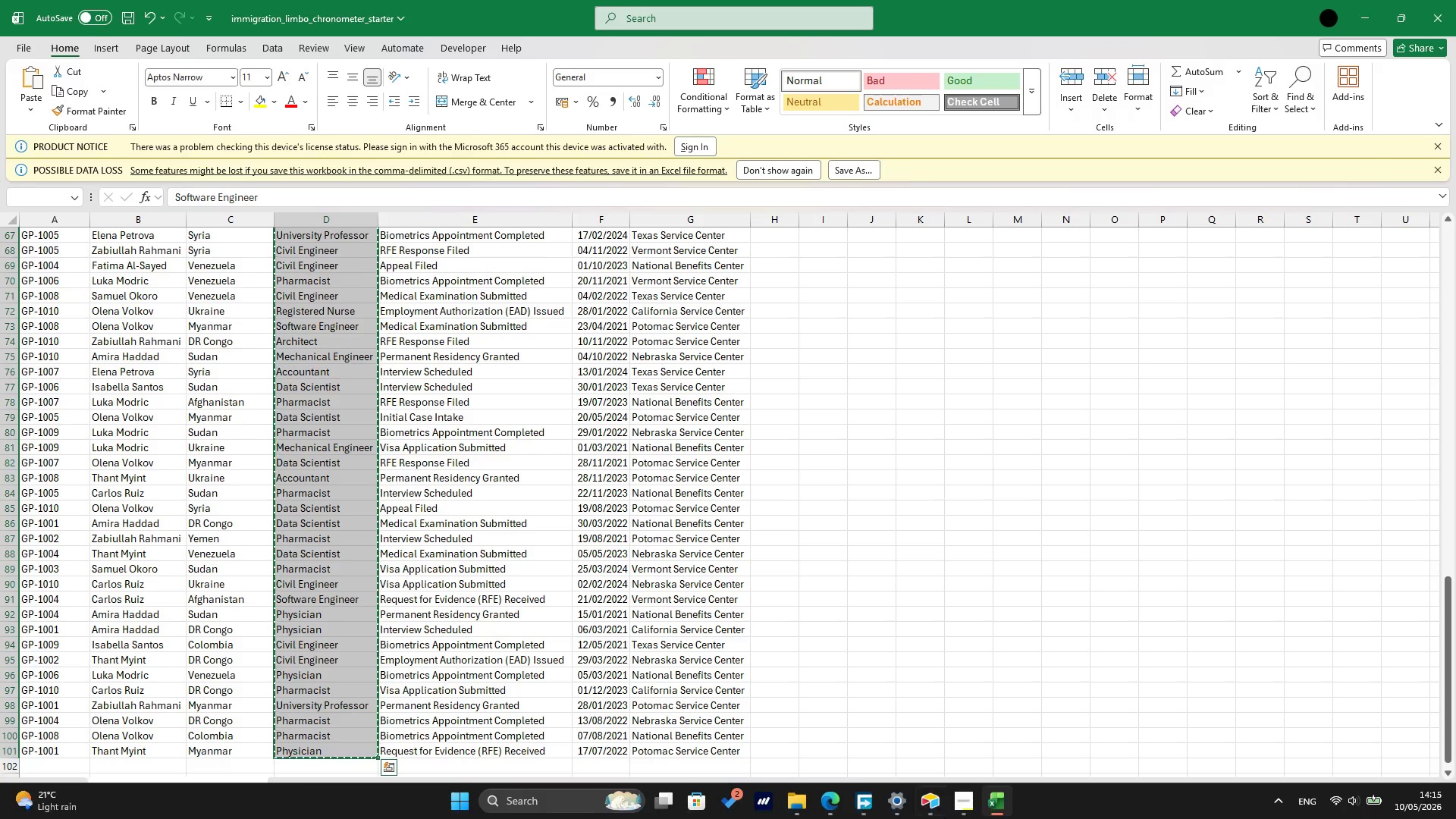 
left_click([921, 742])
 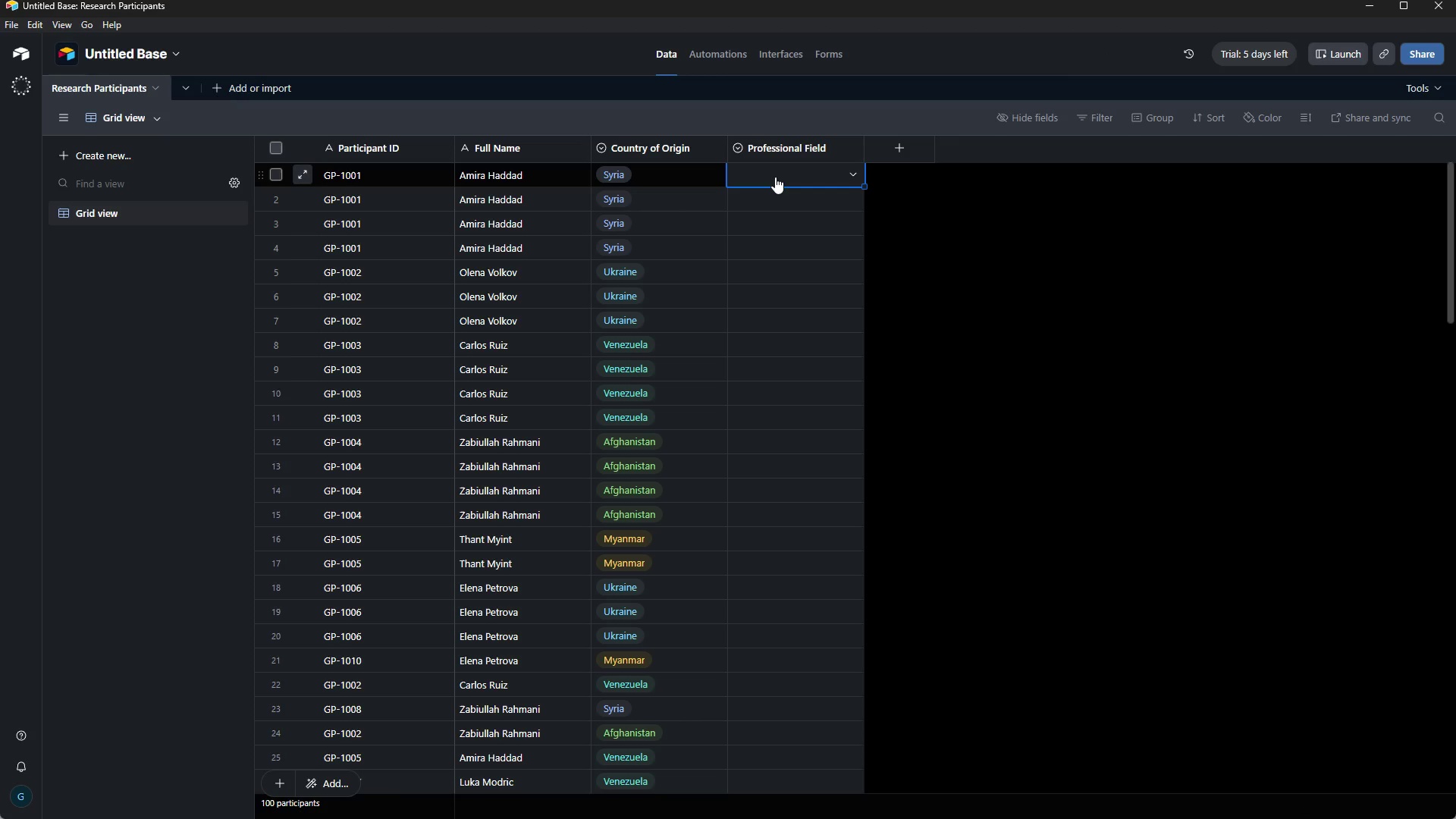 
key(Control+V)
 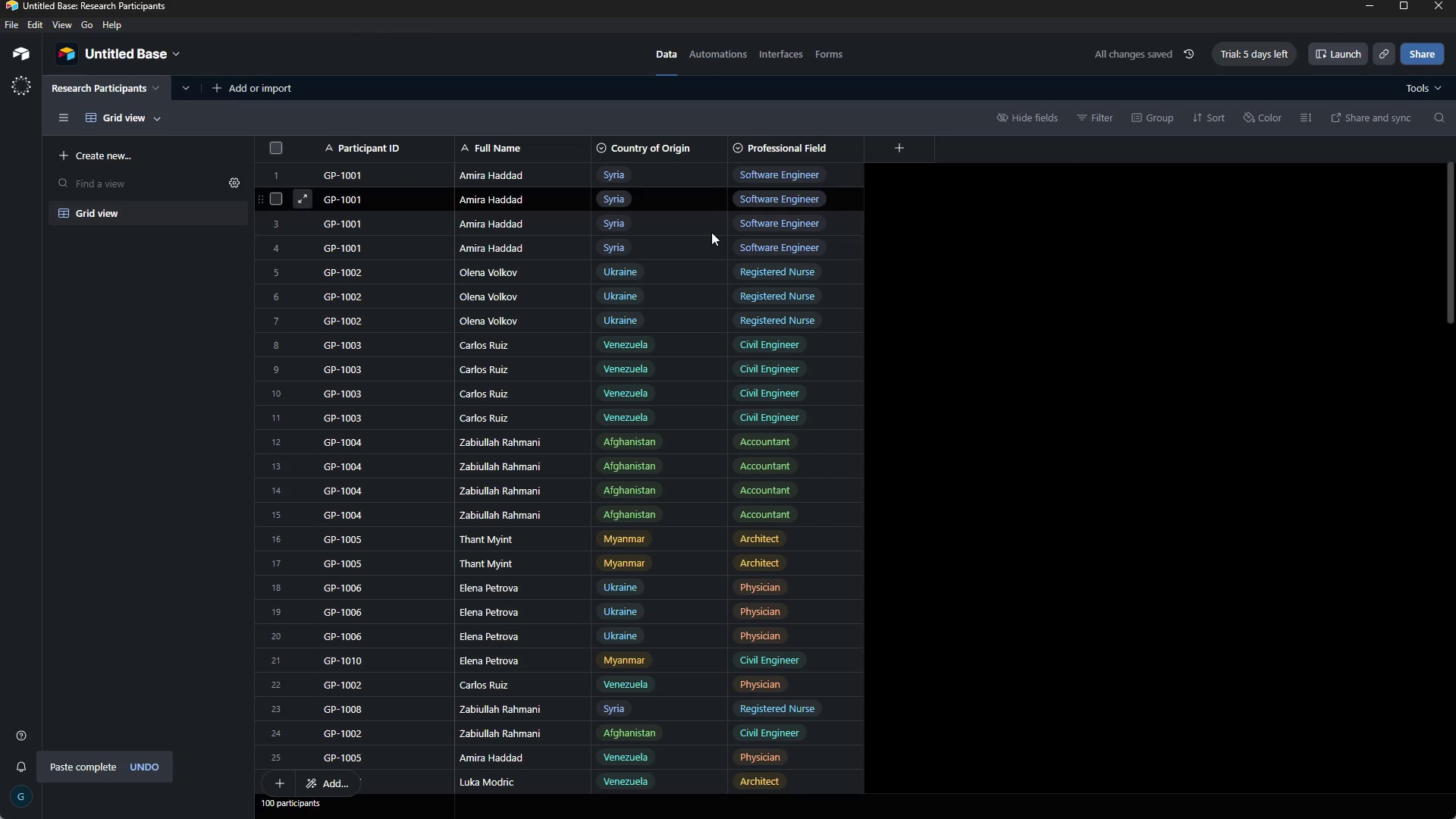 
wait(7.42)
 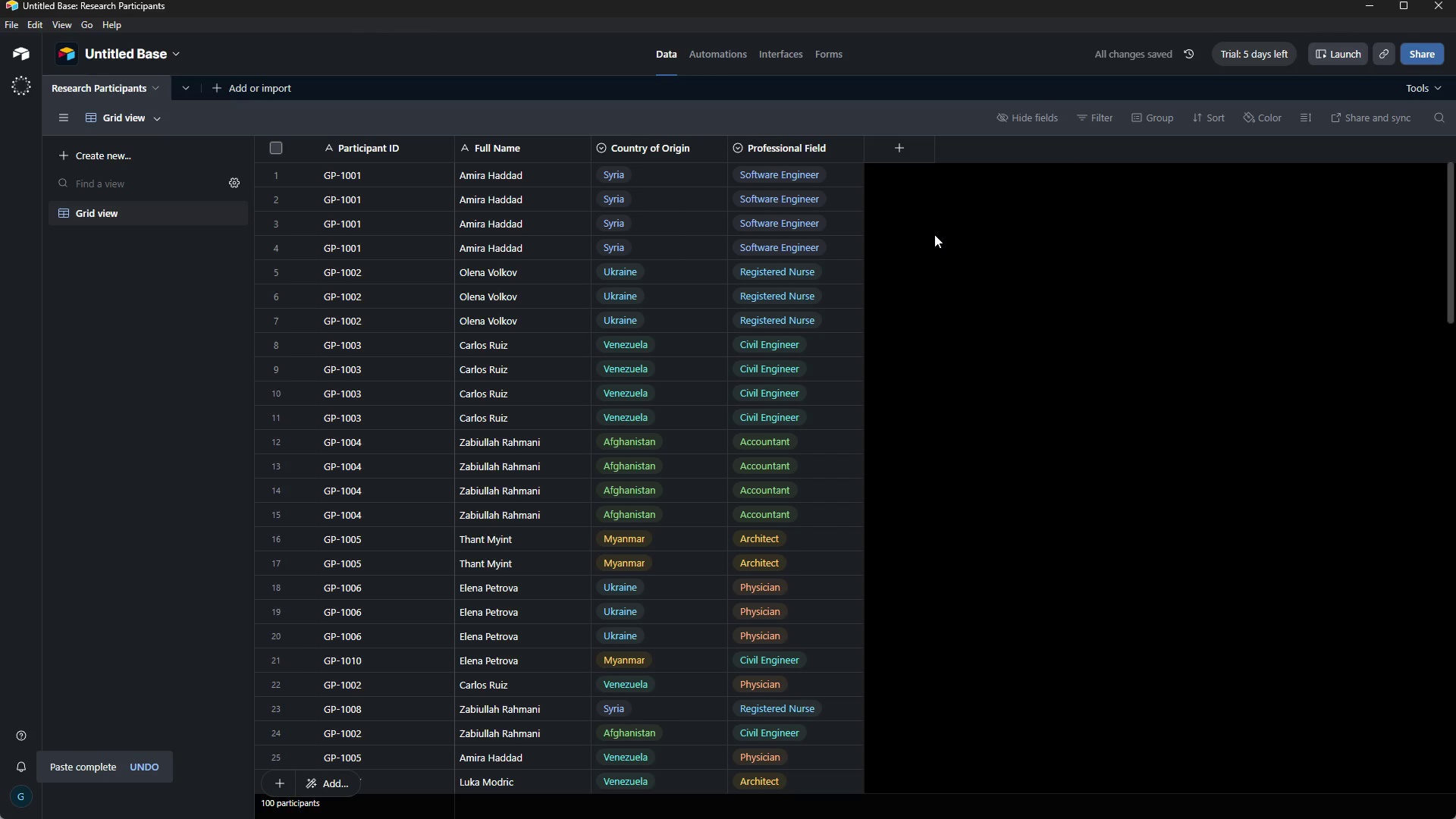 
left_click([883, 151])
 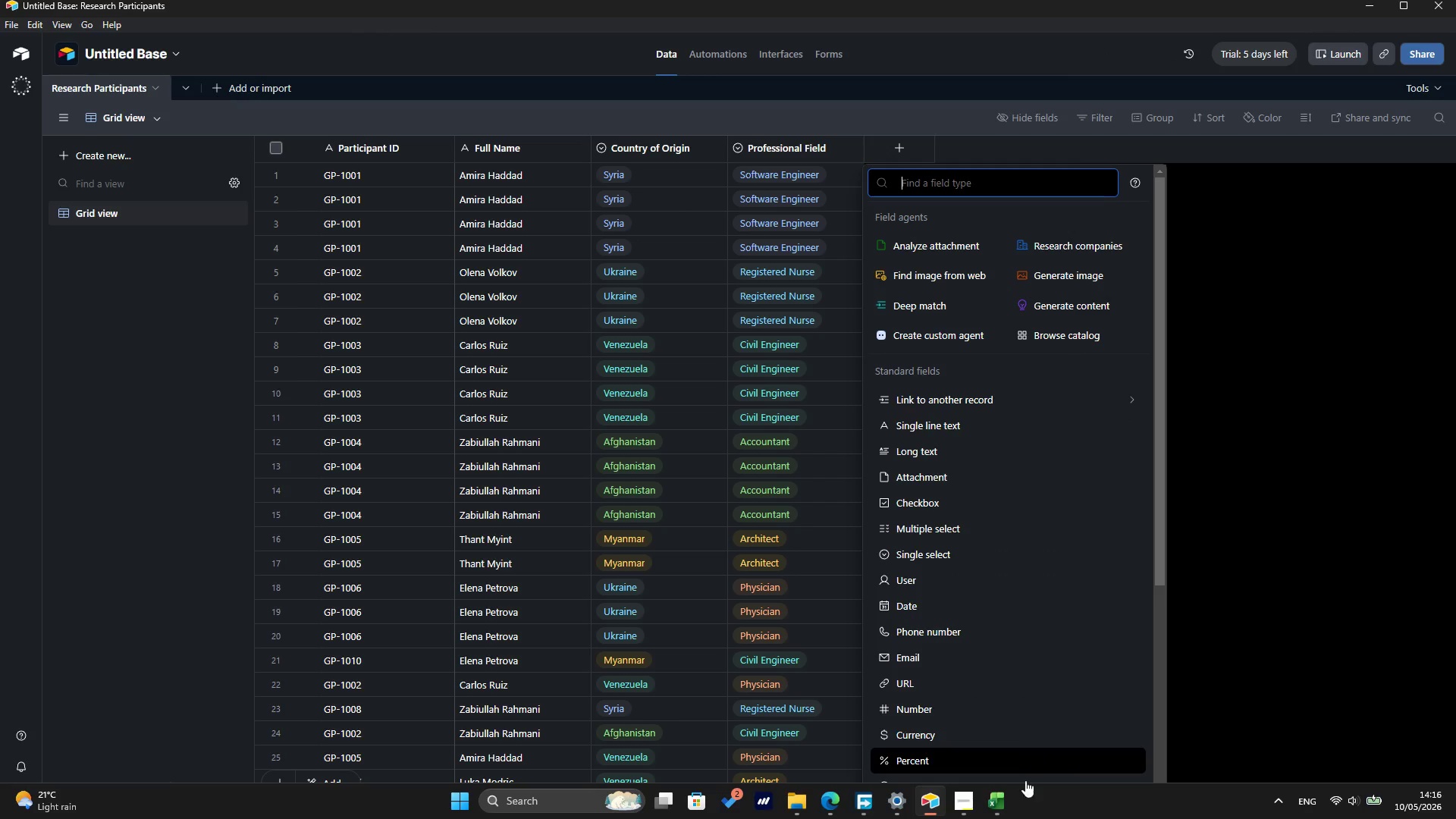 
left_click([1006, 808])
 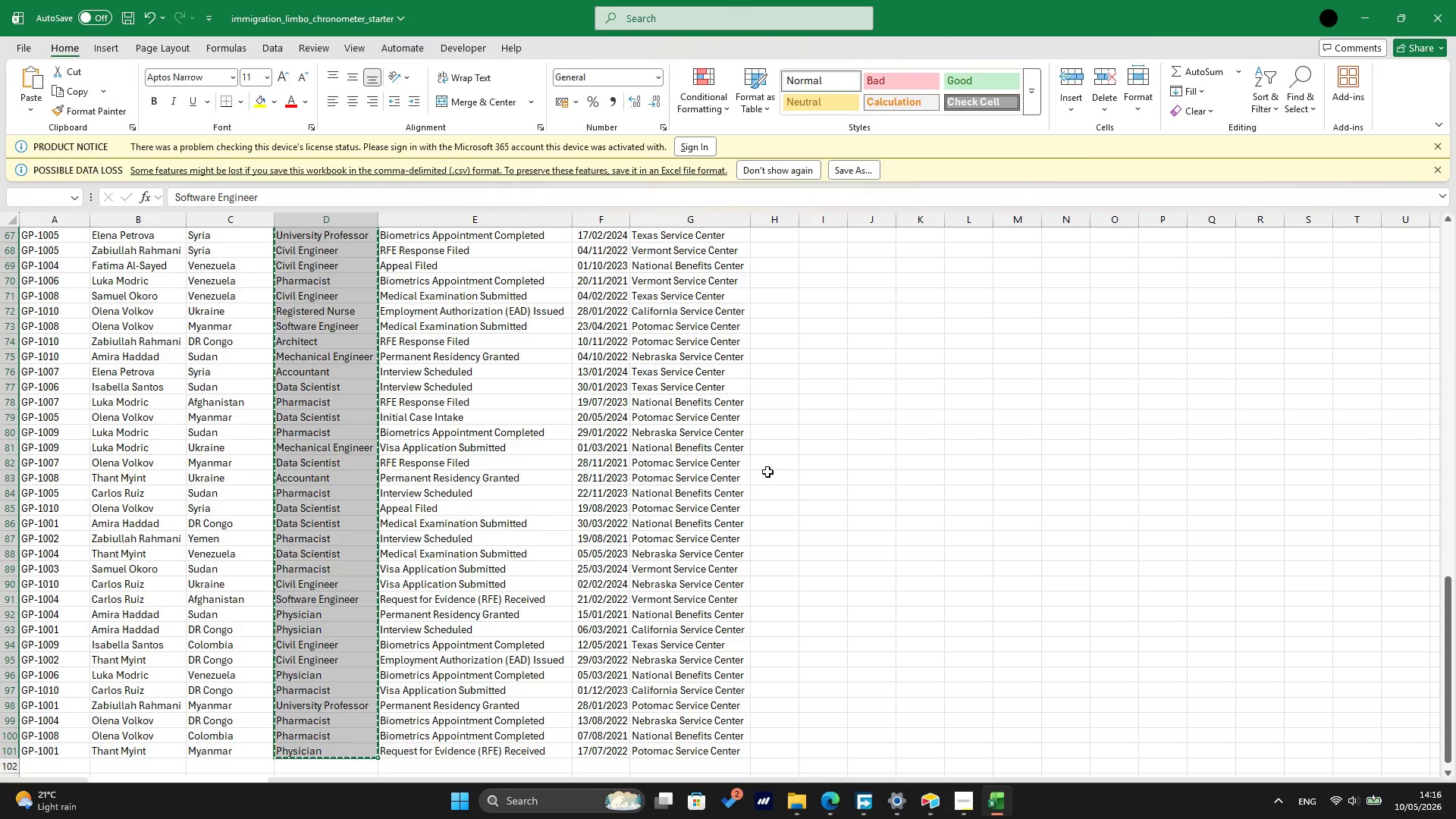 
scroll: coordinate [597, 396], scroll_direction: up, amount: 30.0
 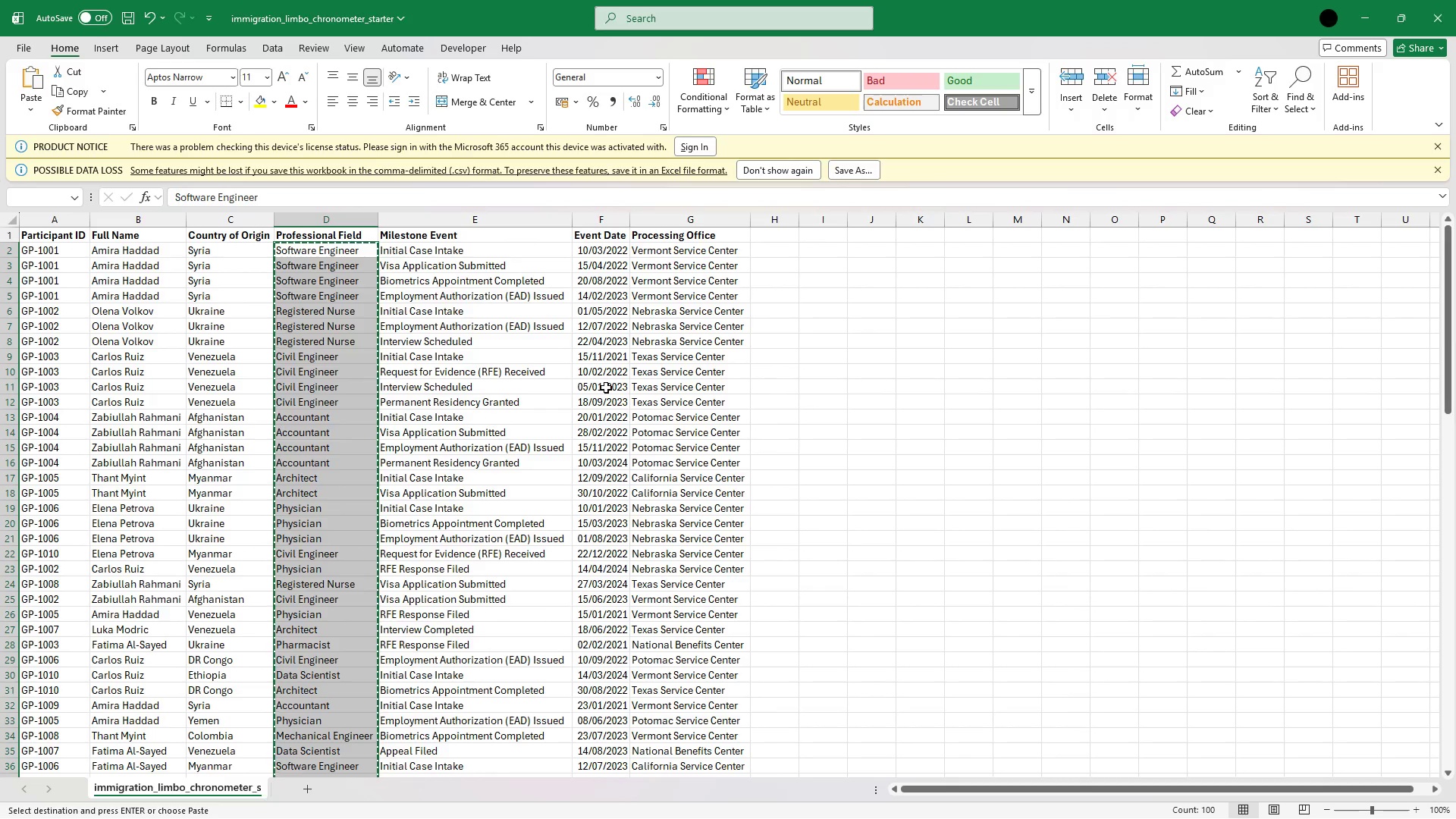 
wait(11.32)
 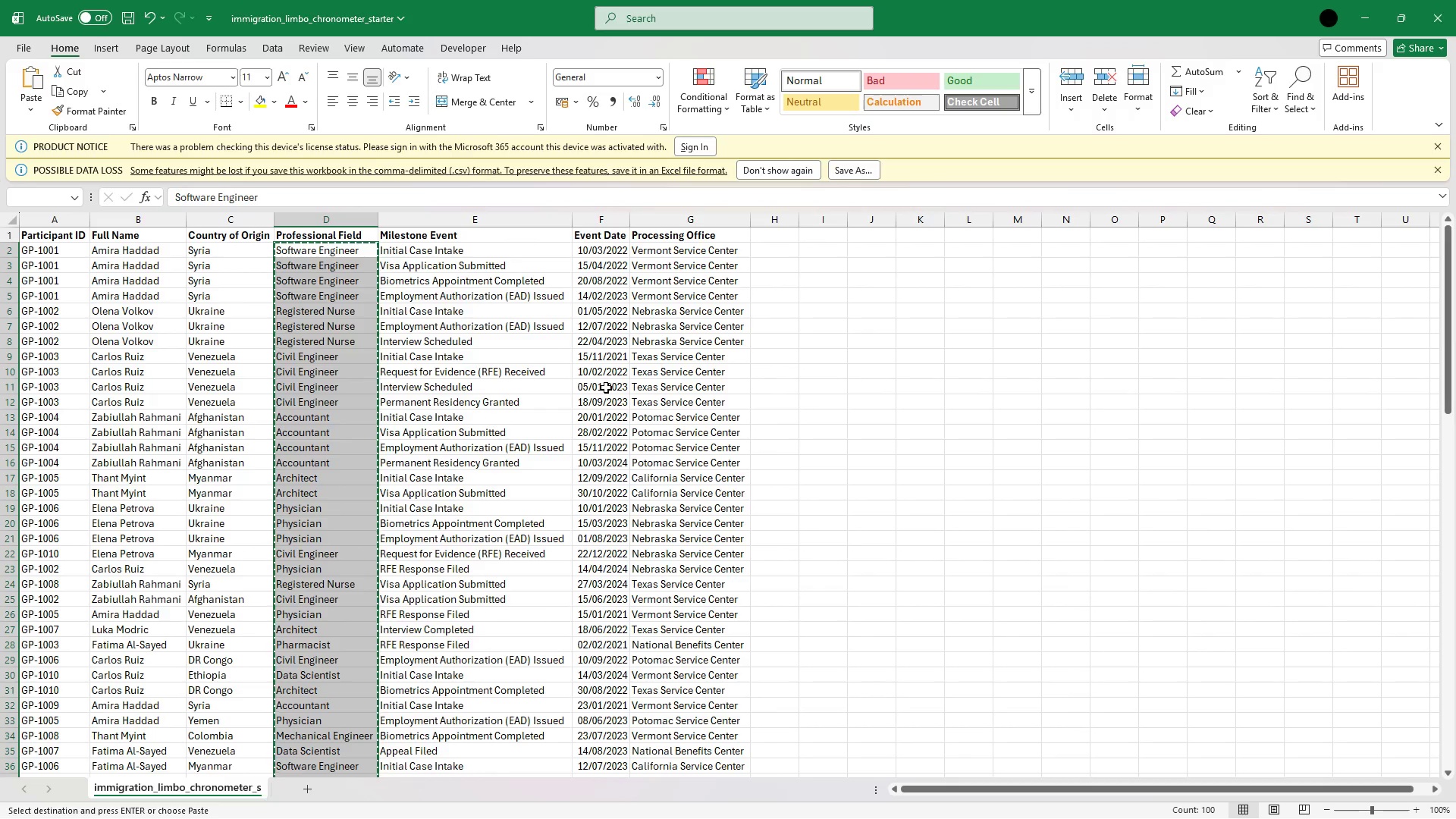 
left_click([253, 355])
 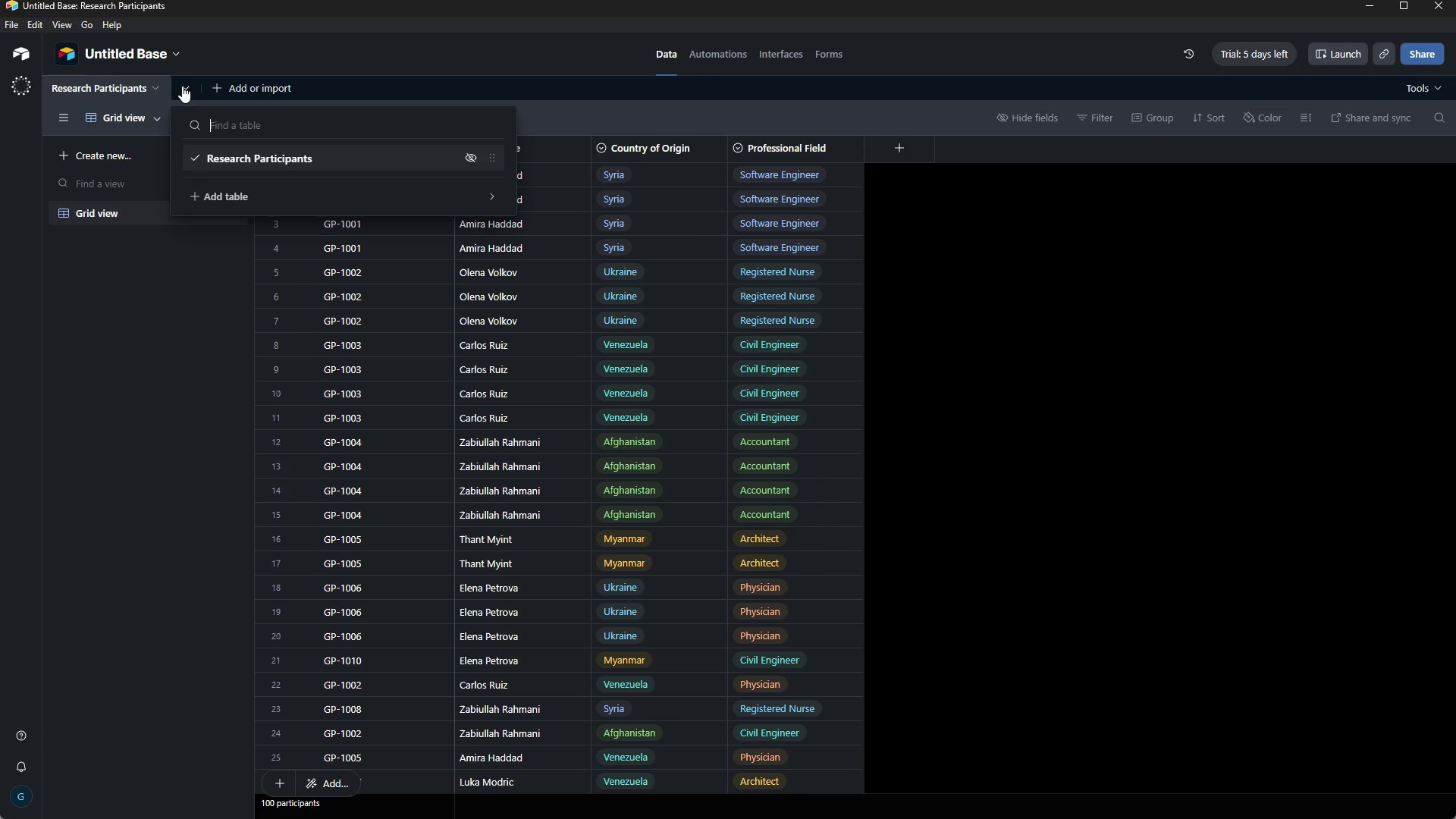 
left_click([221, 58])
 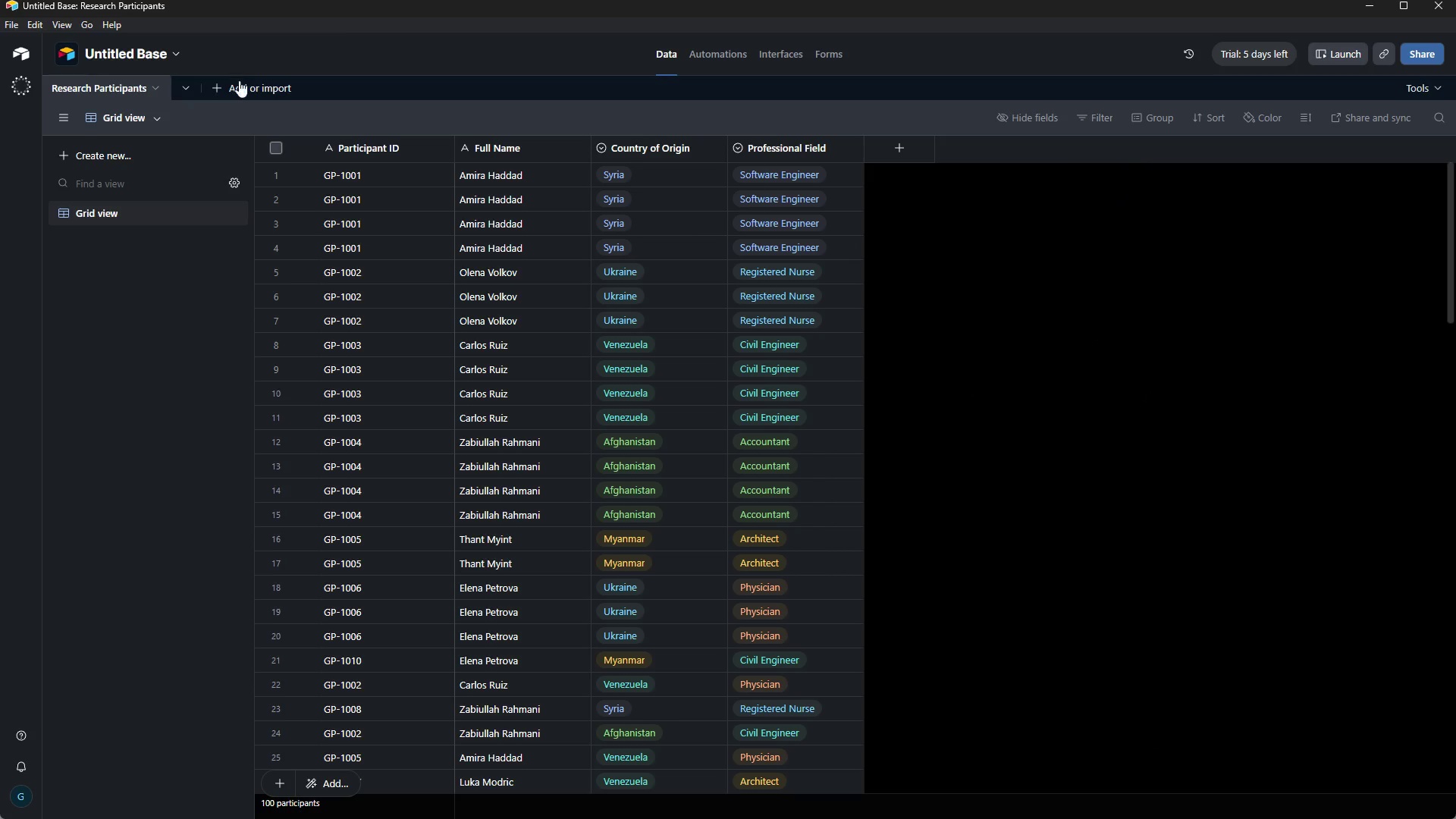 
left_click([240, 81])
 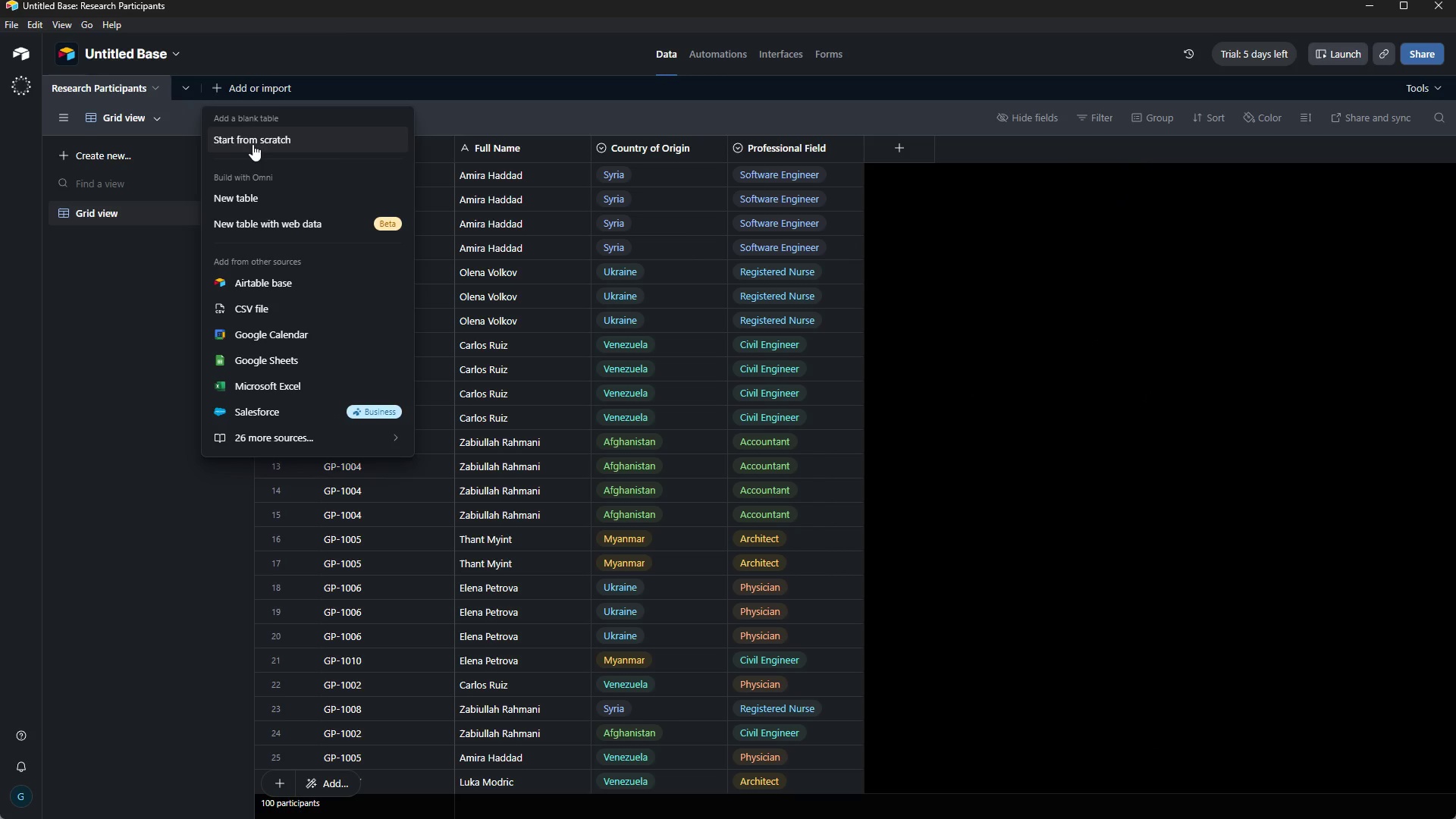 
left_click([253, 144])
 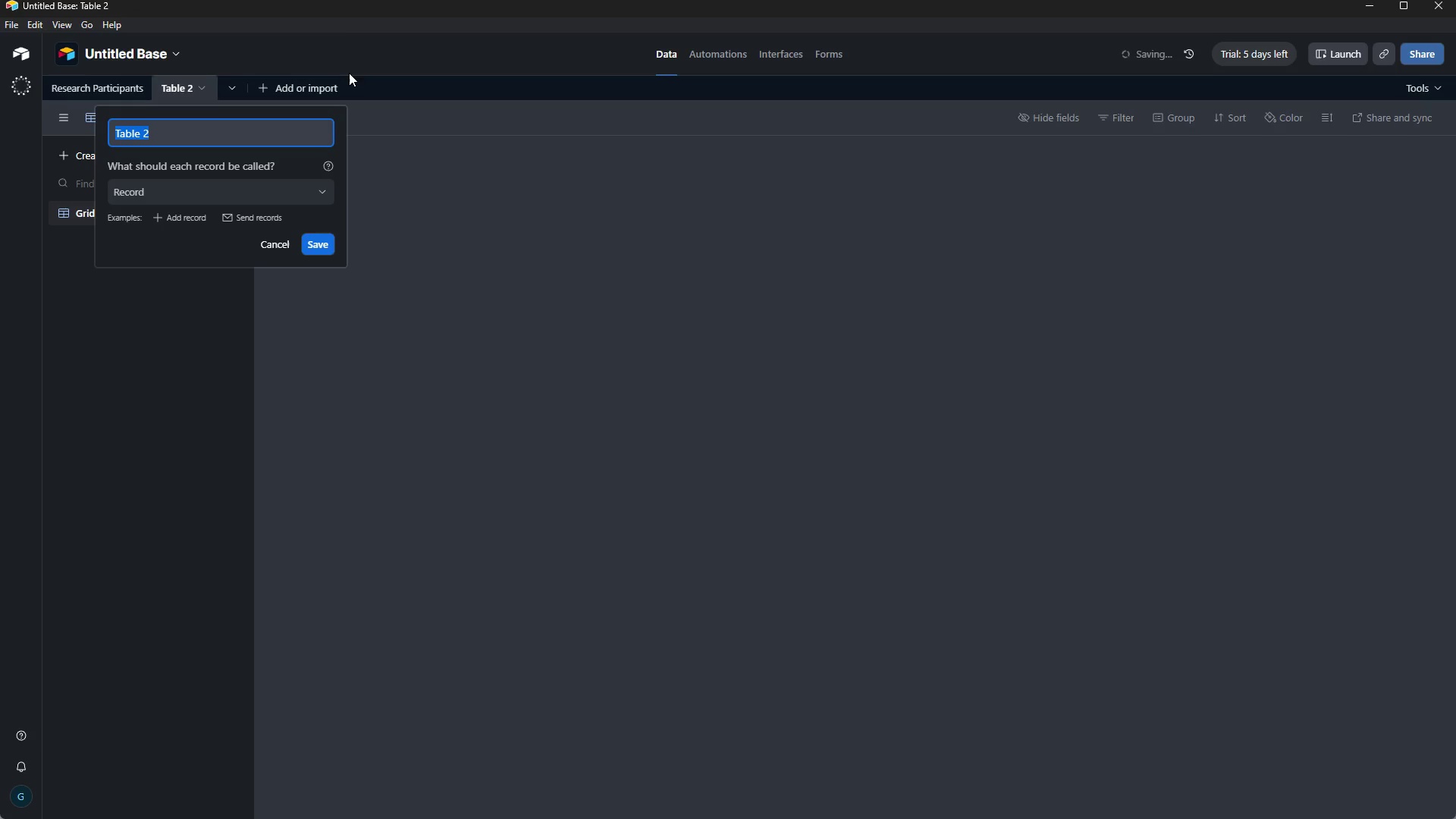 
type(Inte)
 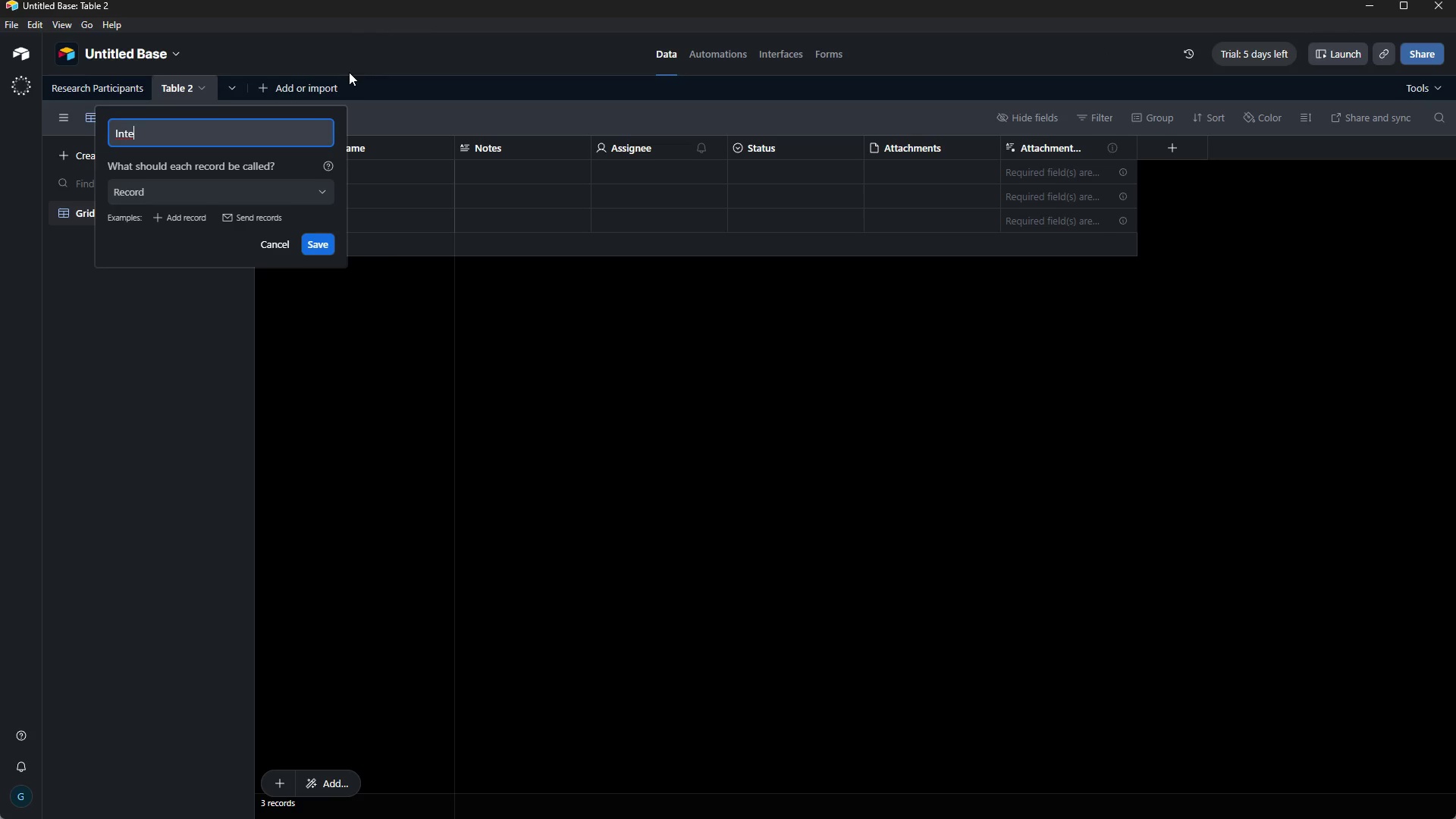 
type(gration Miles)
 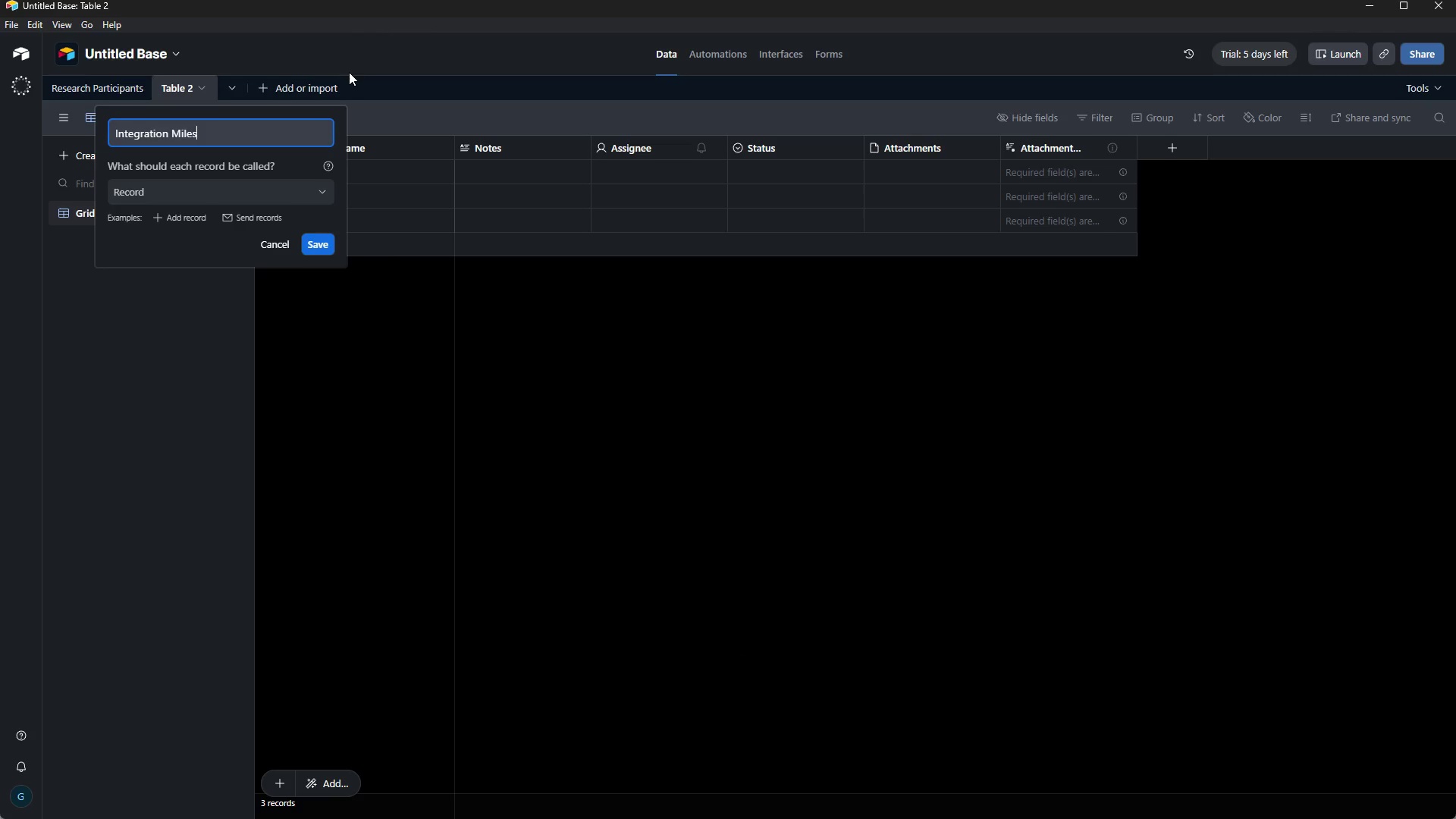 
wait(8.16)
 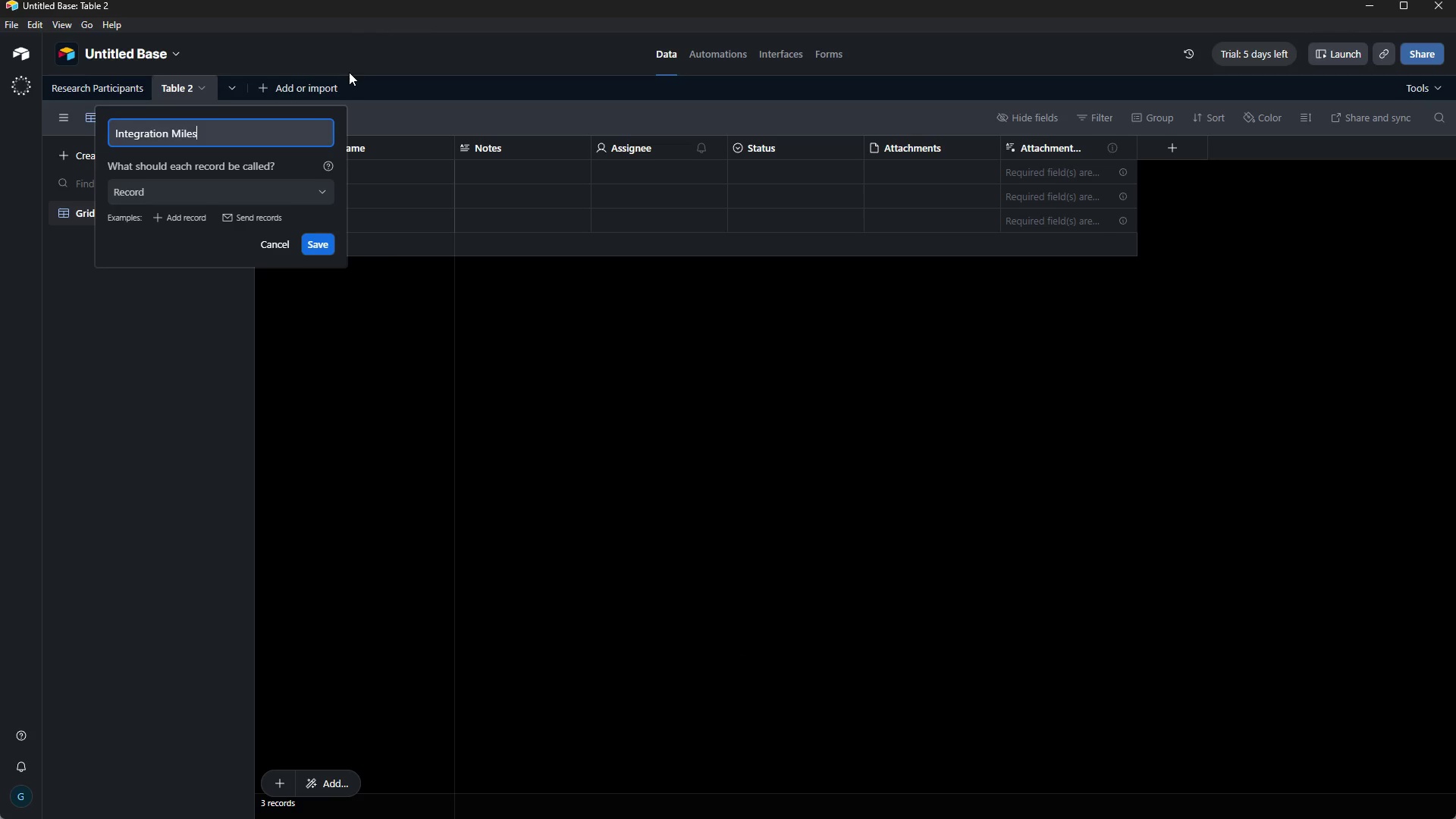 
type(ones)
 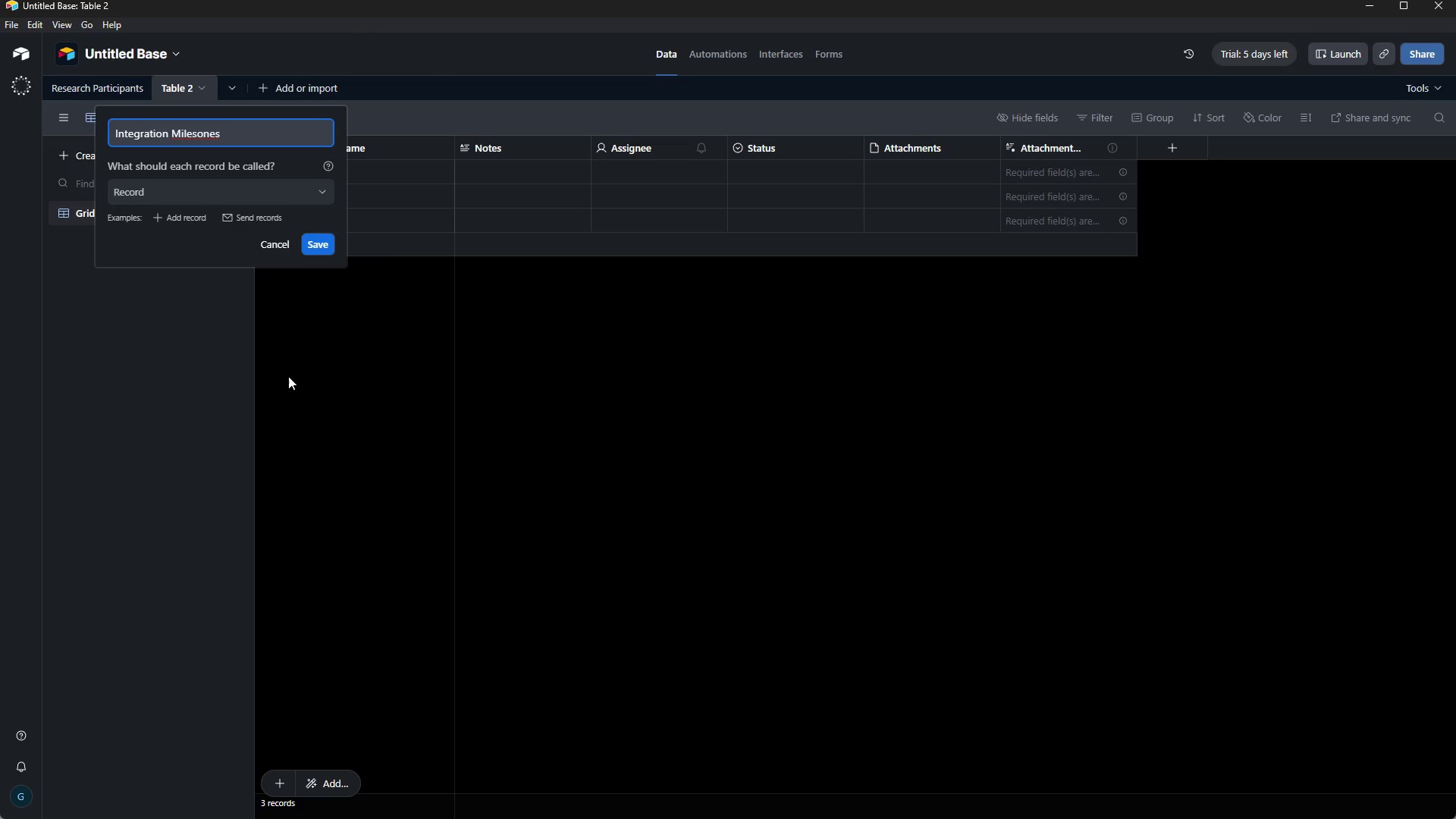 
wait(11.08)
 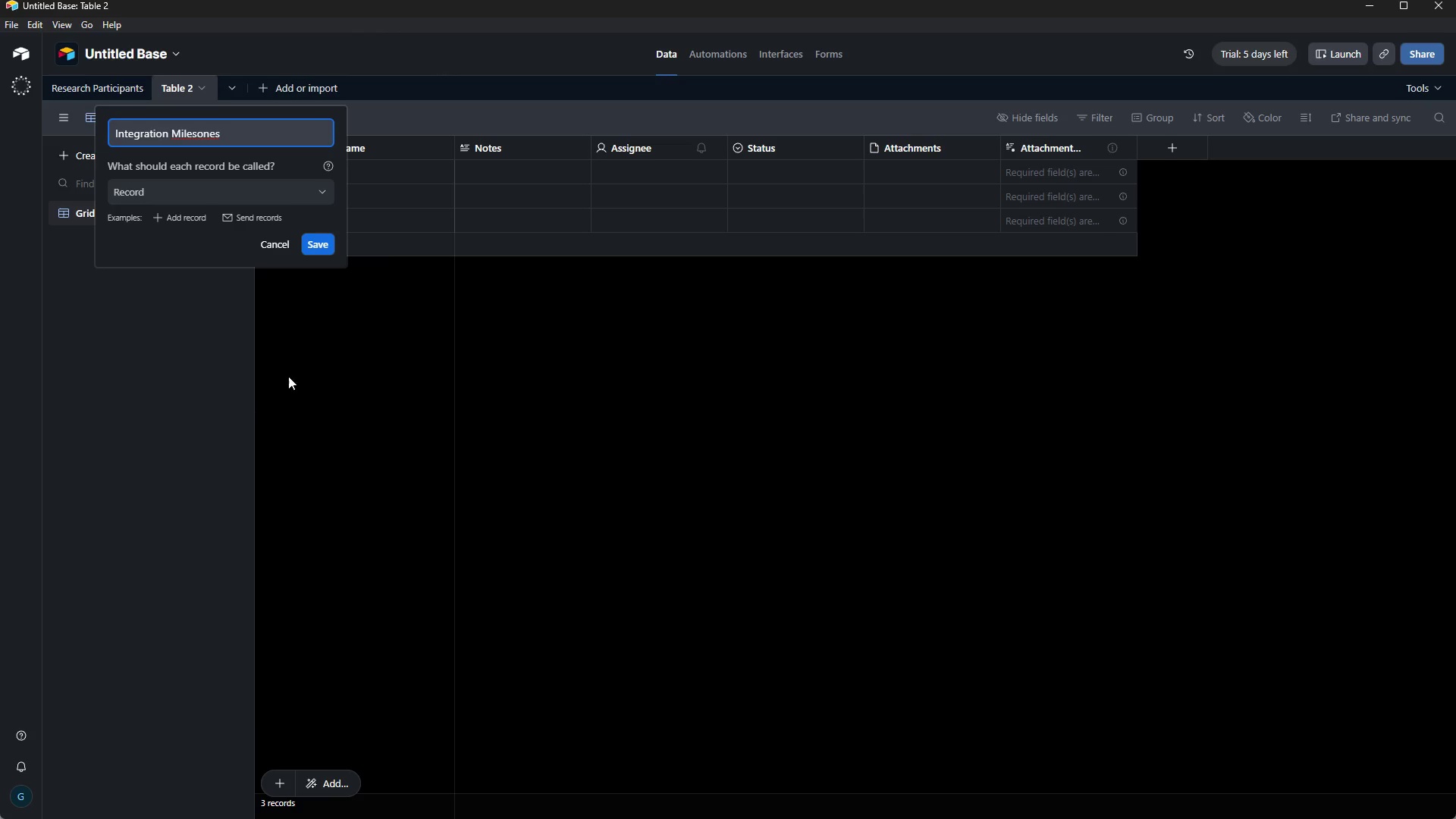 
left_click([201, 136])
 